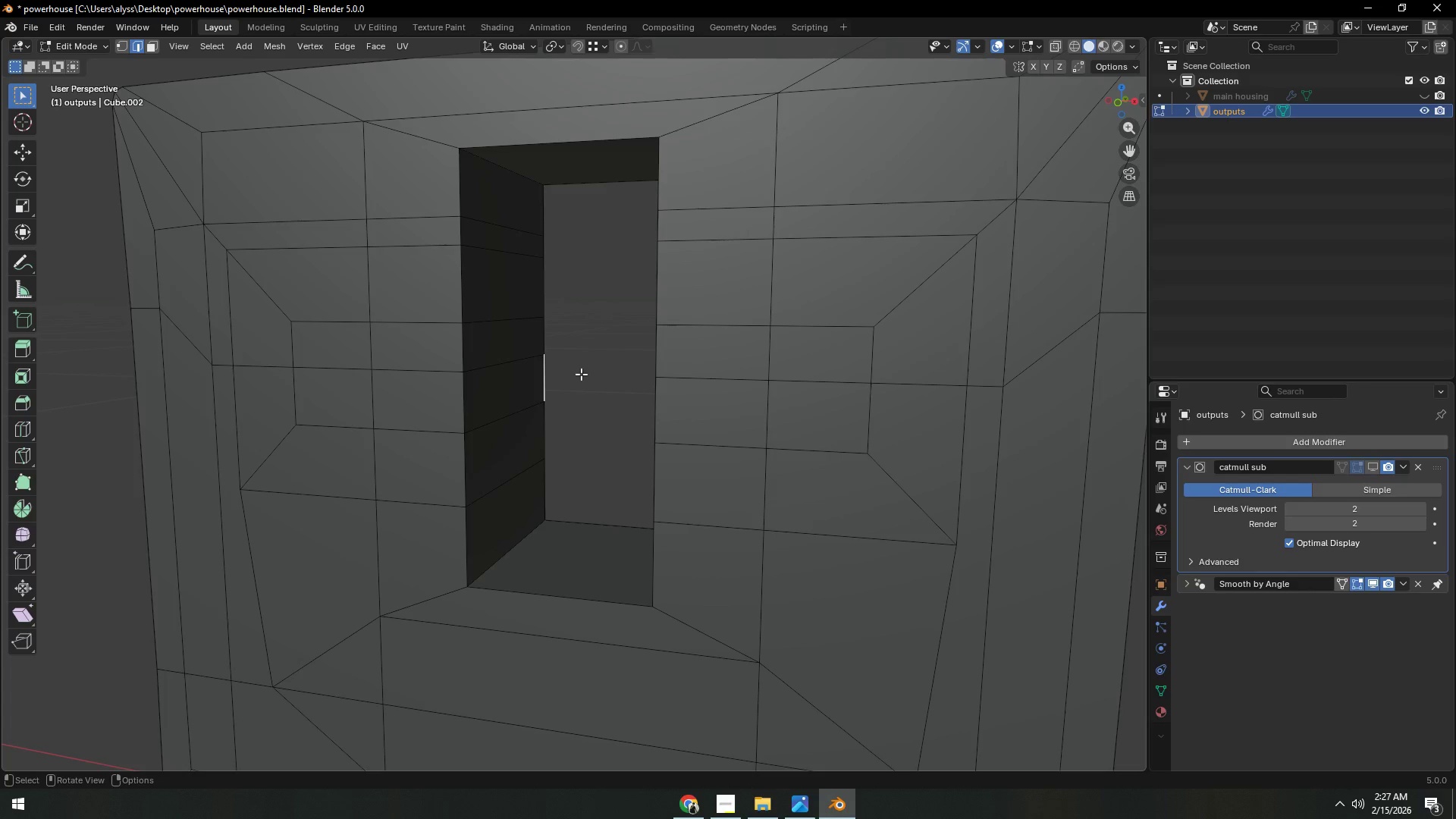 
left_click([608, 366])
 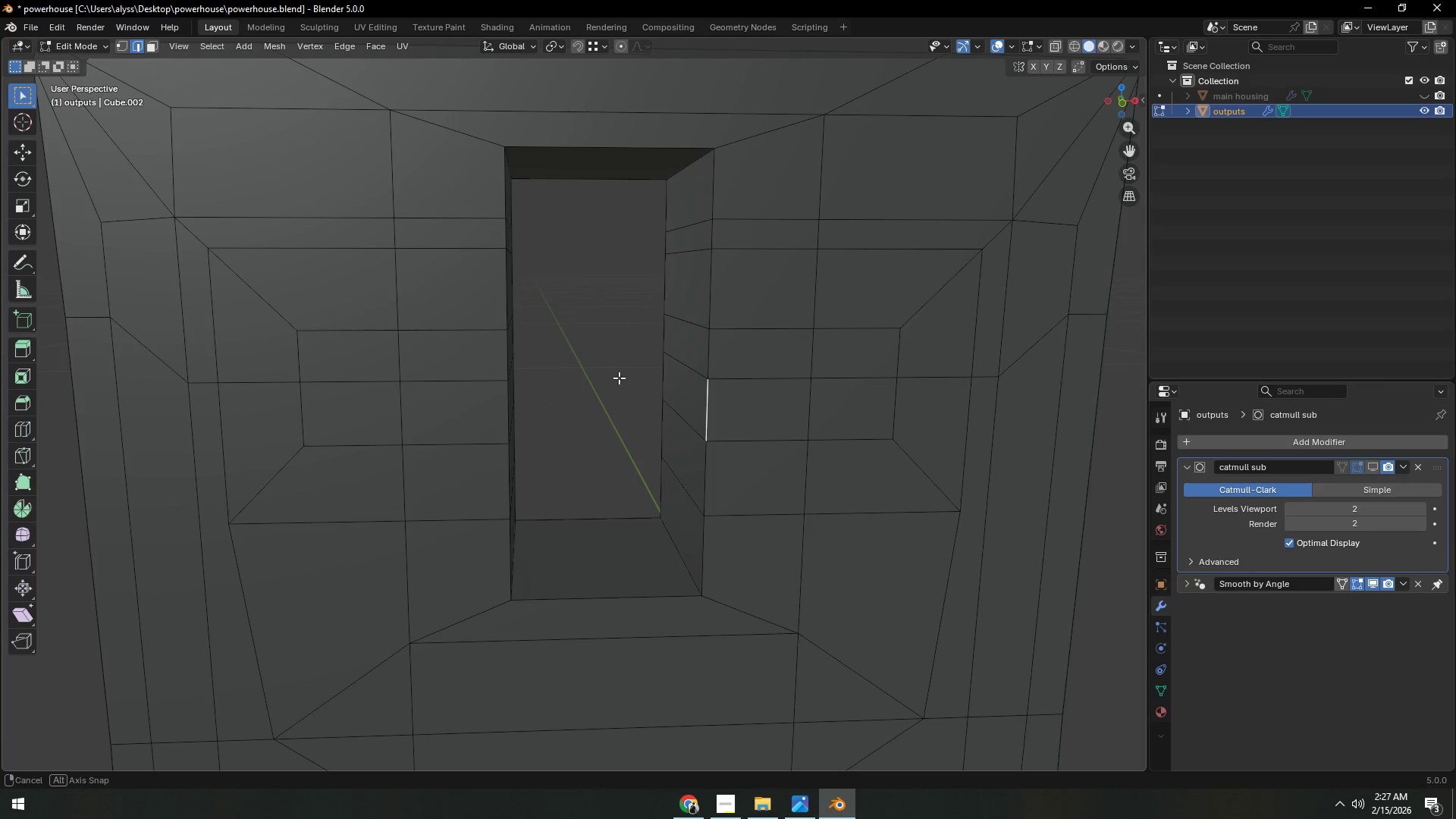 
scroll: coordinate [595, 384], scroll_direction: up, amount: 2.0
 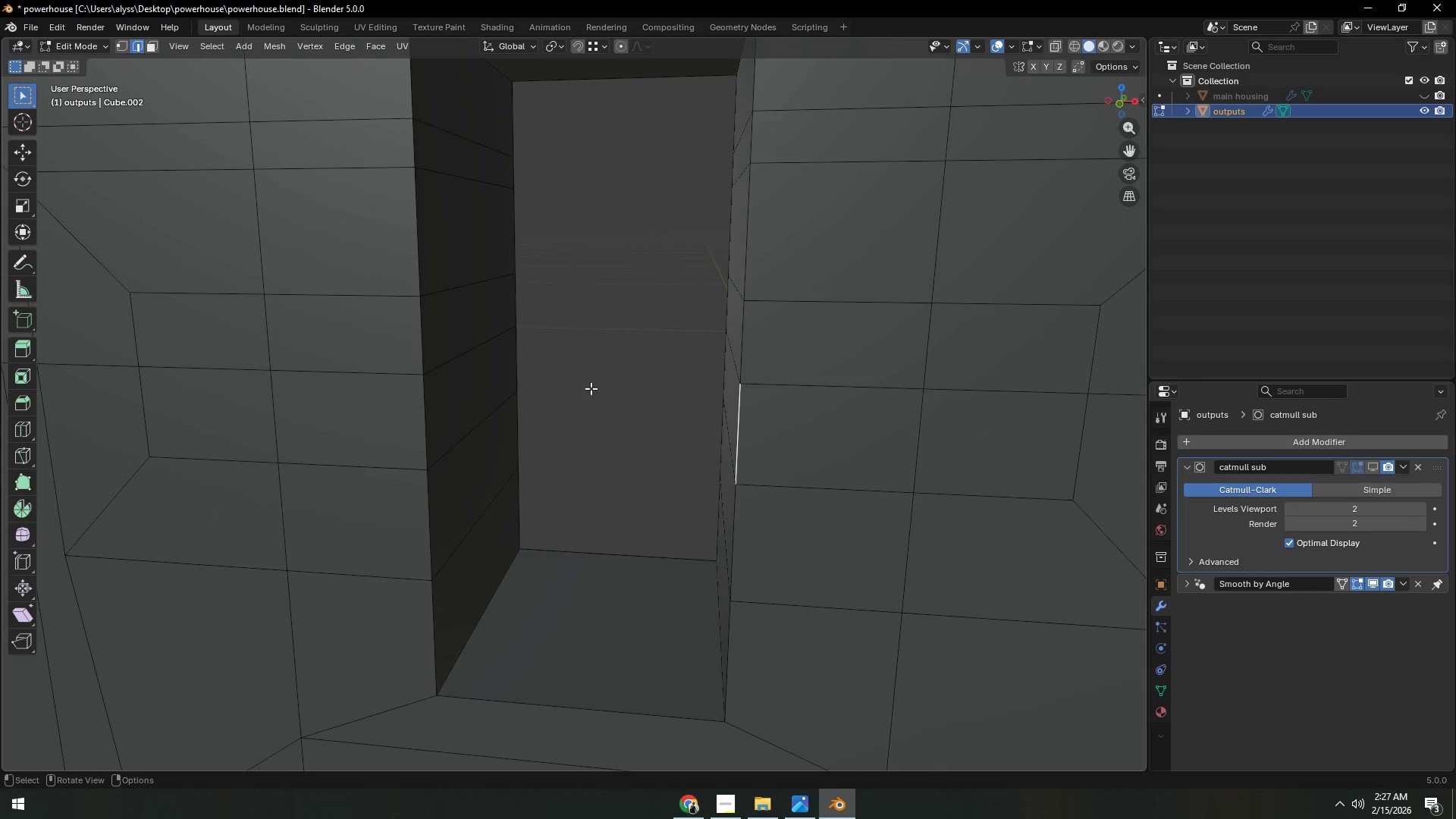 
scroll: coordinate [591, 389], scroll_direction: down, amount: 1.0
 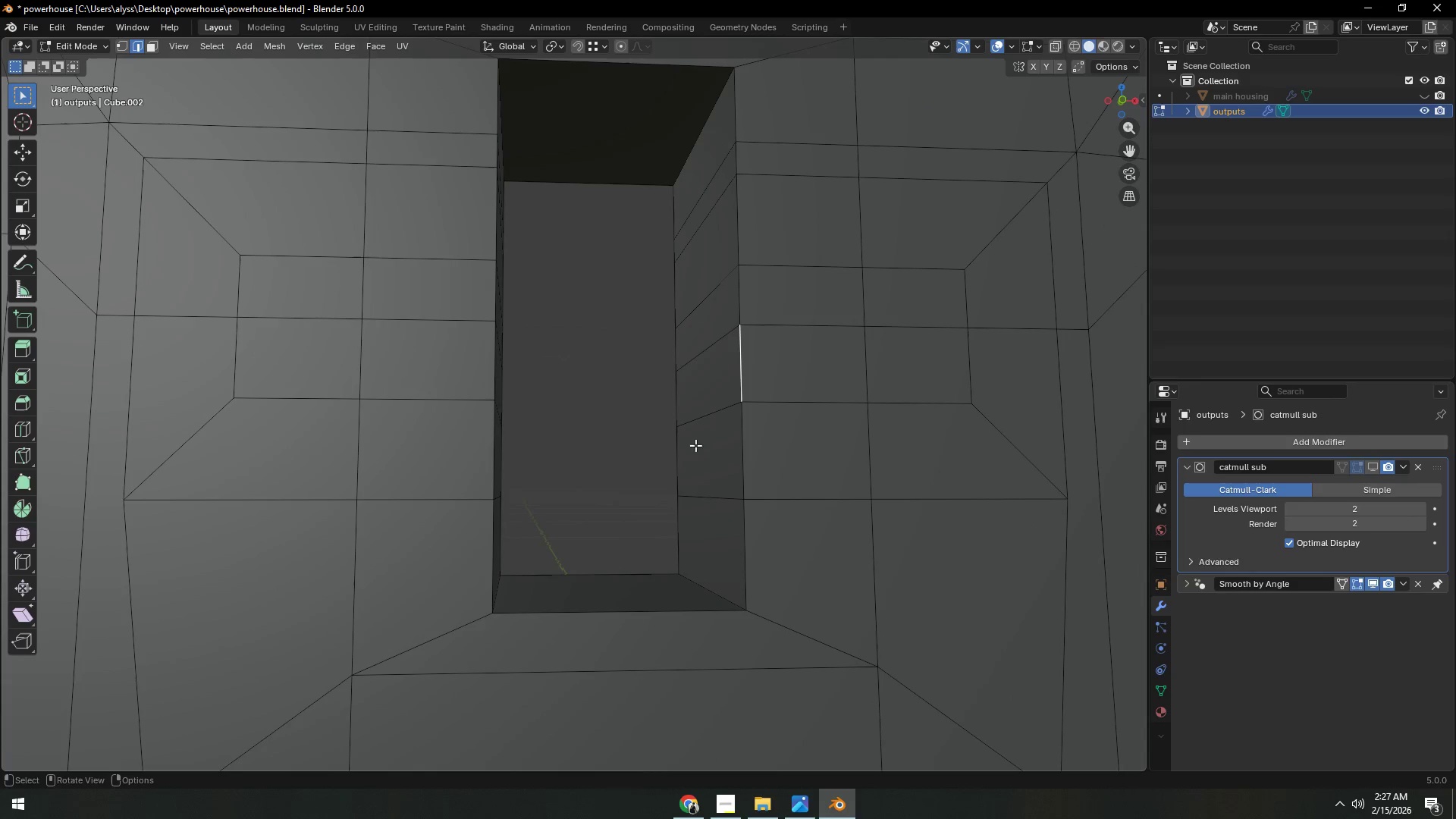 
key(3)
 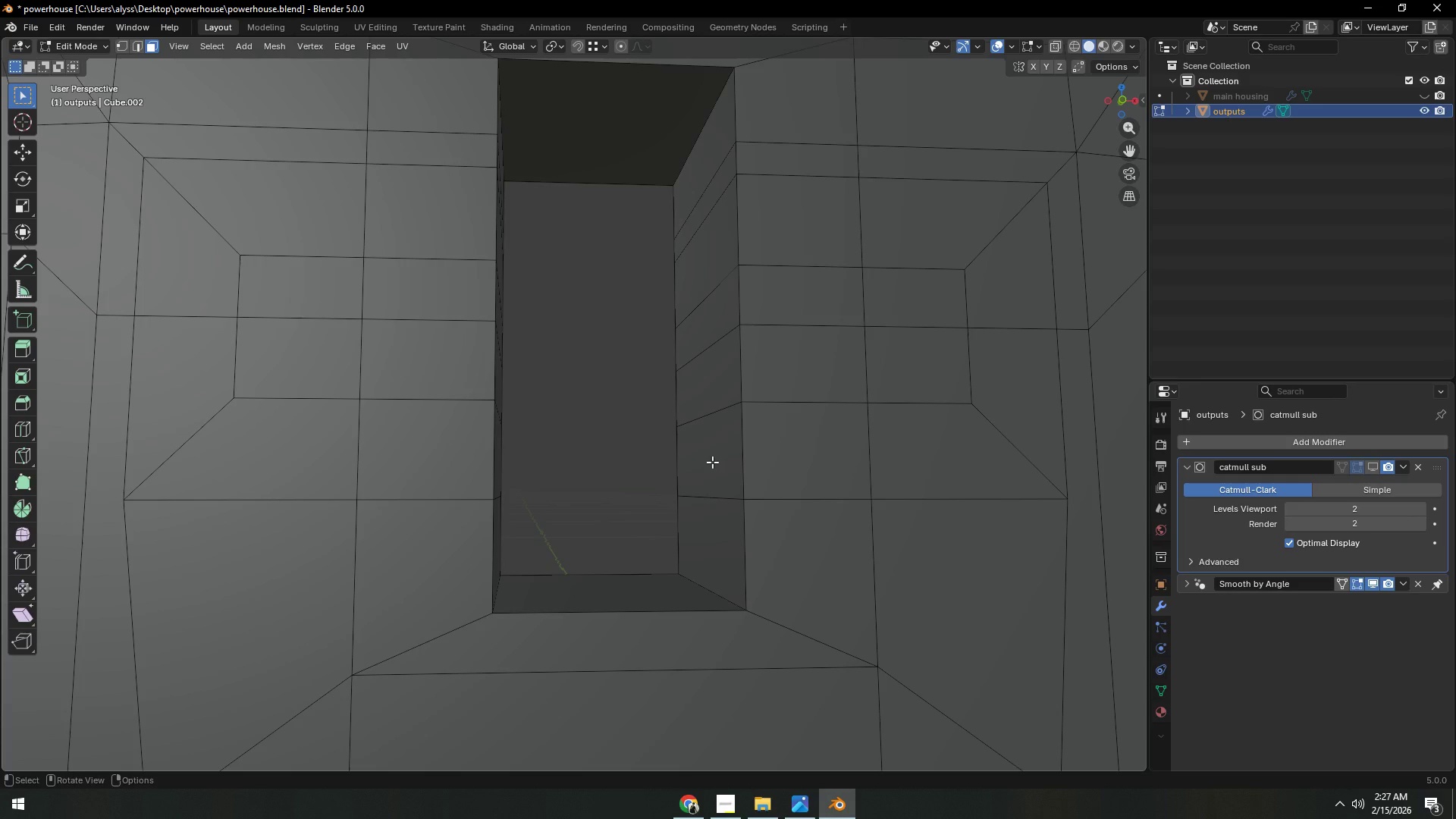 
left_click([712, 462])
 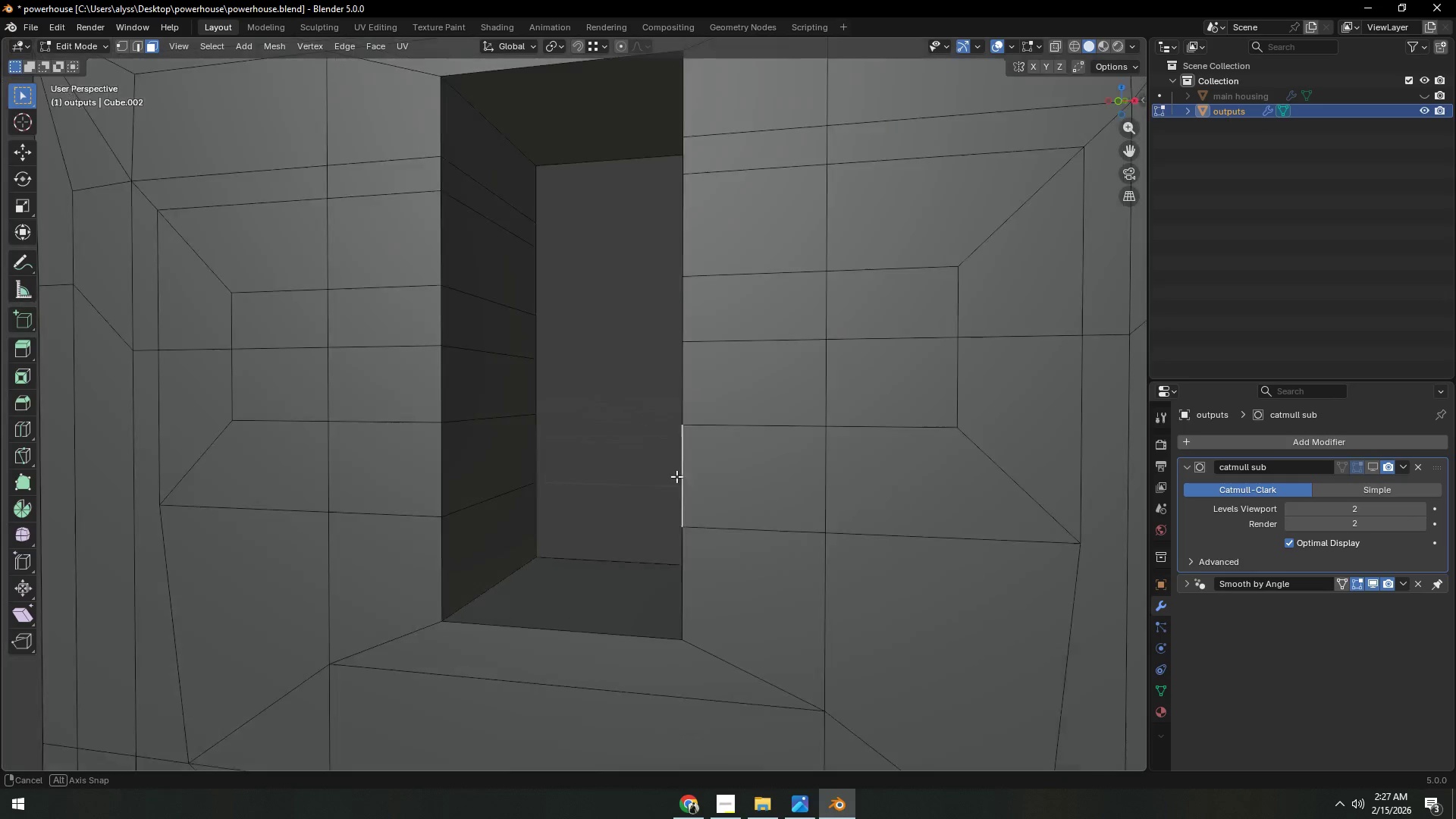 
hold_key(key=ShiftLeft, duration=0.44)
left_click([510, 462])
 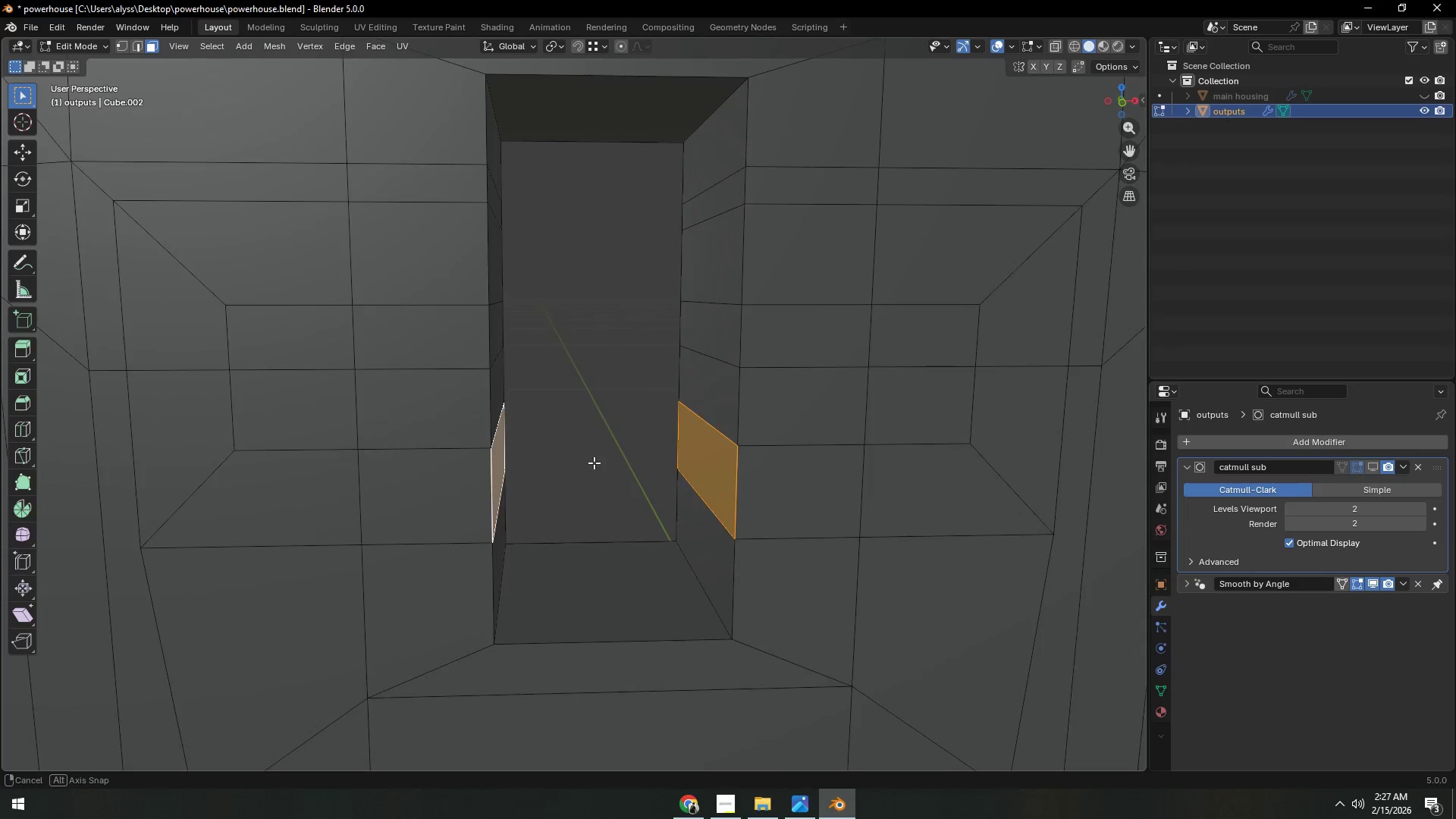 
hold_key(key=ShiftLeft, duration=1.5)
left_click([503, 330])
 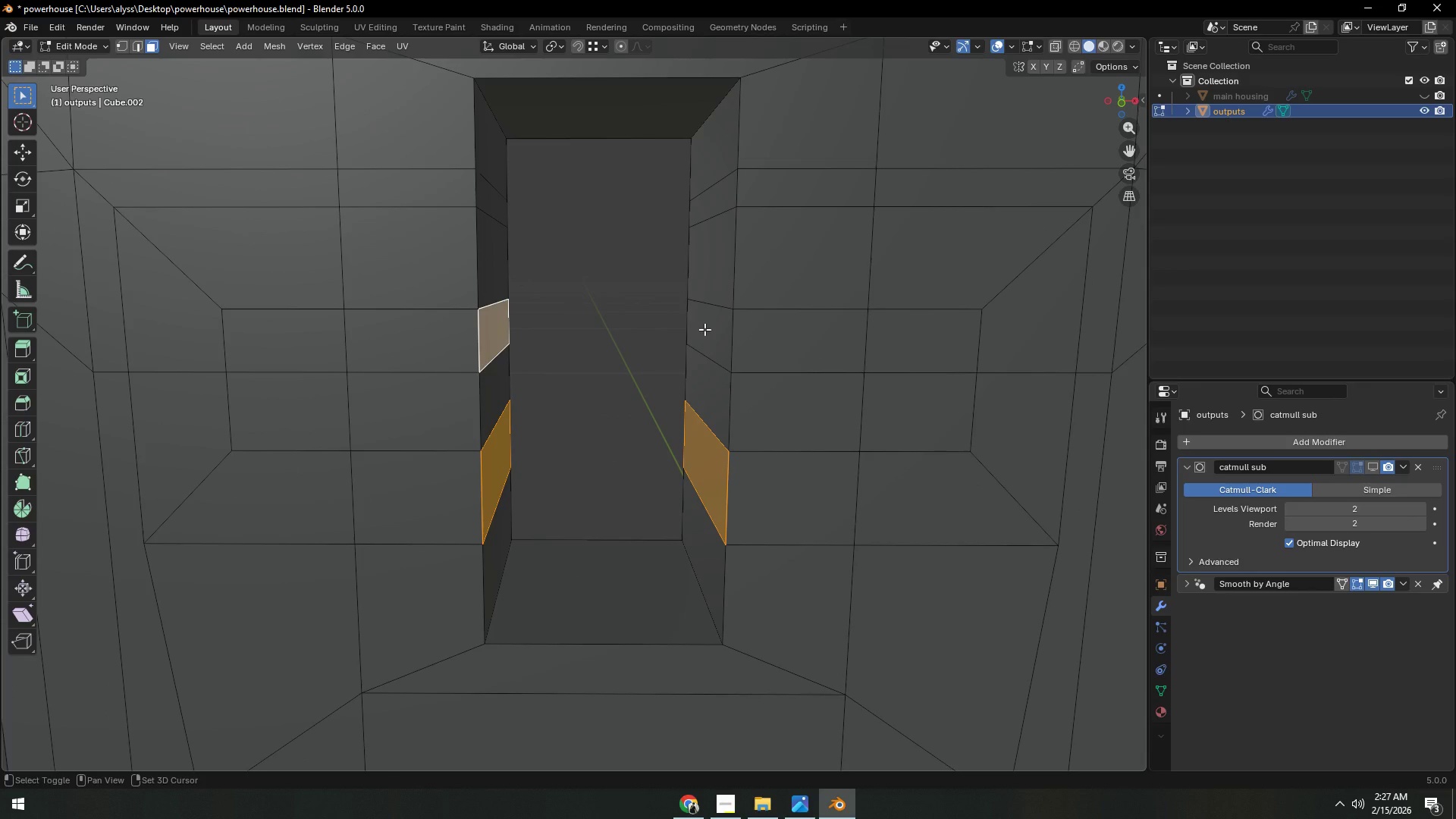 
left_click([704, 329])
 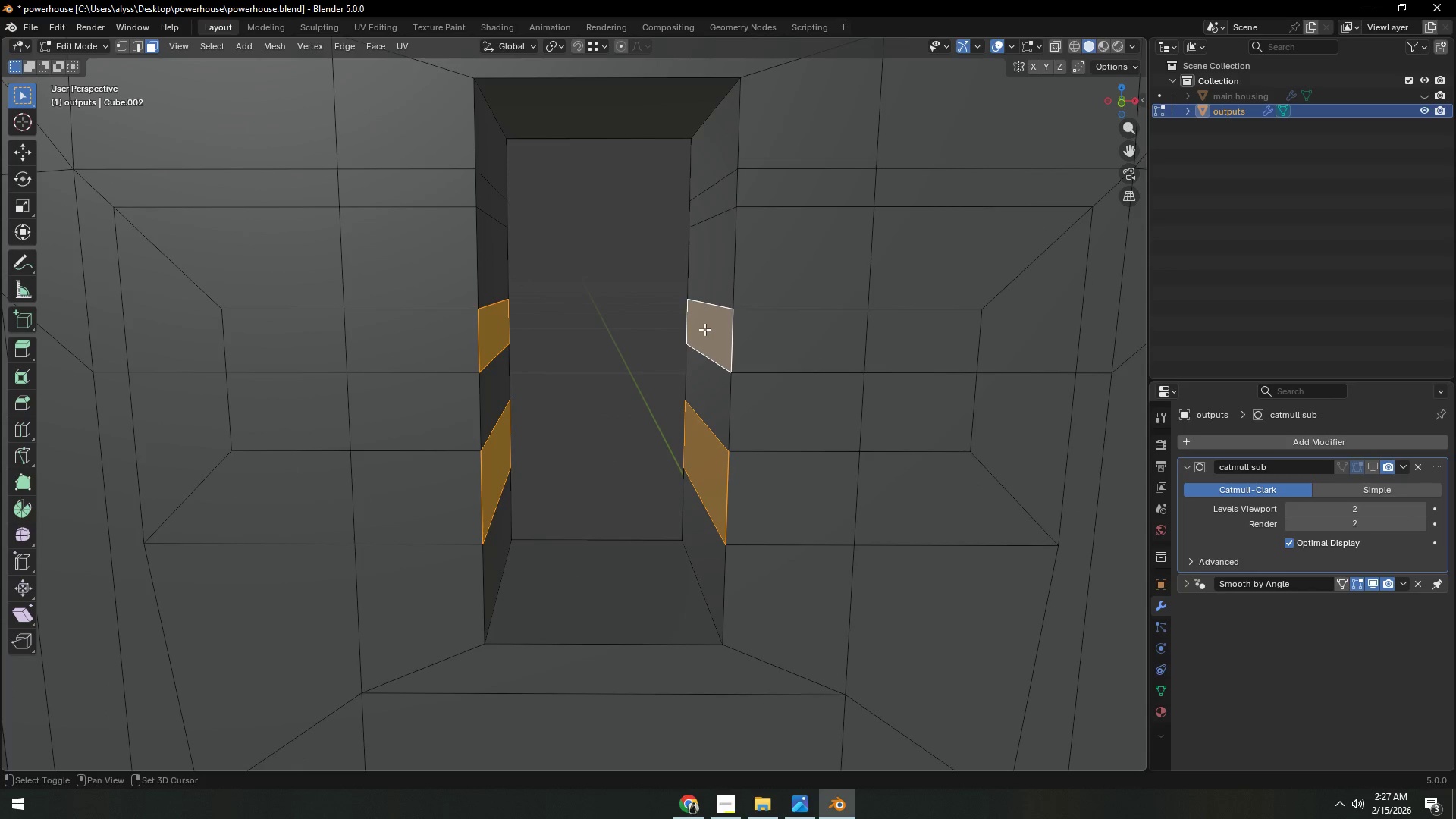 
key(Shift+ShiftLeft)
 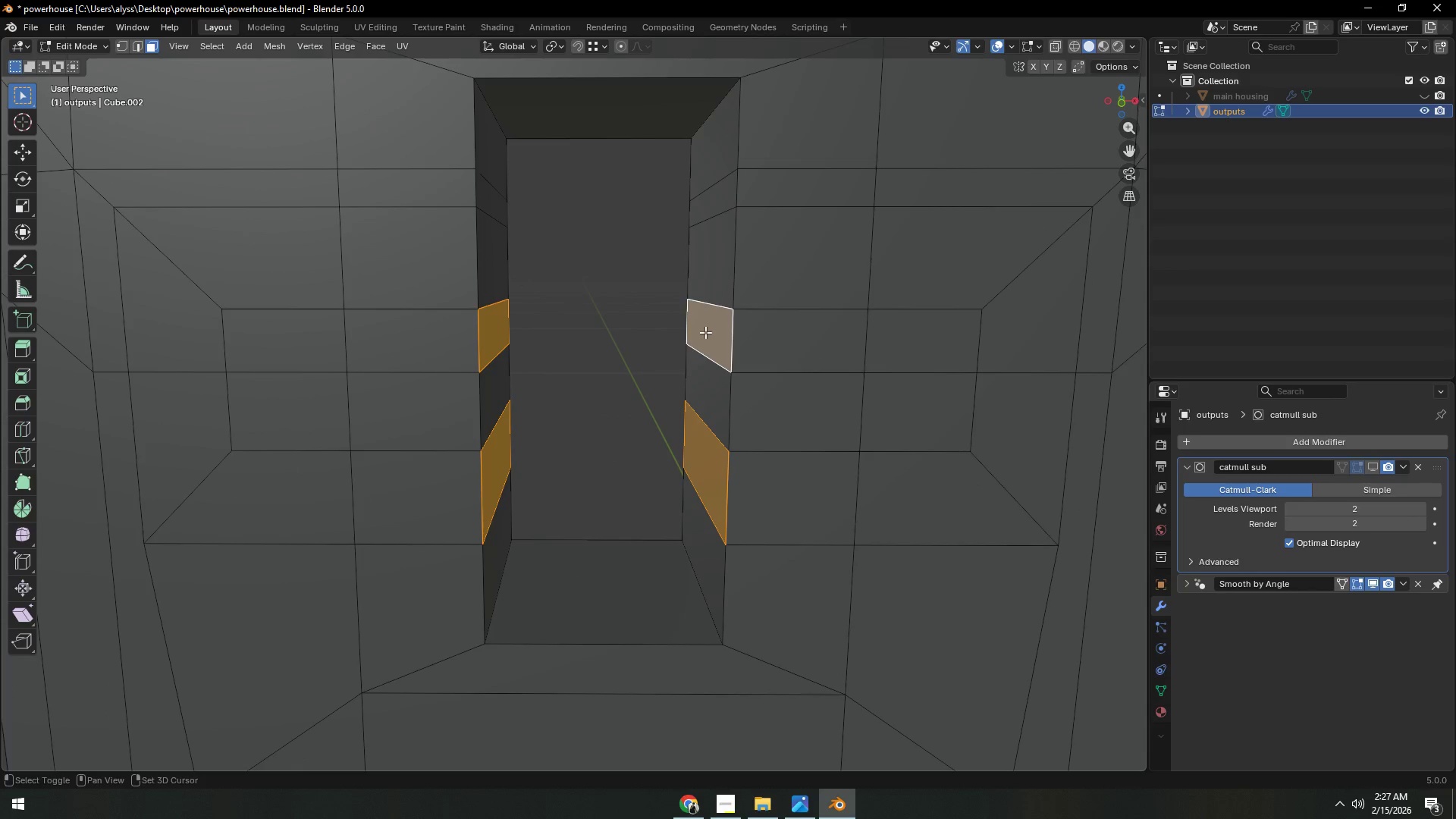 
key(Shift+ShiftLeft)
 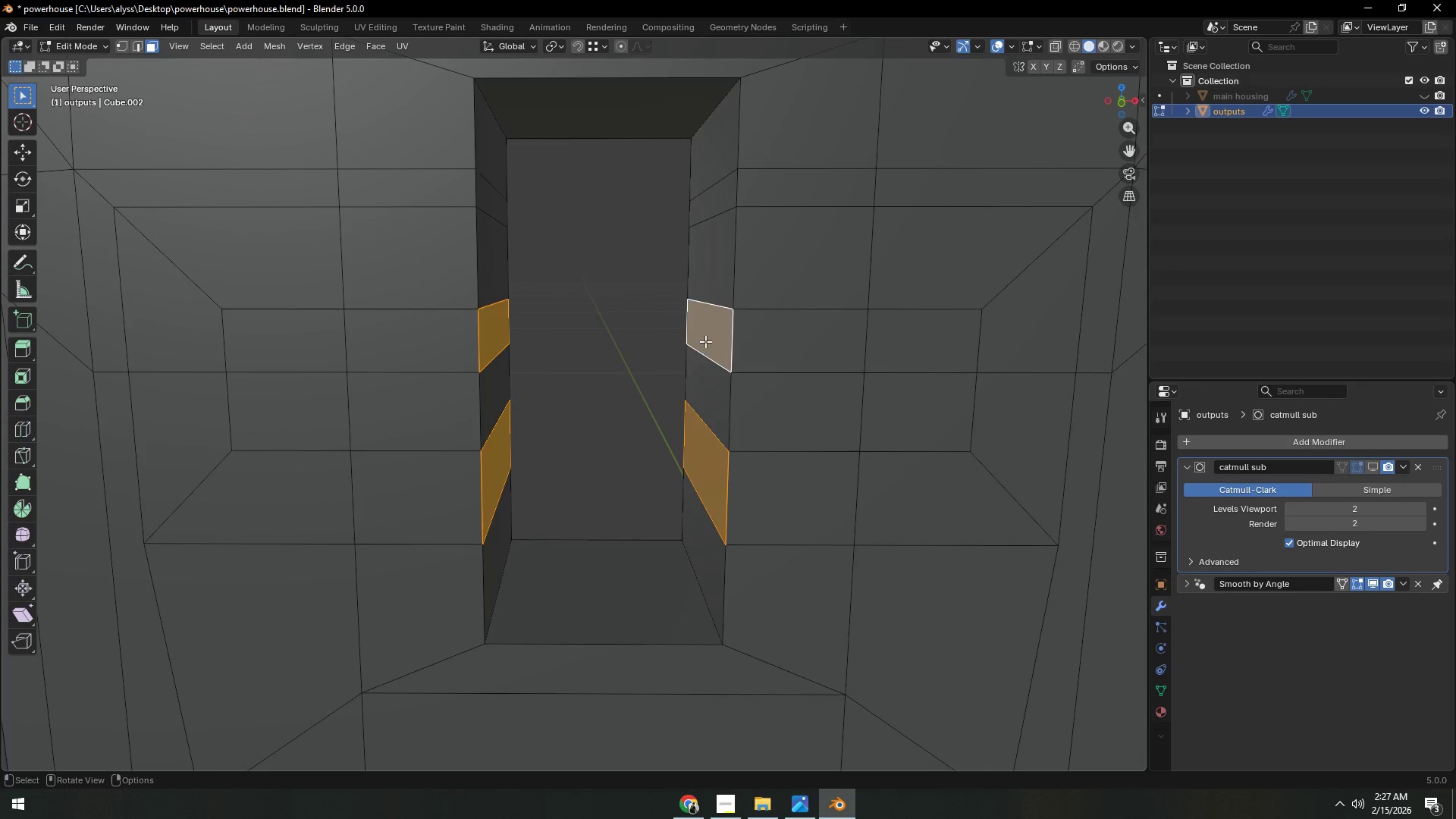 
key(Shift+ShiftLeft)
 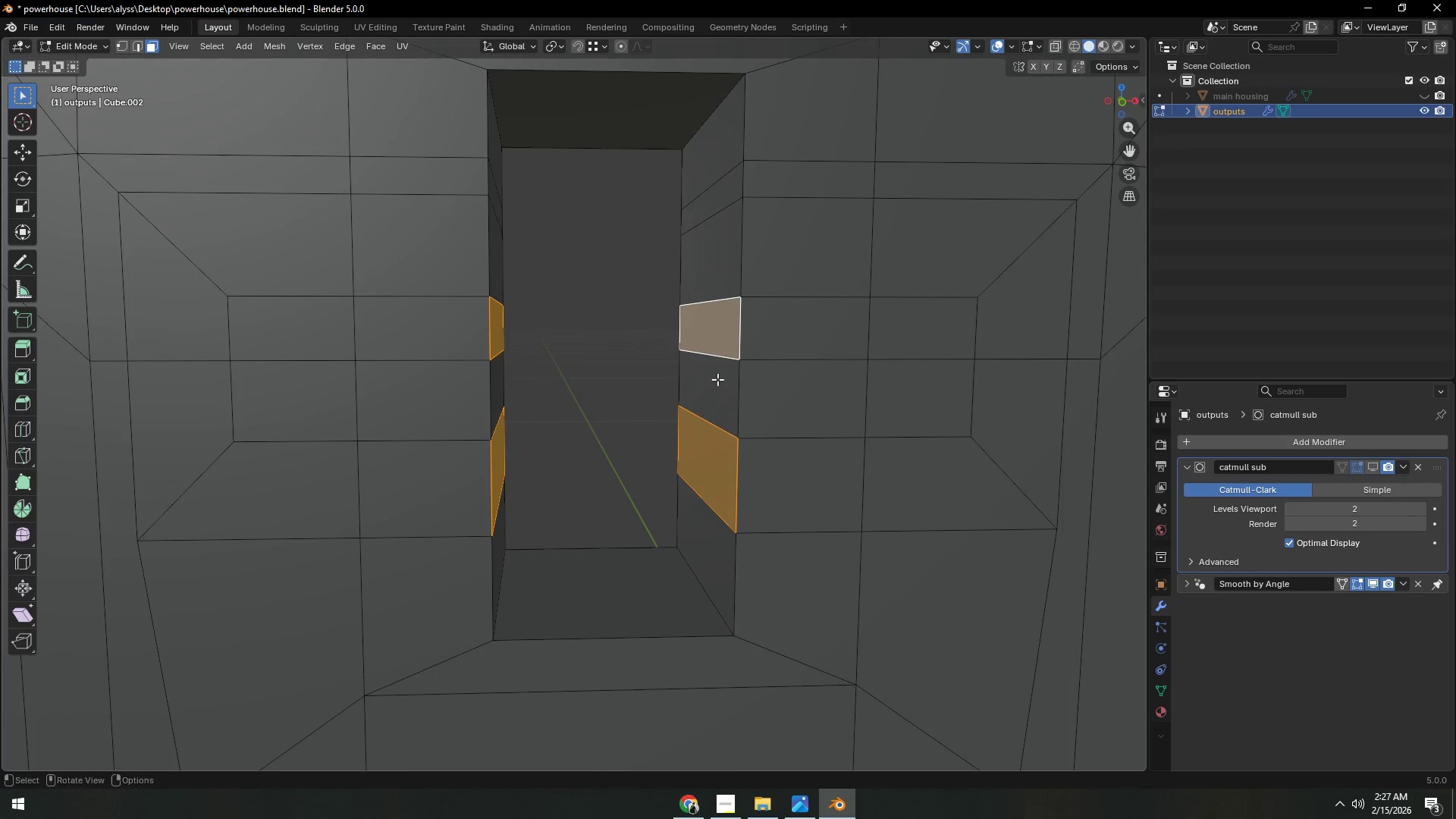 
key(E)
 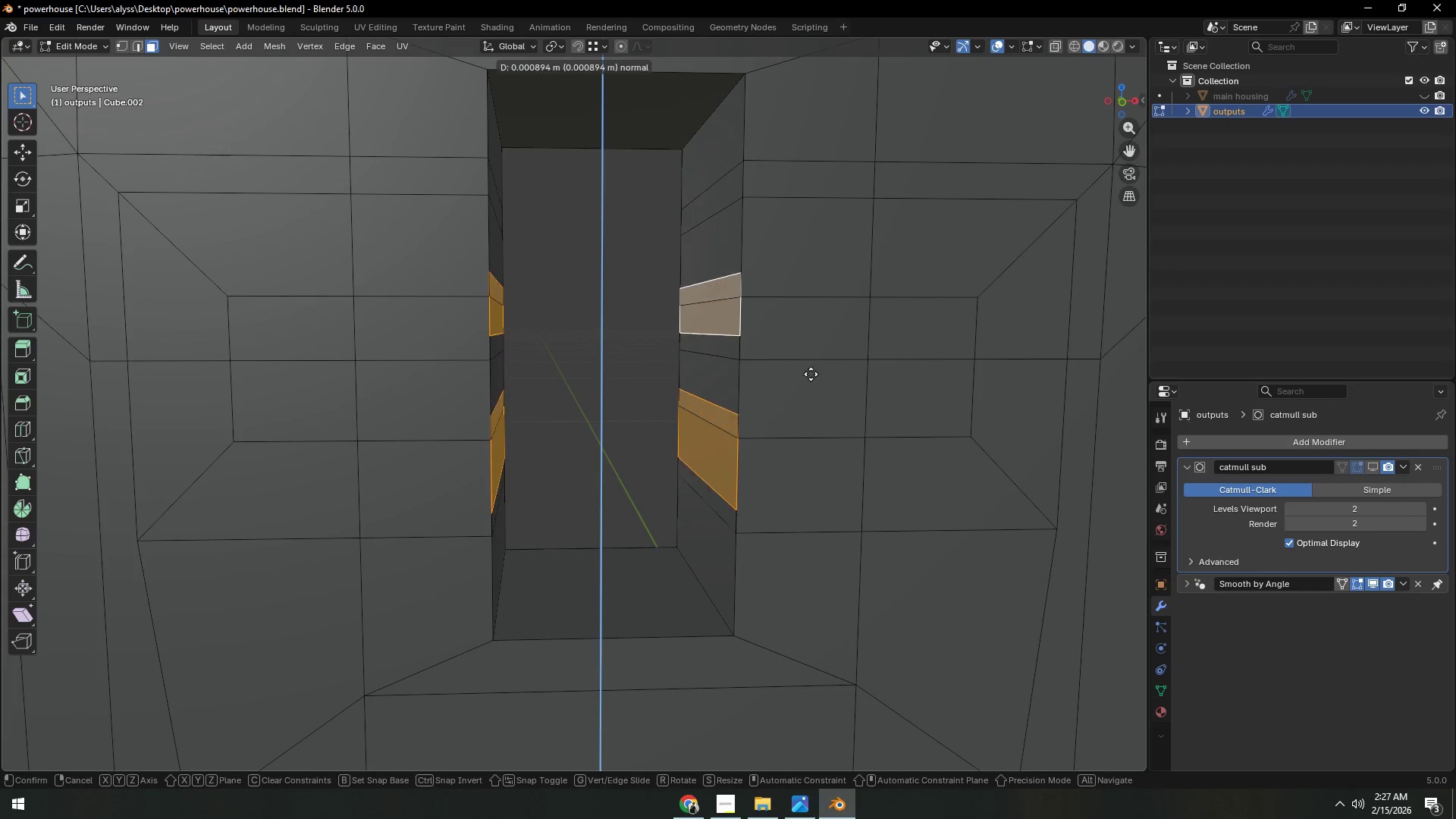 
right_click([811, 377])
 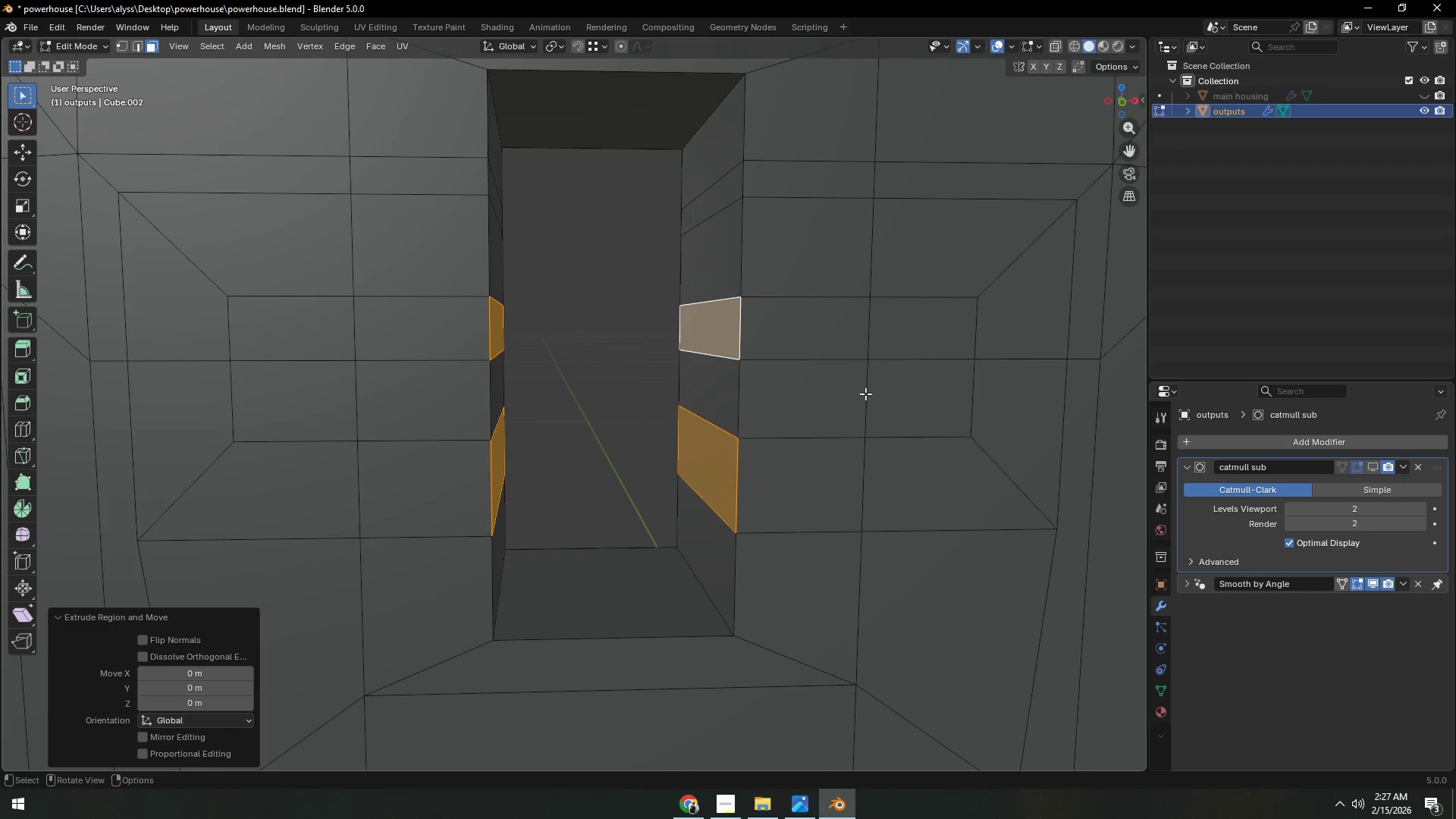 
type(sx)
 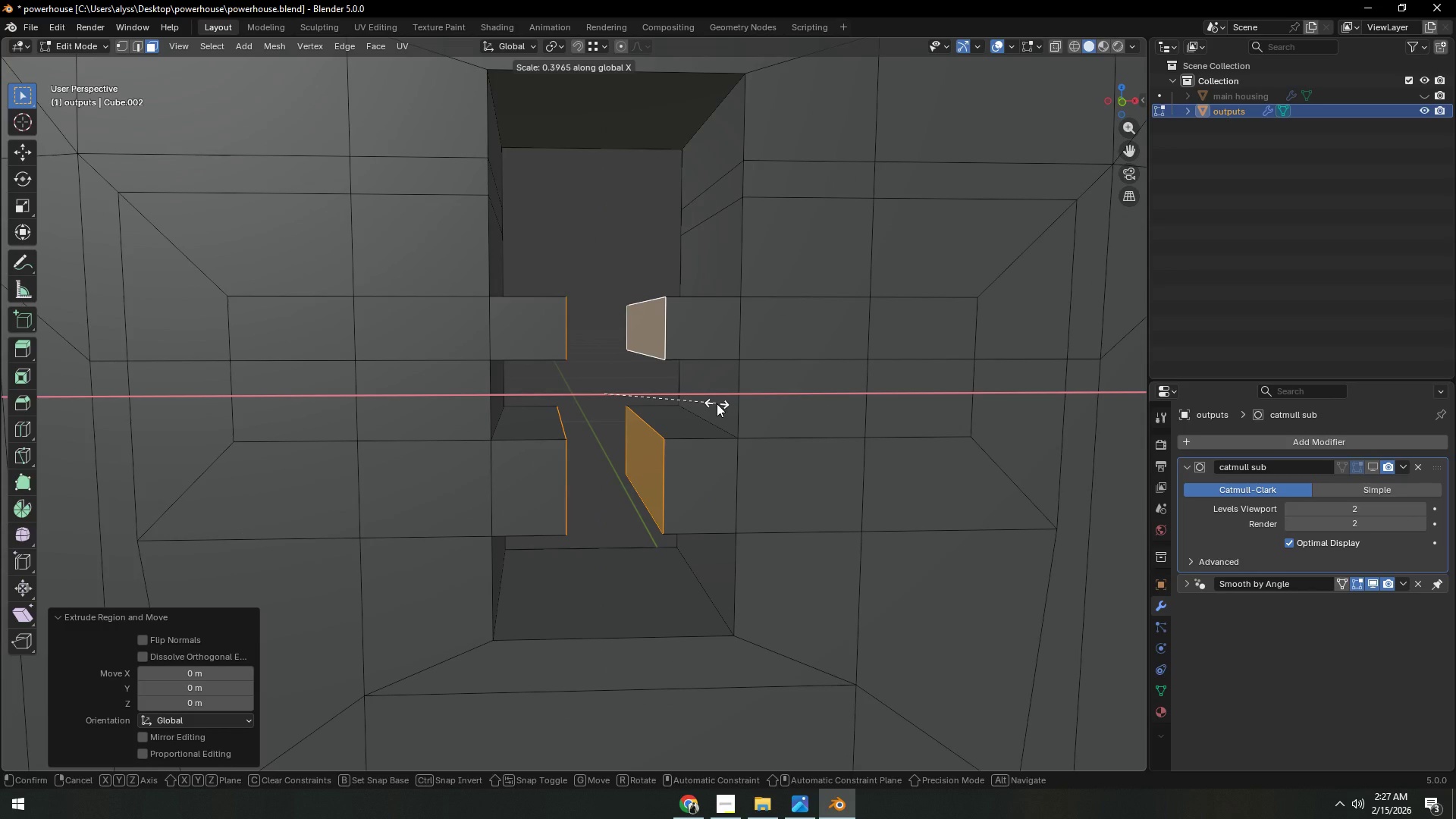 
left_click([717, 403])
 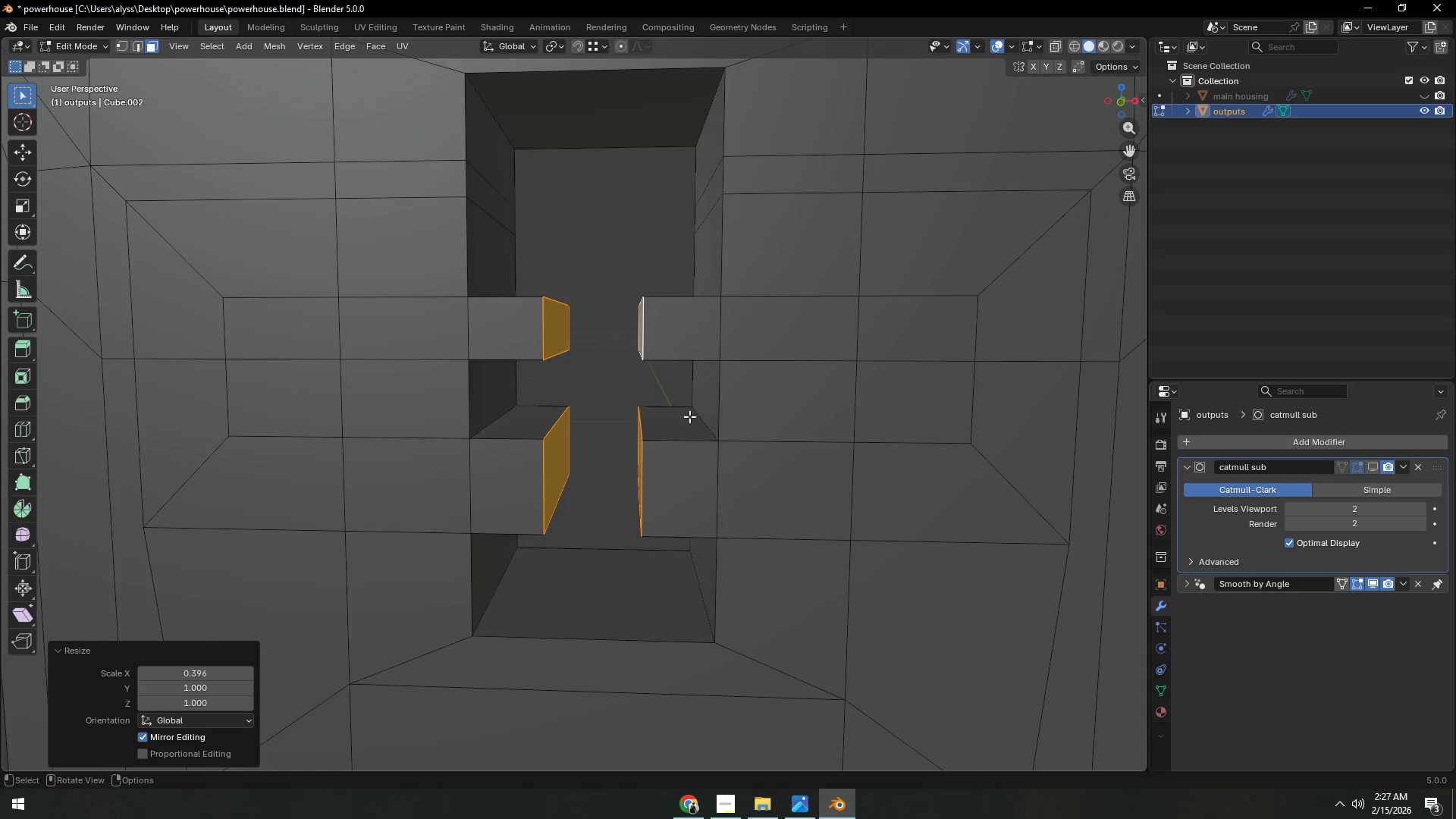 
key(3)
 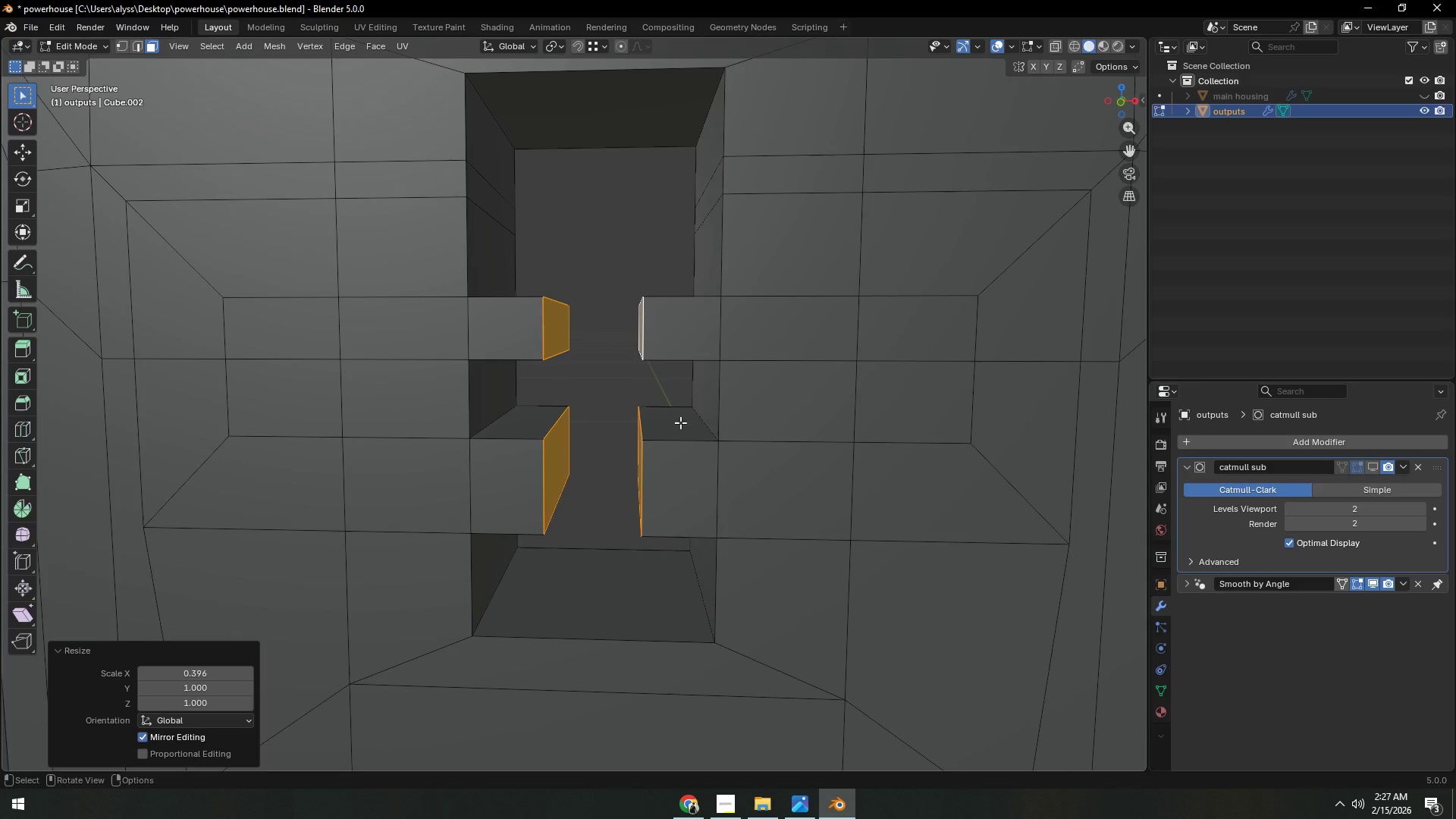 
left_click([680, 422])
 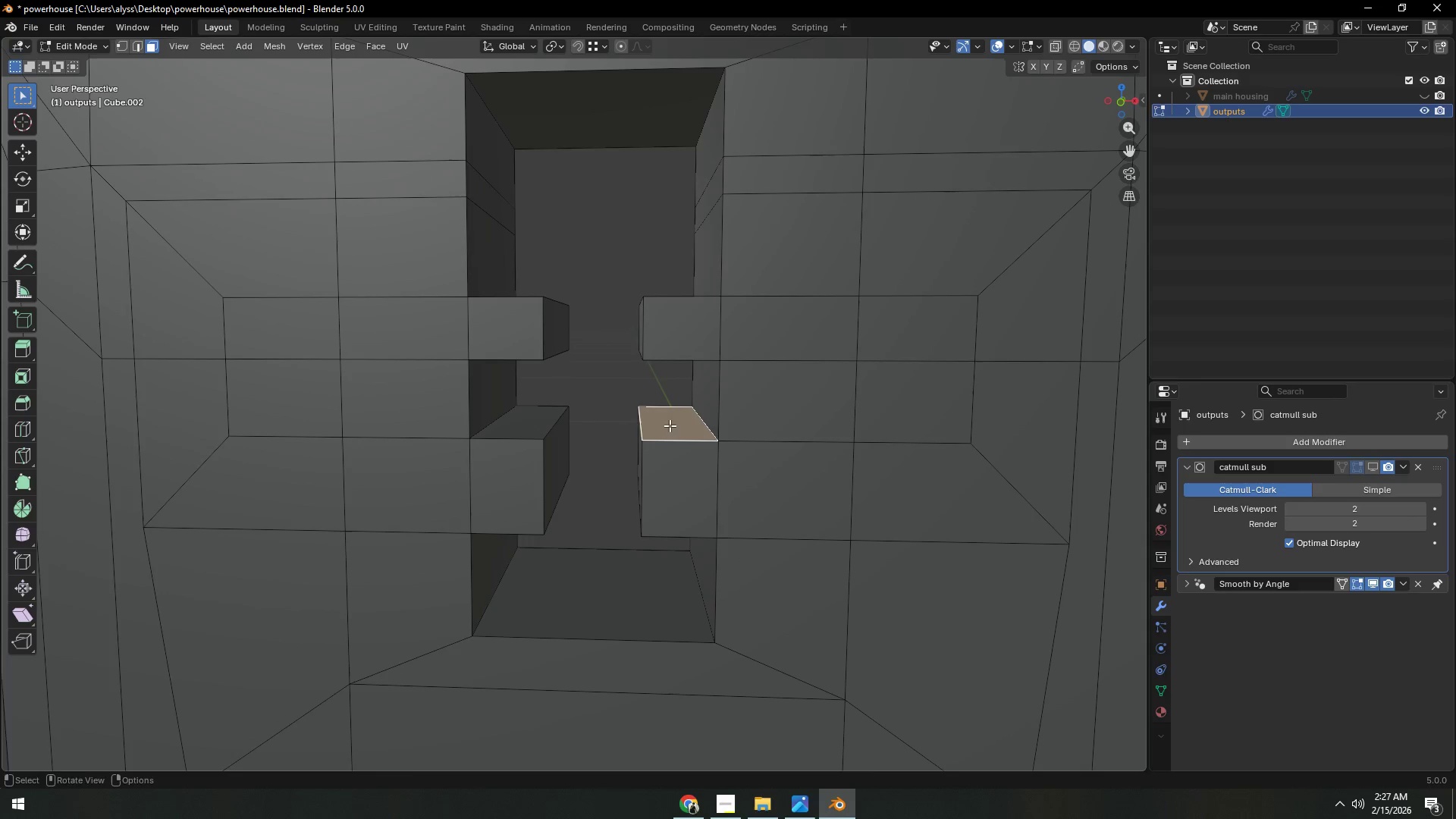 
hold_key(key=ShiftLeft, duration=0.44)
left_click([533, 420])
 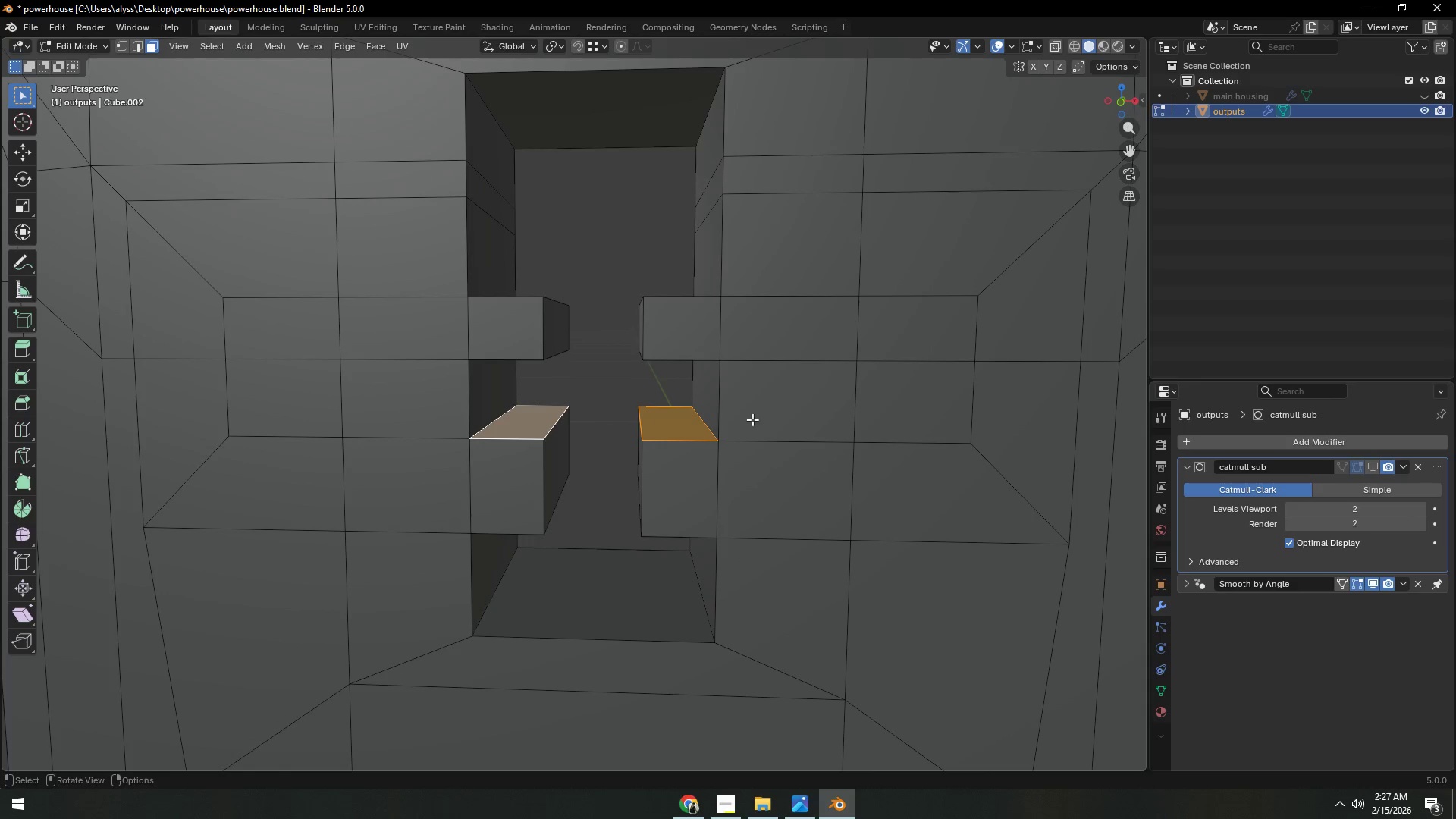 
type(gz)
 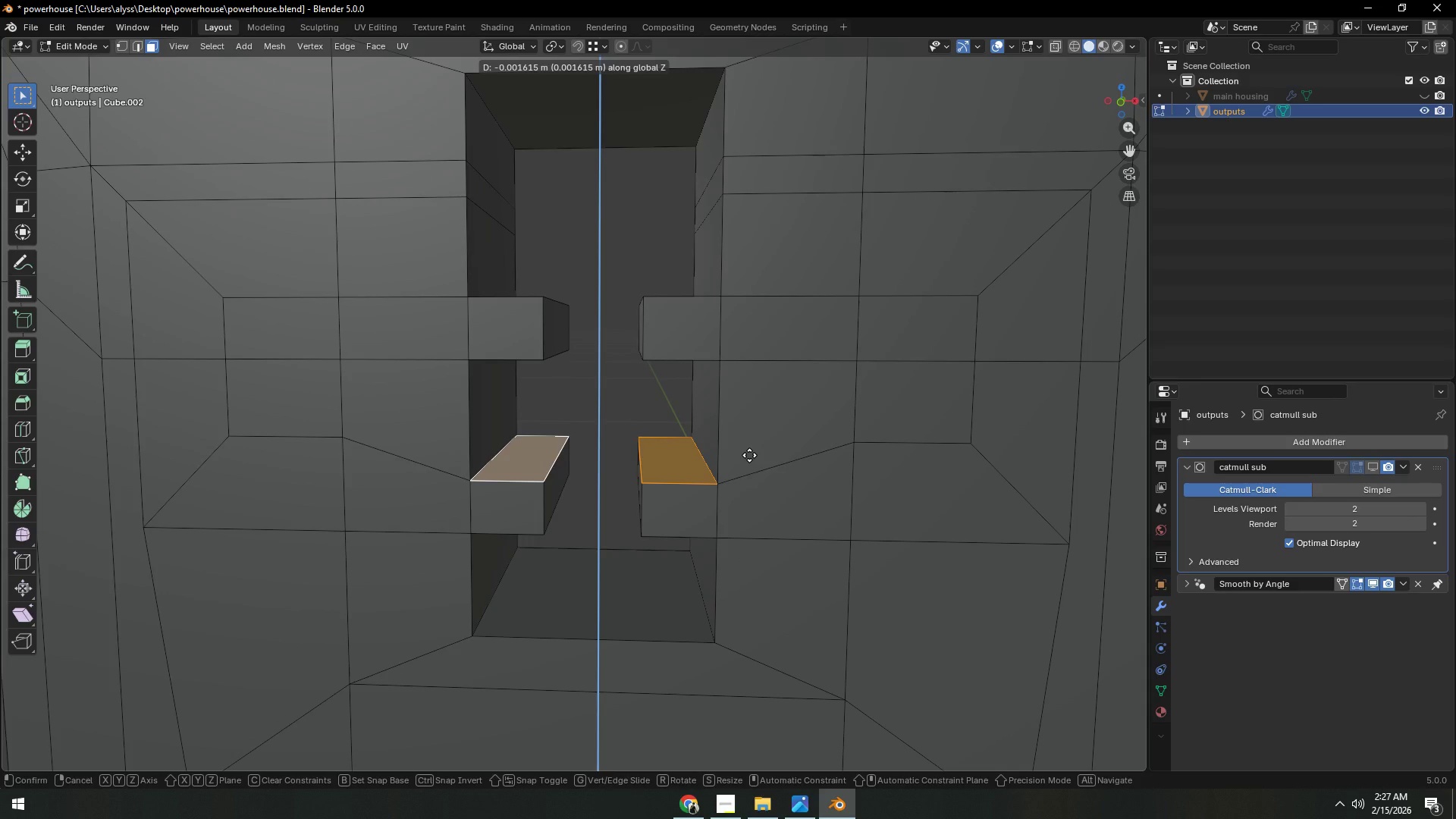 
left_click([749, 455])
 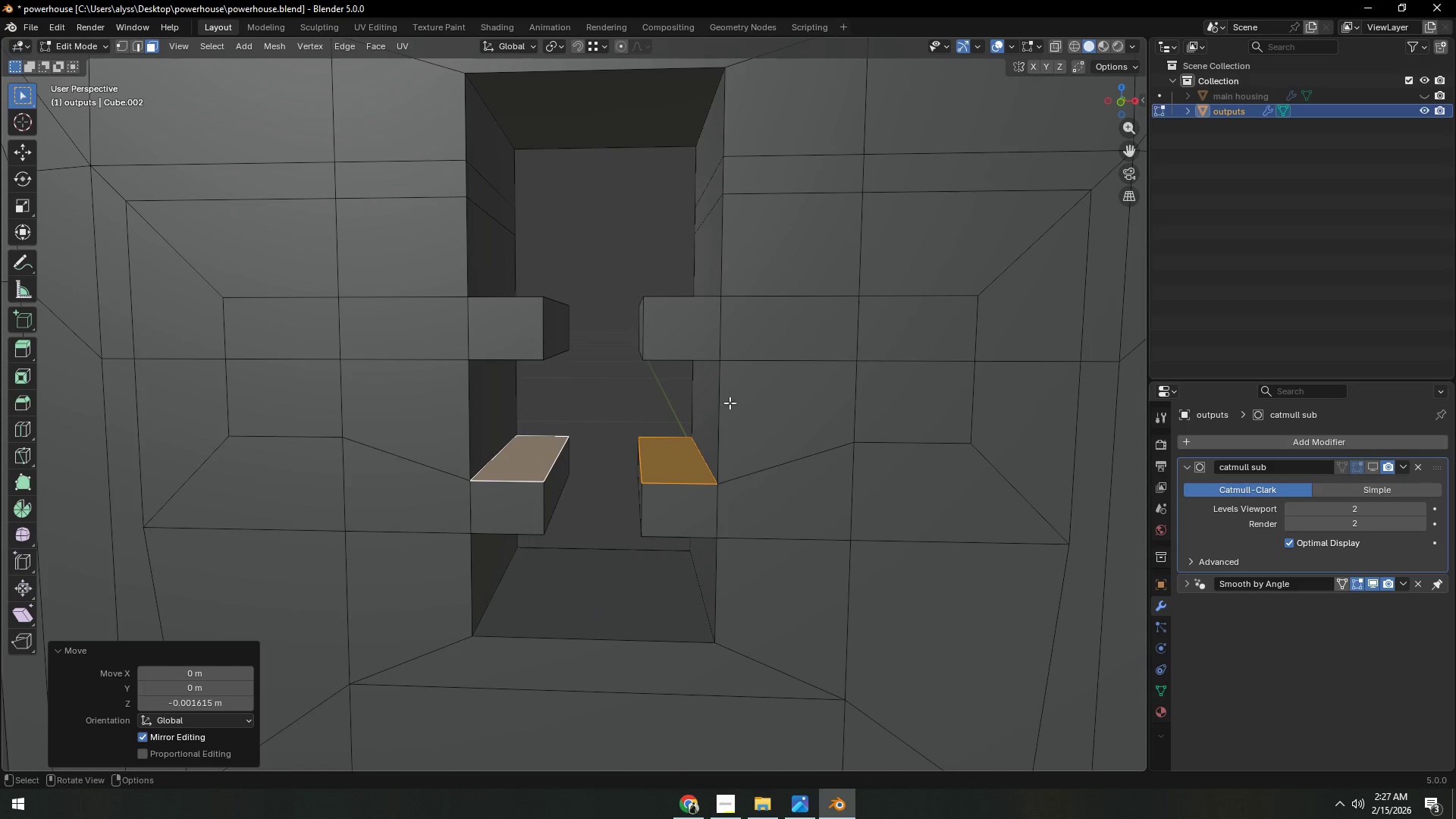 
hold_key(key=ShiftLeft, duration=0.53)
 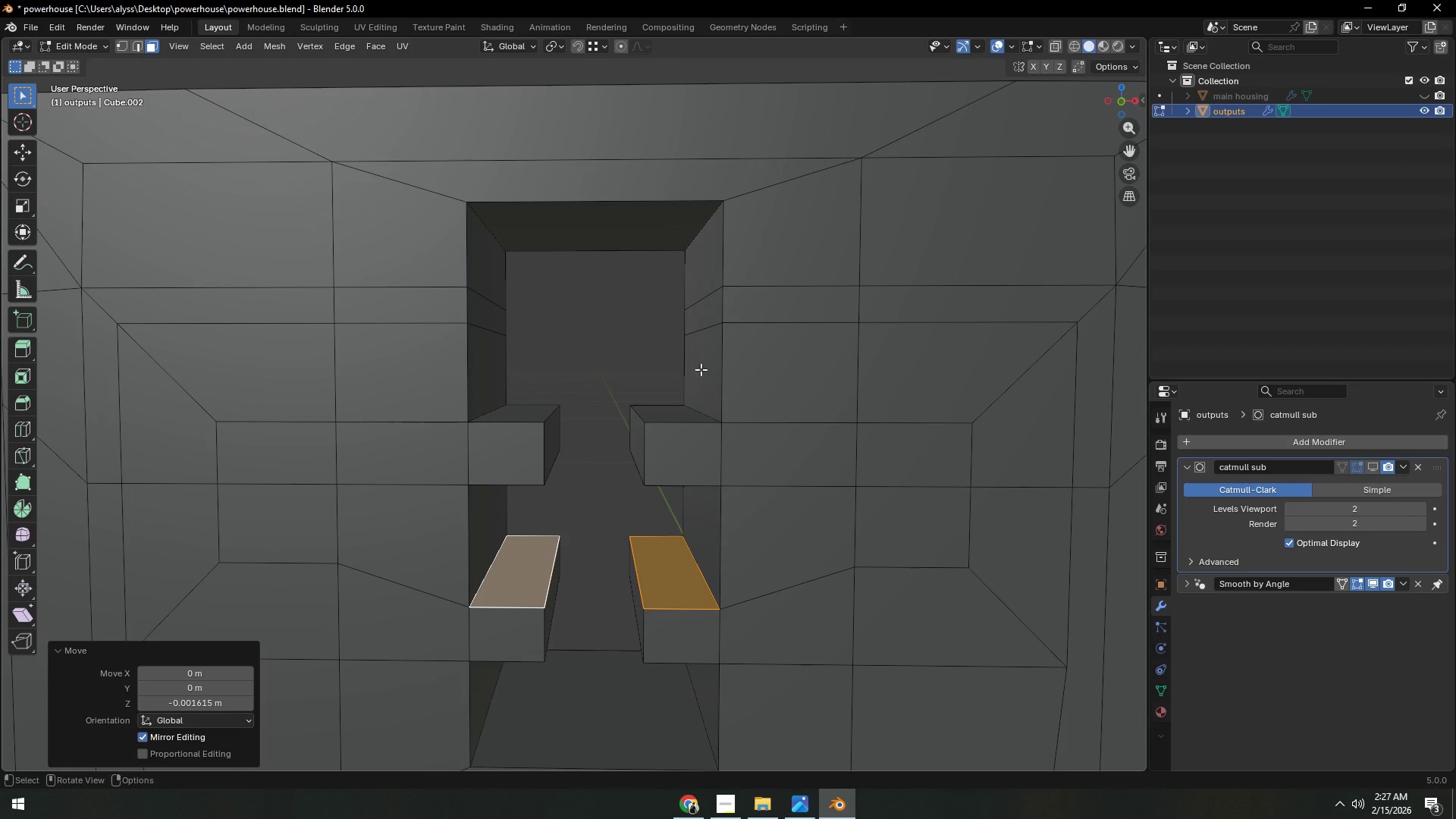 
left_click([703, 271])
 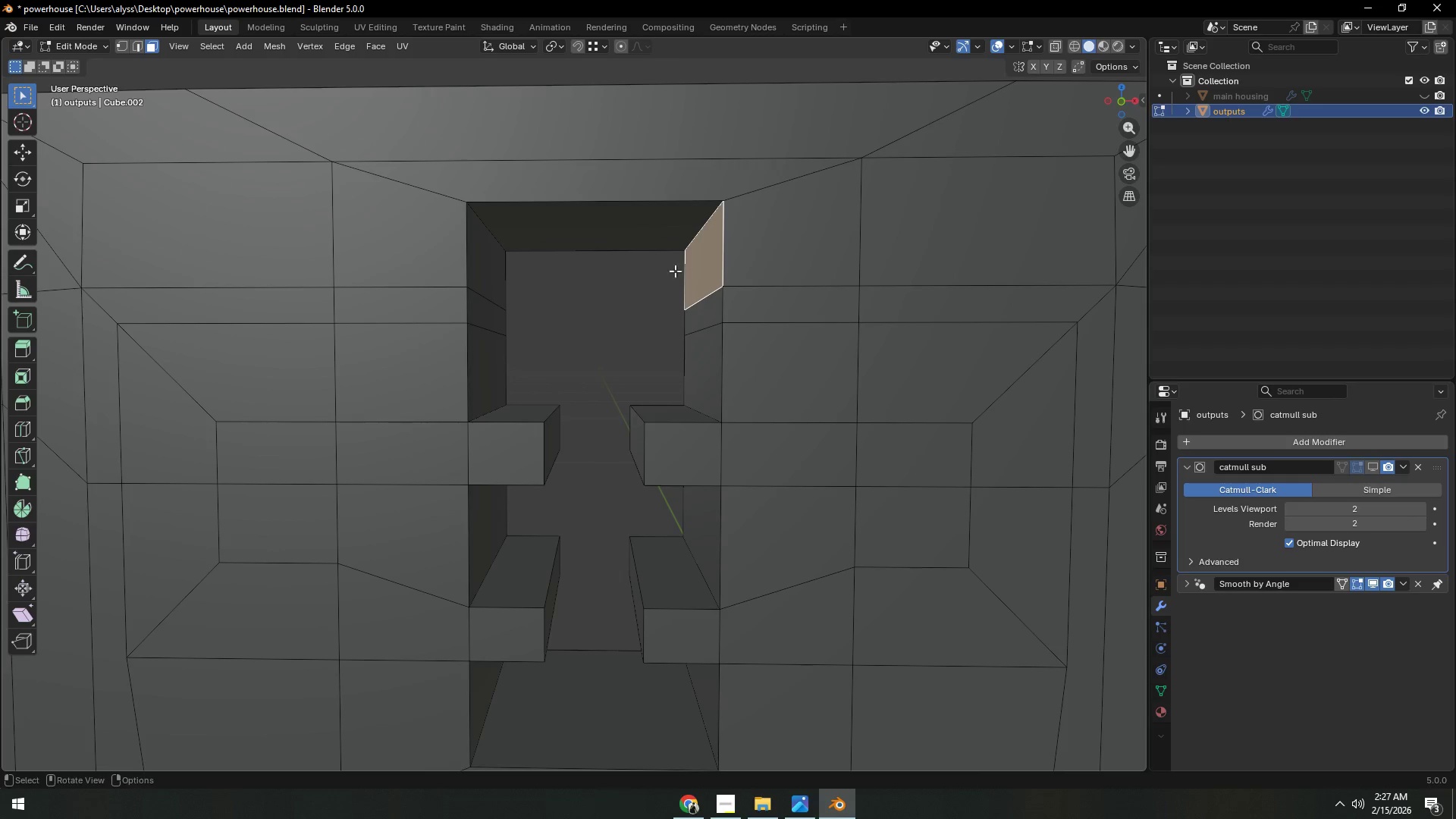 
hold_key(key=ShiftLeft, duration=0.66)
left_click([491, 262])
 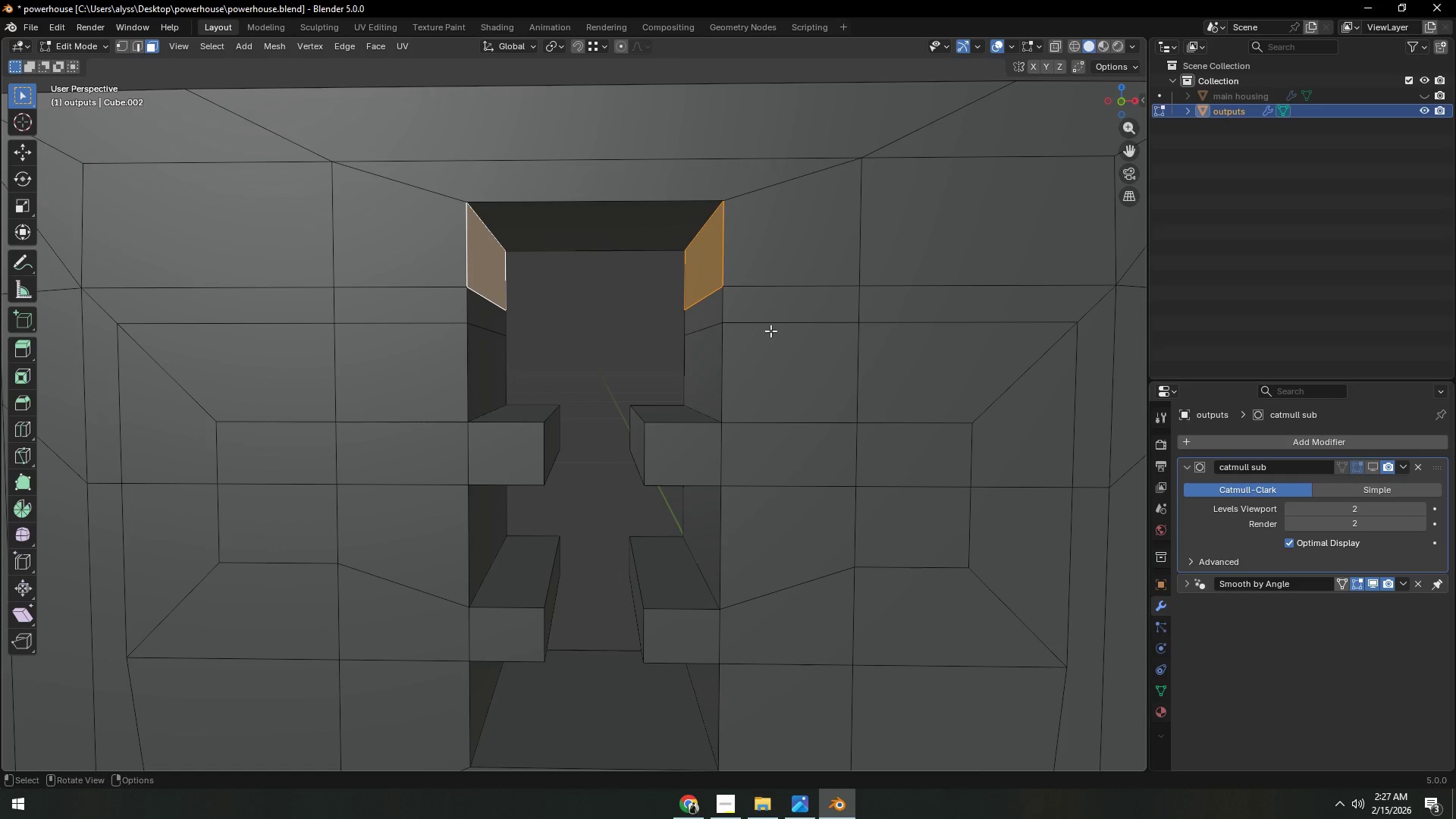 
type(sx)
 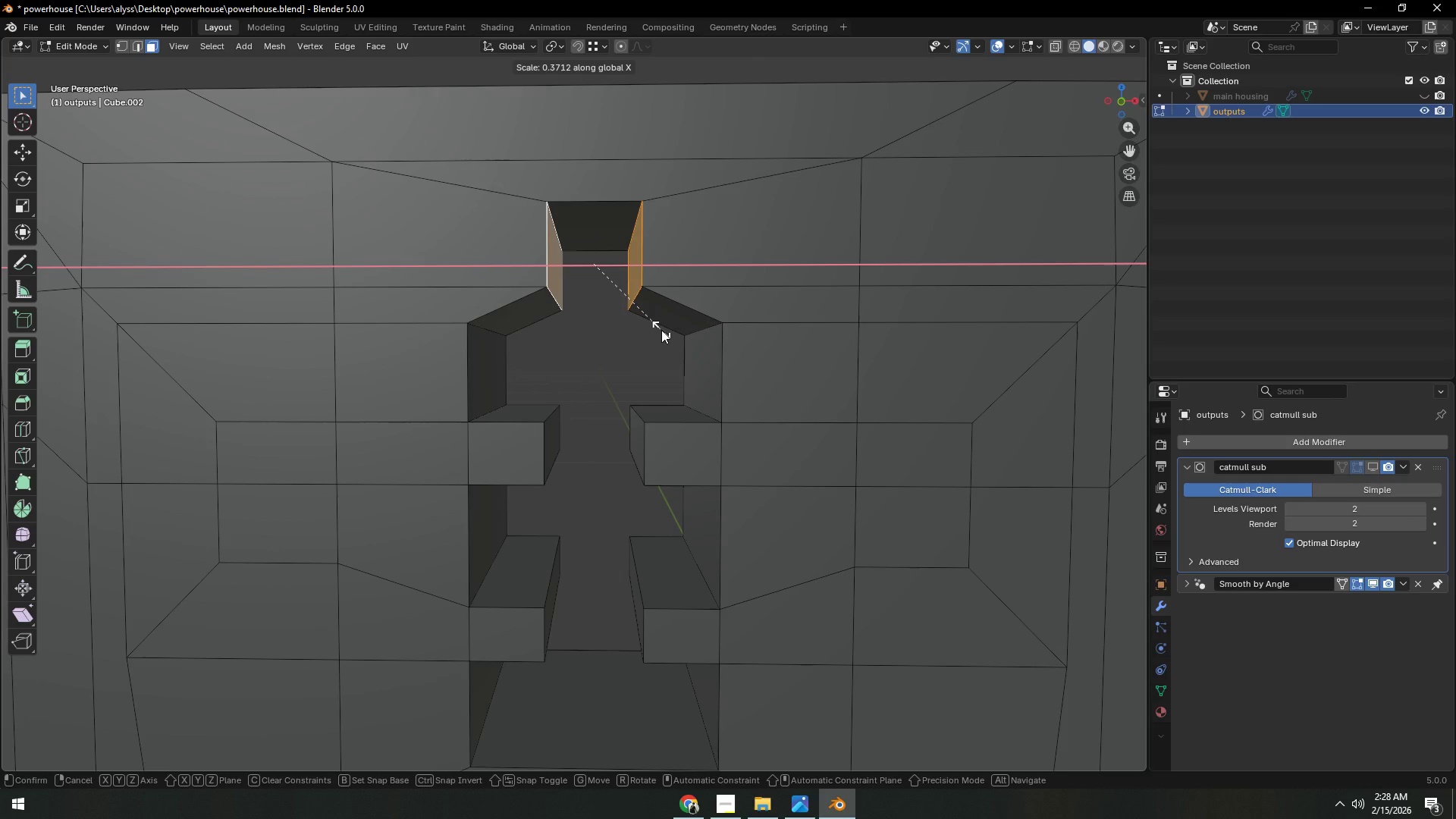 
left_click([661, 330])
 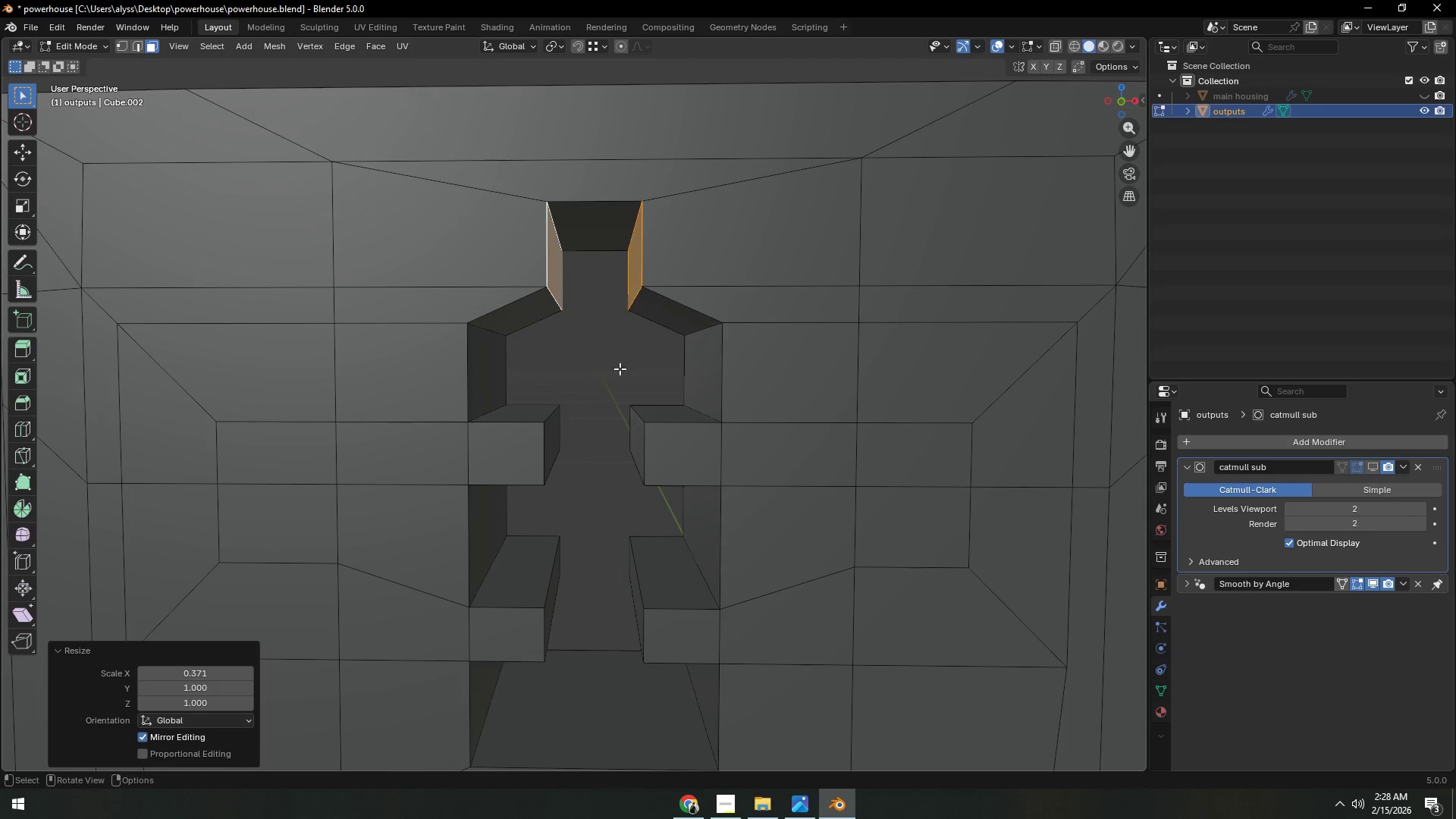 
double_click([608, 376])
 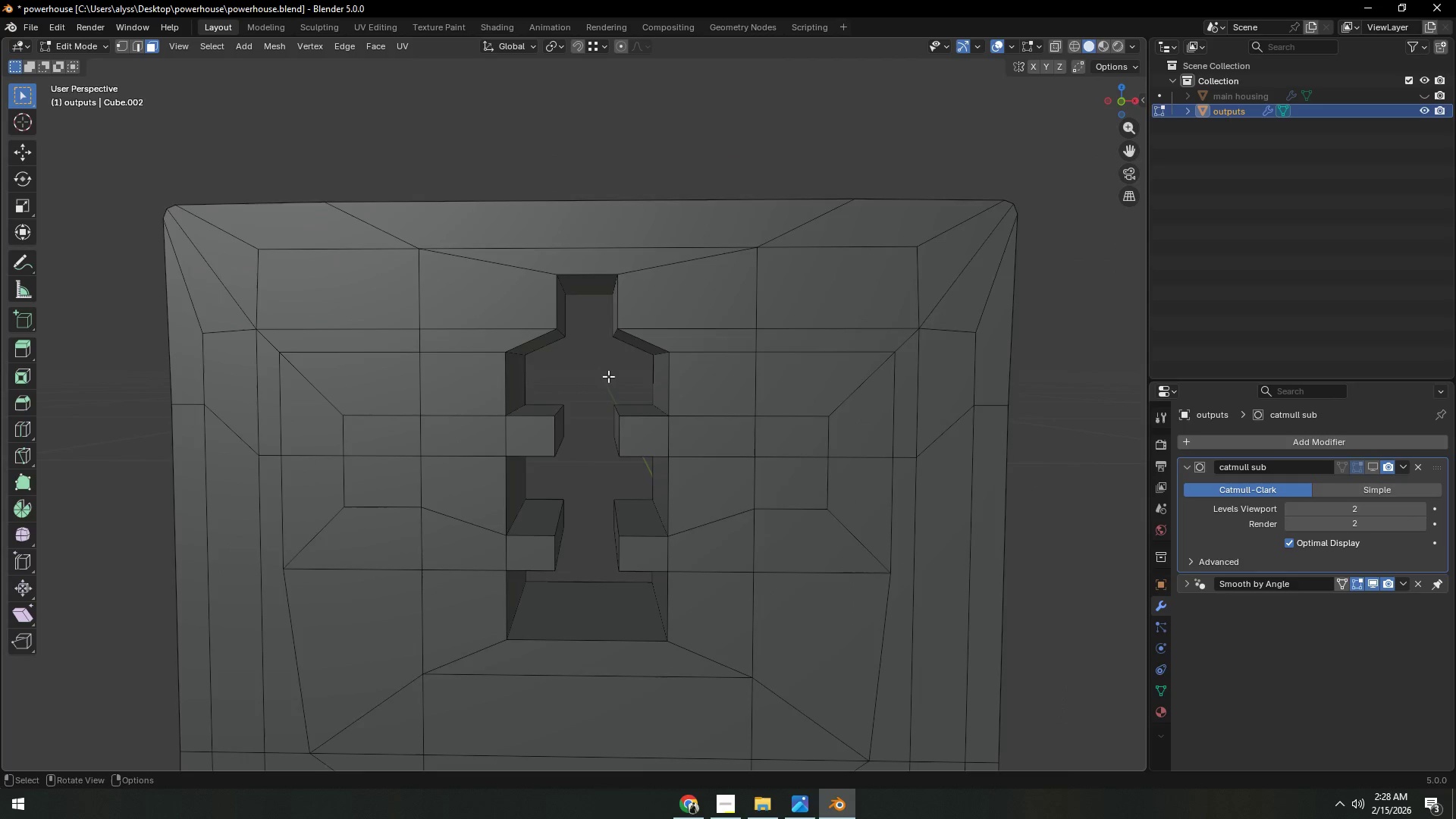 
scroll: coordinate [608, 376], scroll_direction: down, amount: 4.0
 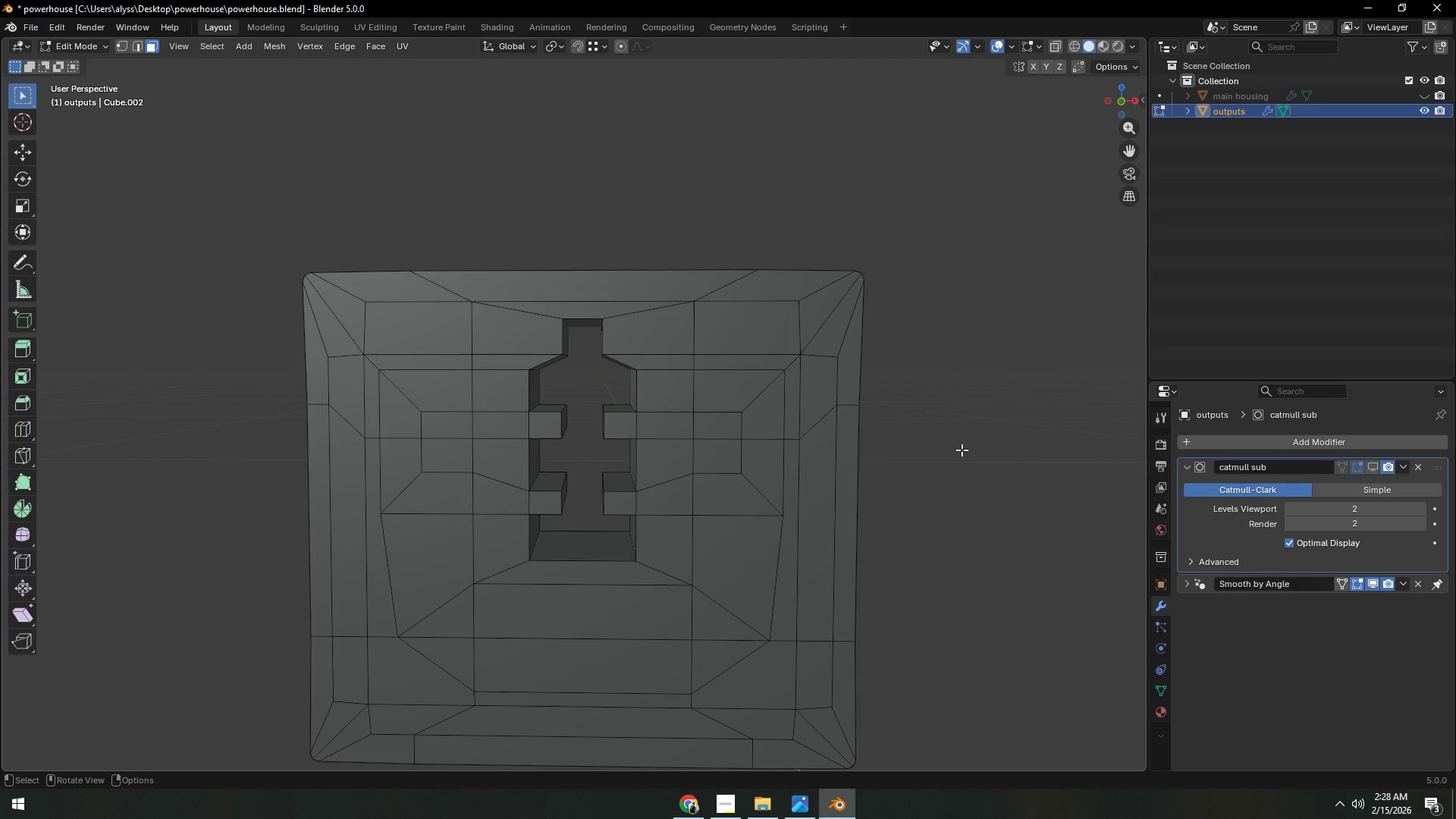 
left_click([962, 450])
 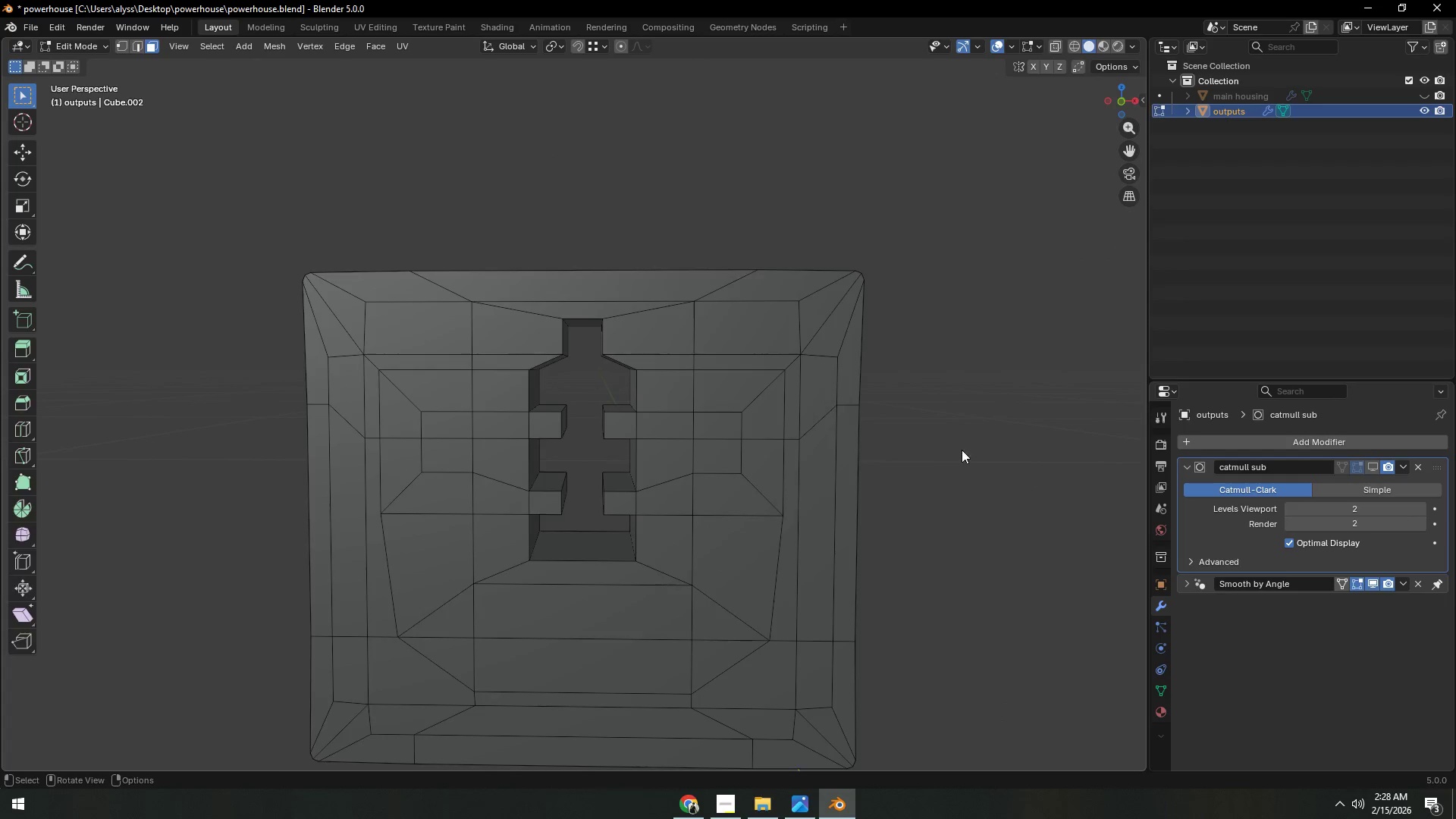 
key(Tab)
 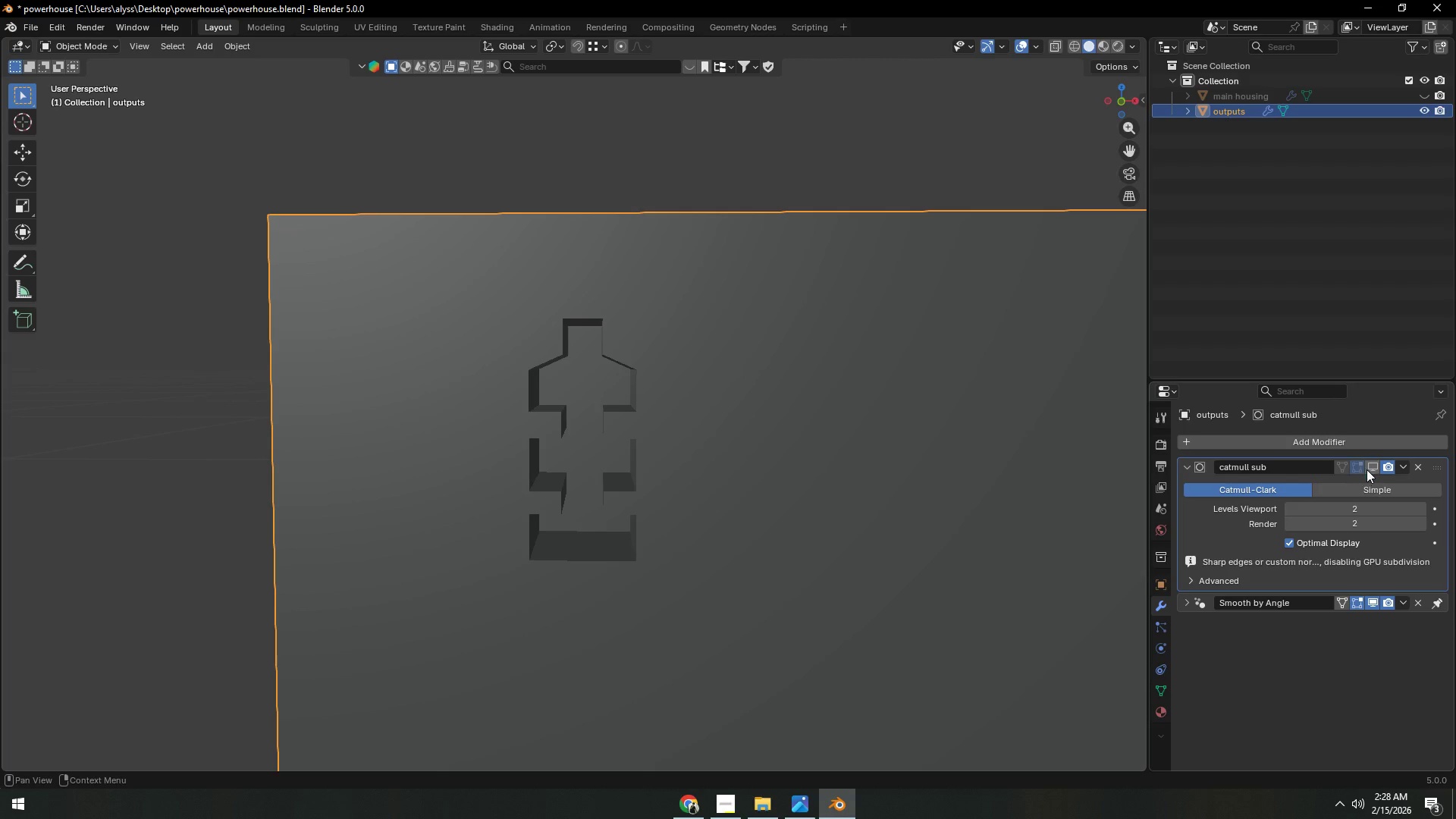 
left_click([1367, 469])
 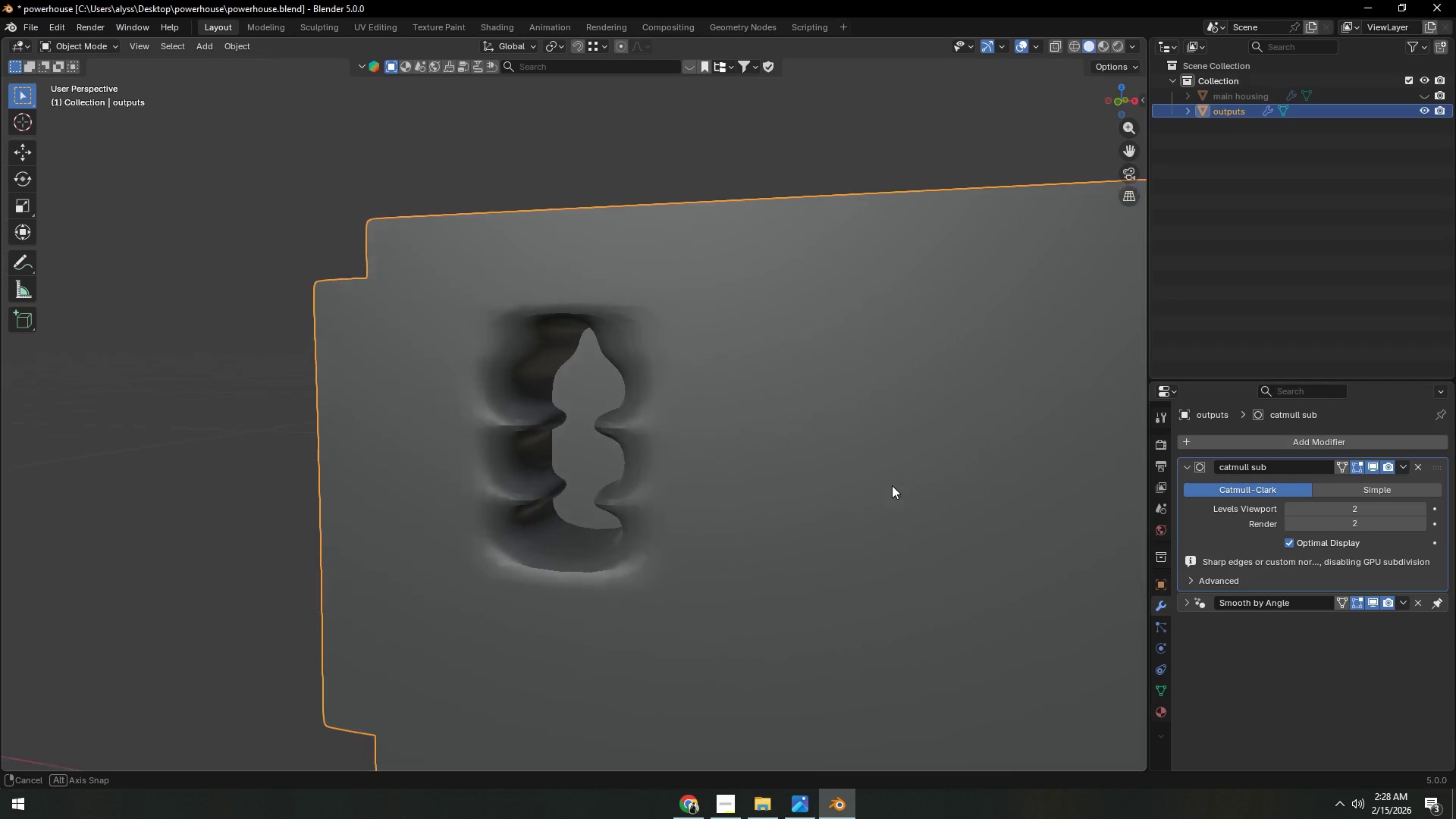 
key(Alt+AltLeft)
 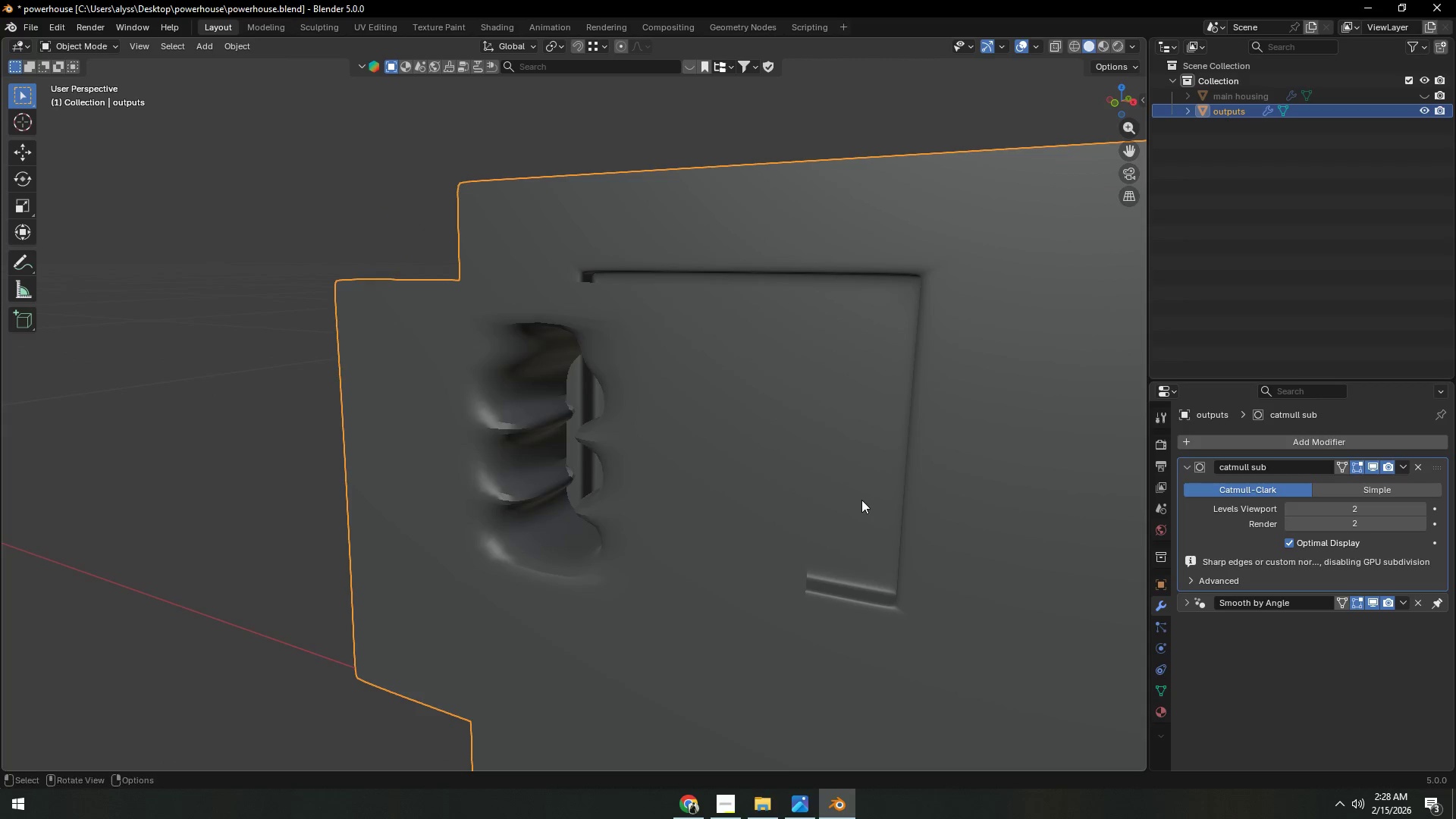 
key(Alt+Tab)
 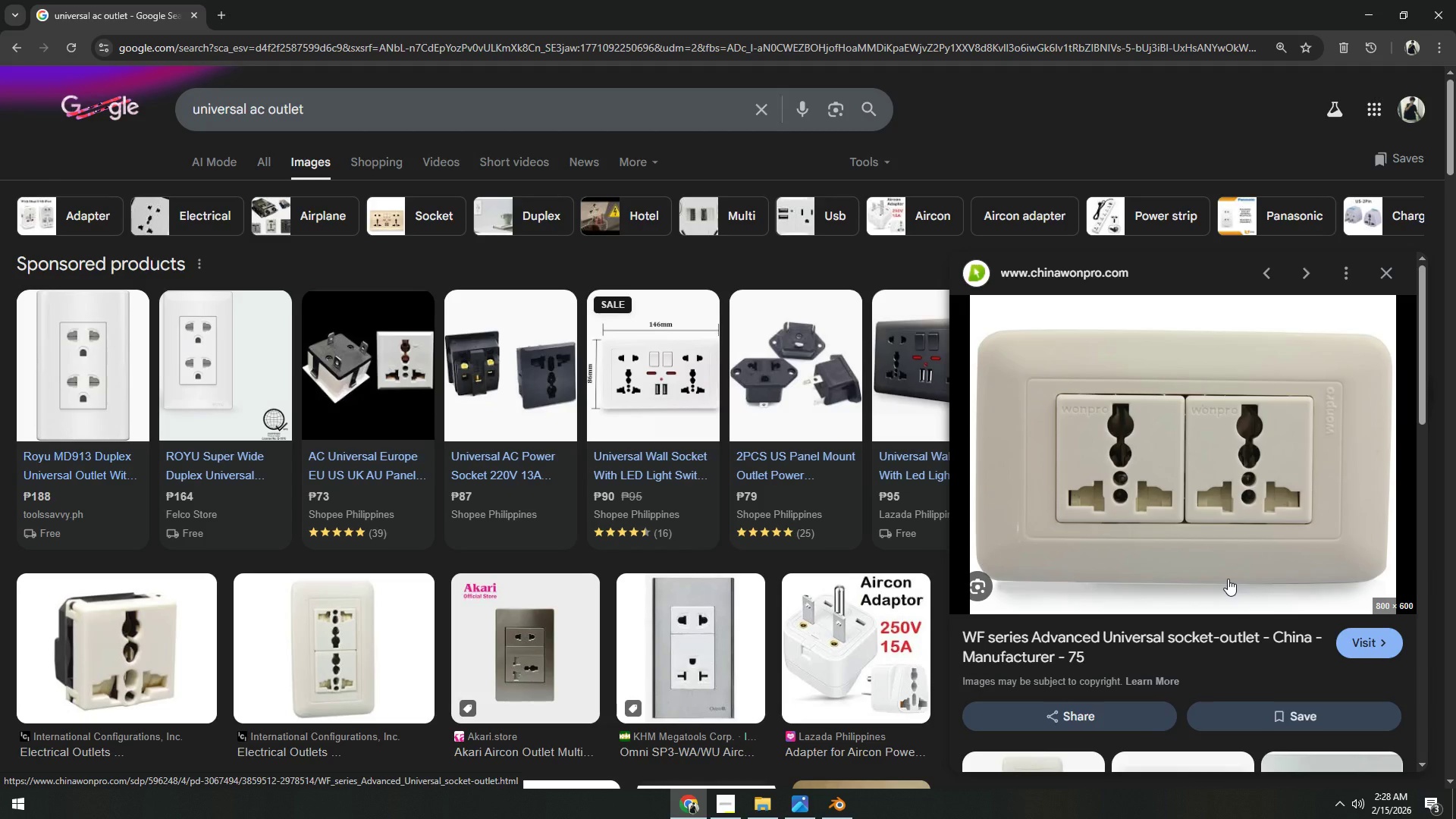 
wait(17.61)
 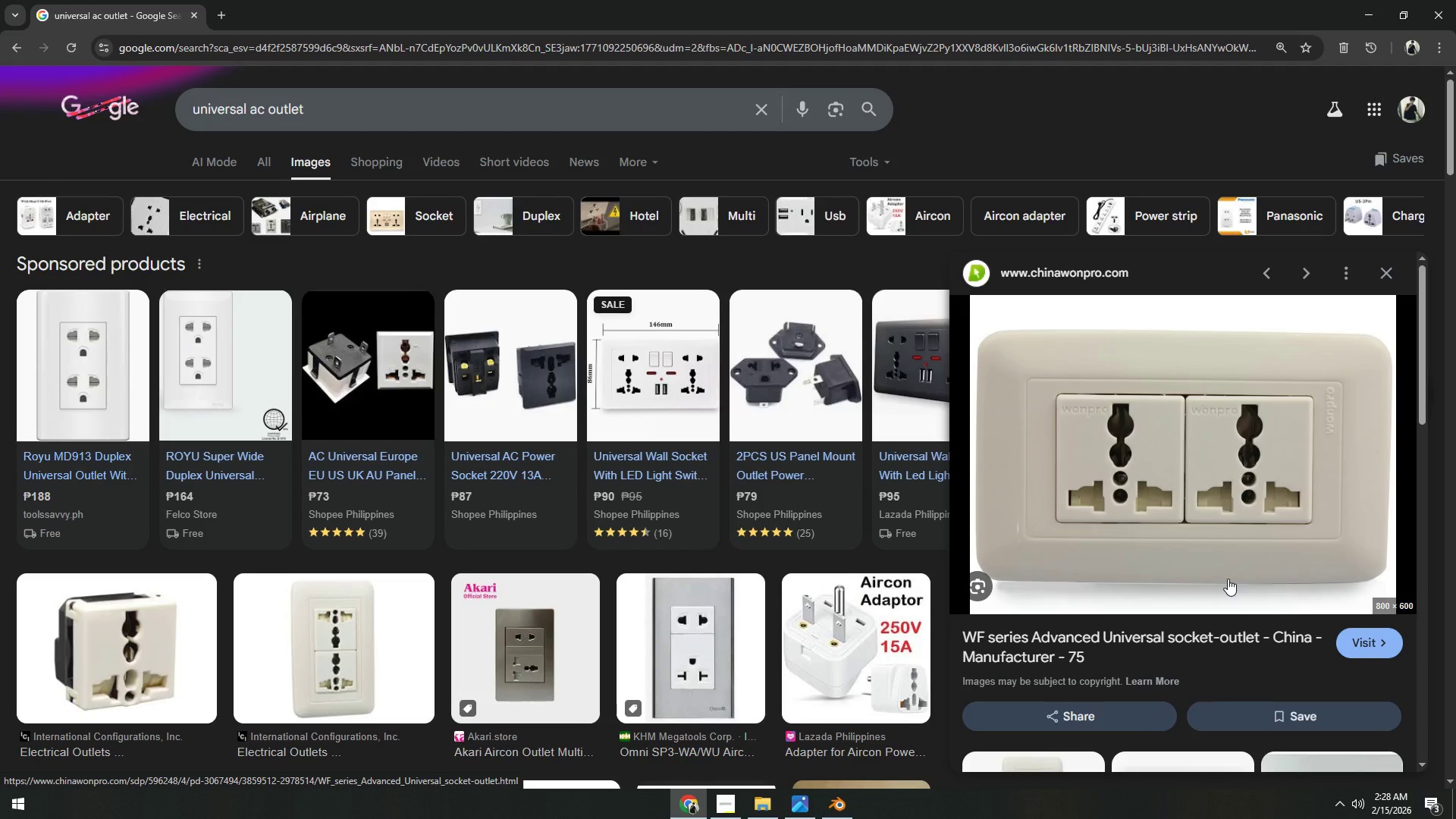 
key(Alt+AltLeft)
 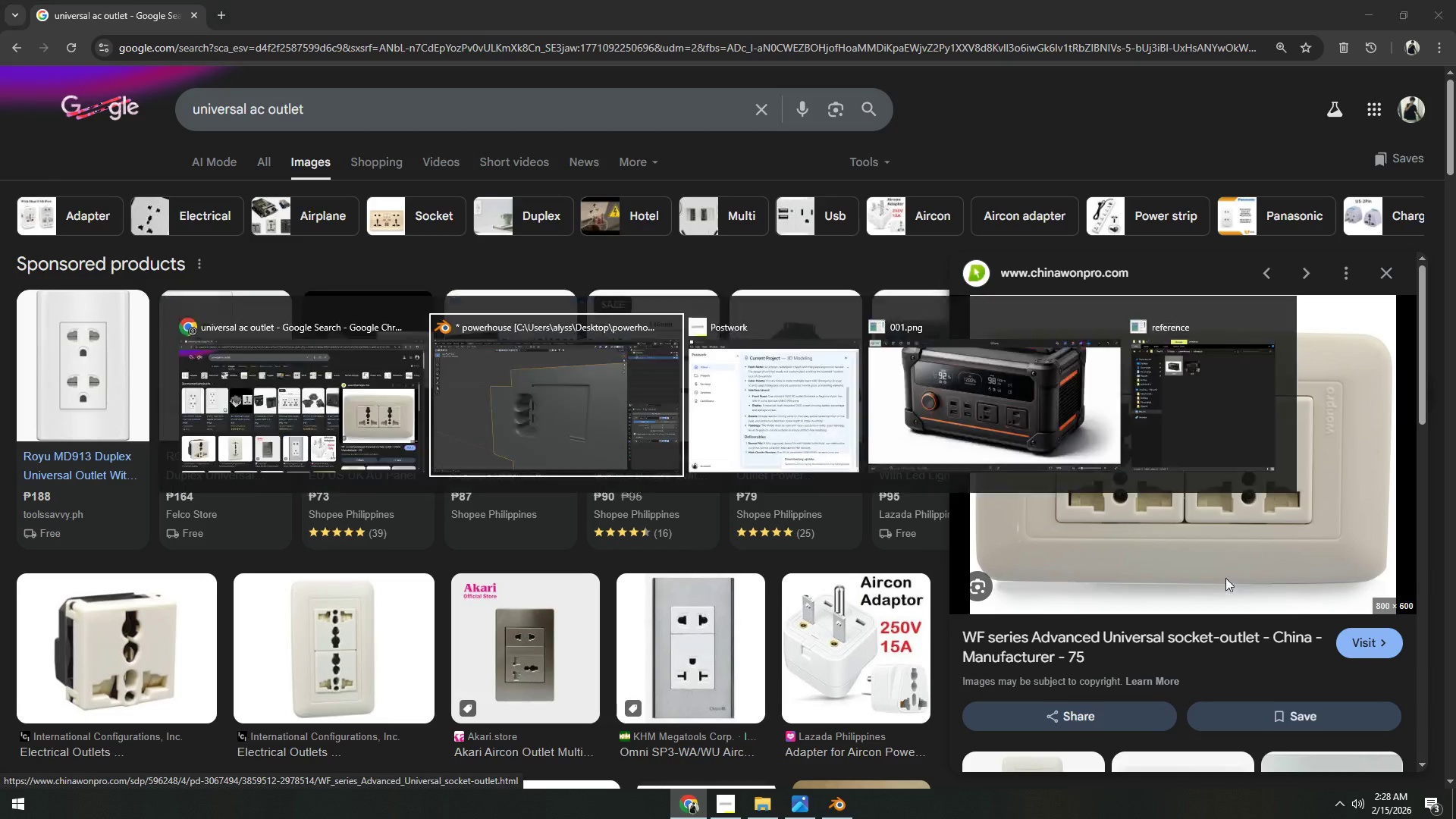 
key(Alt+Tab)
 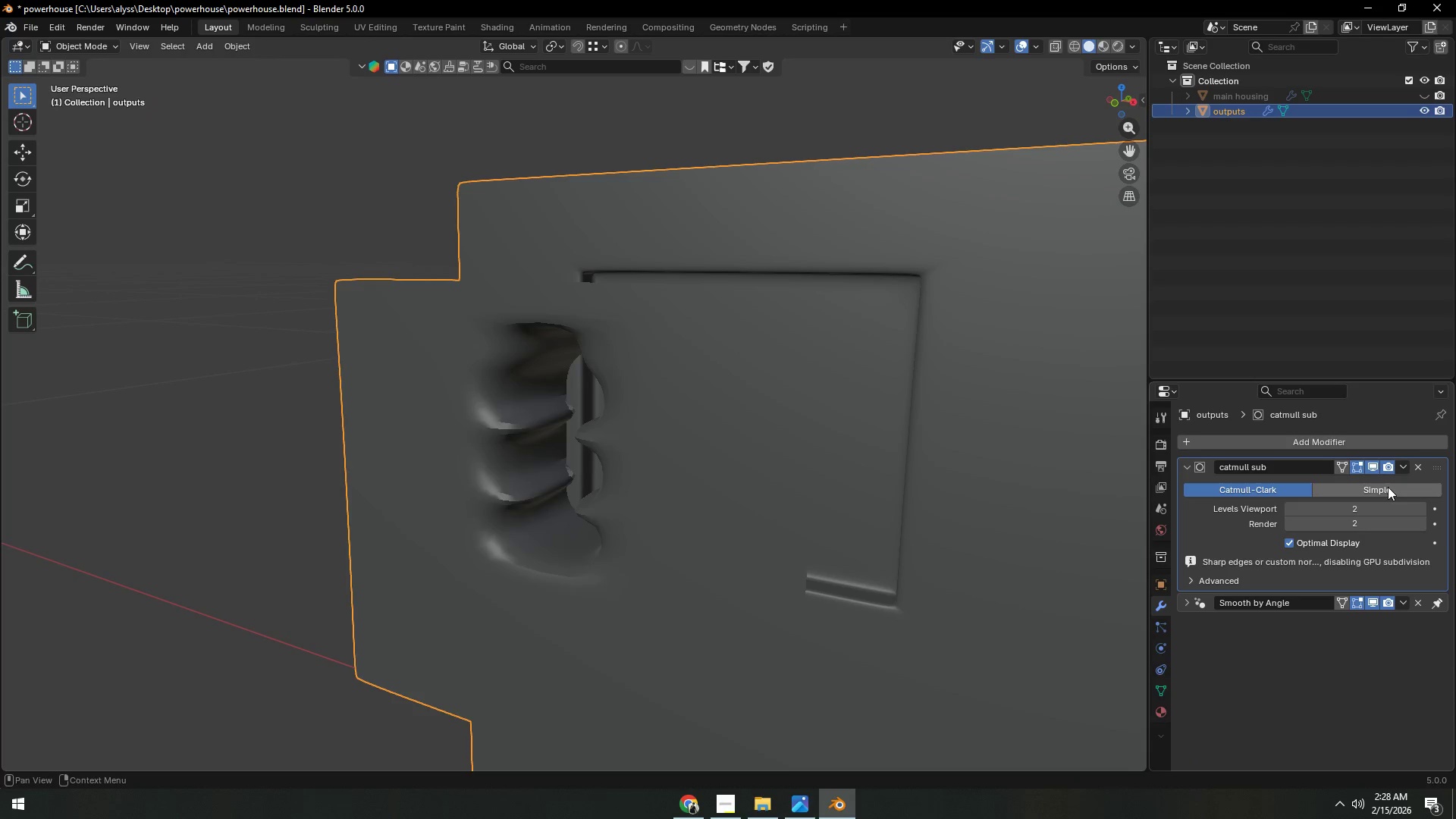 
left_click([1370, 465])
 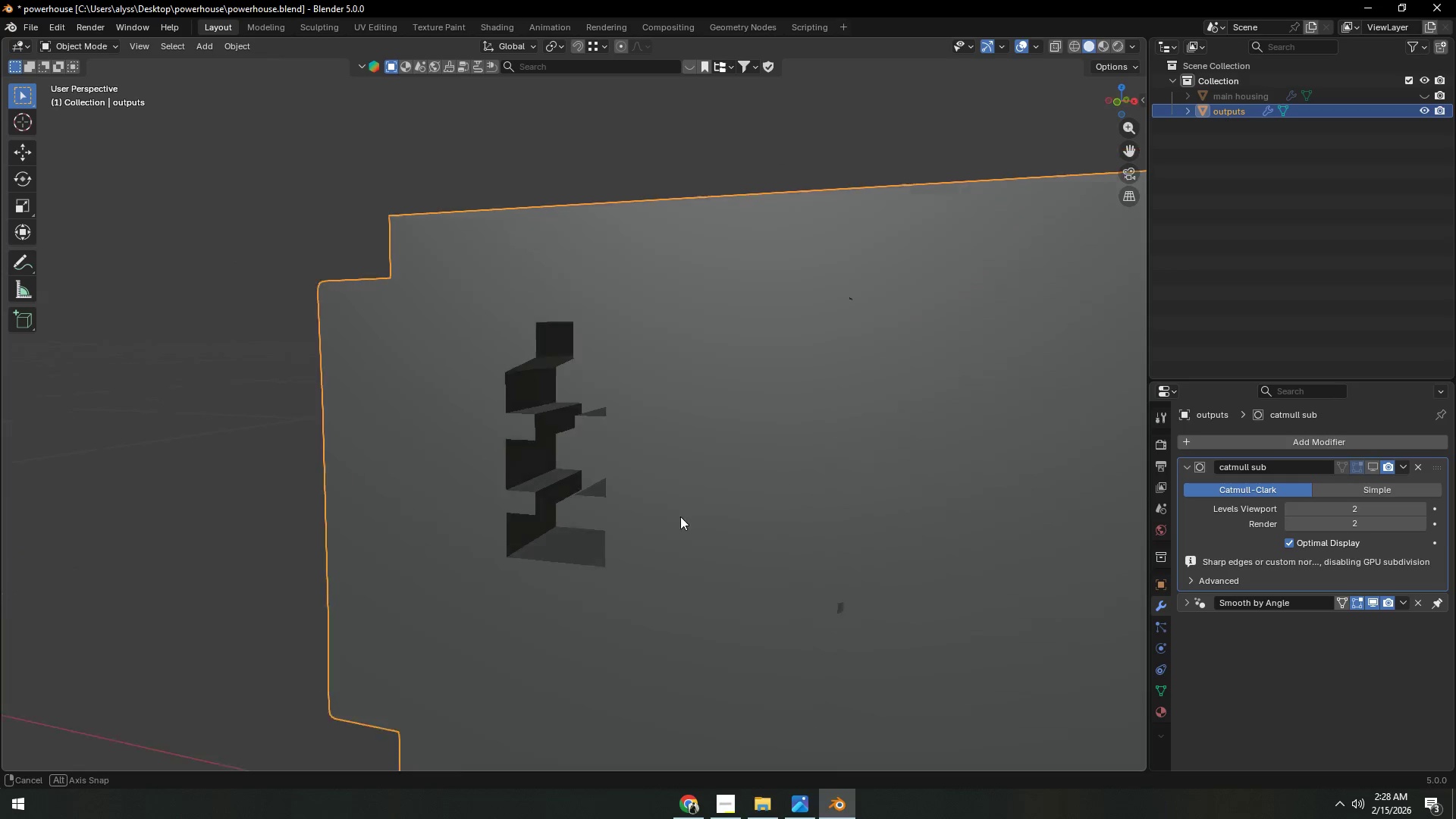 
scroll: coordinate [695, 521], scroll_direction: up, amount: 2.0
 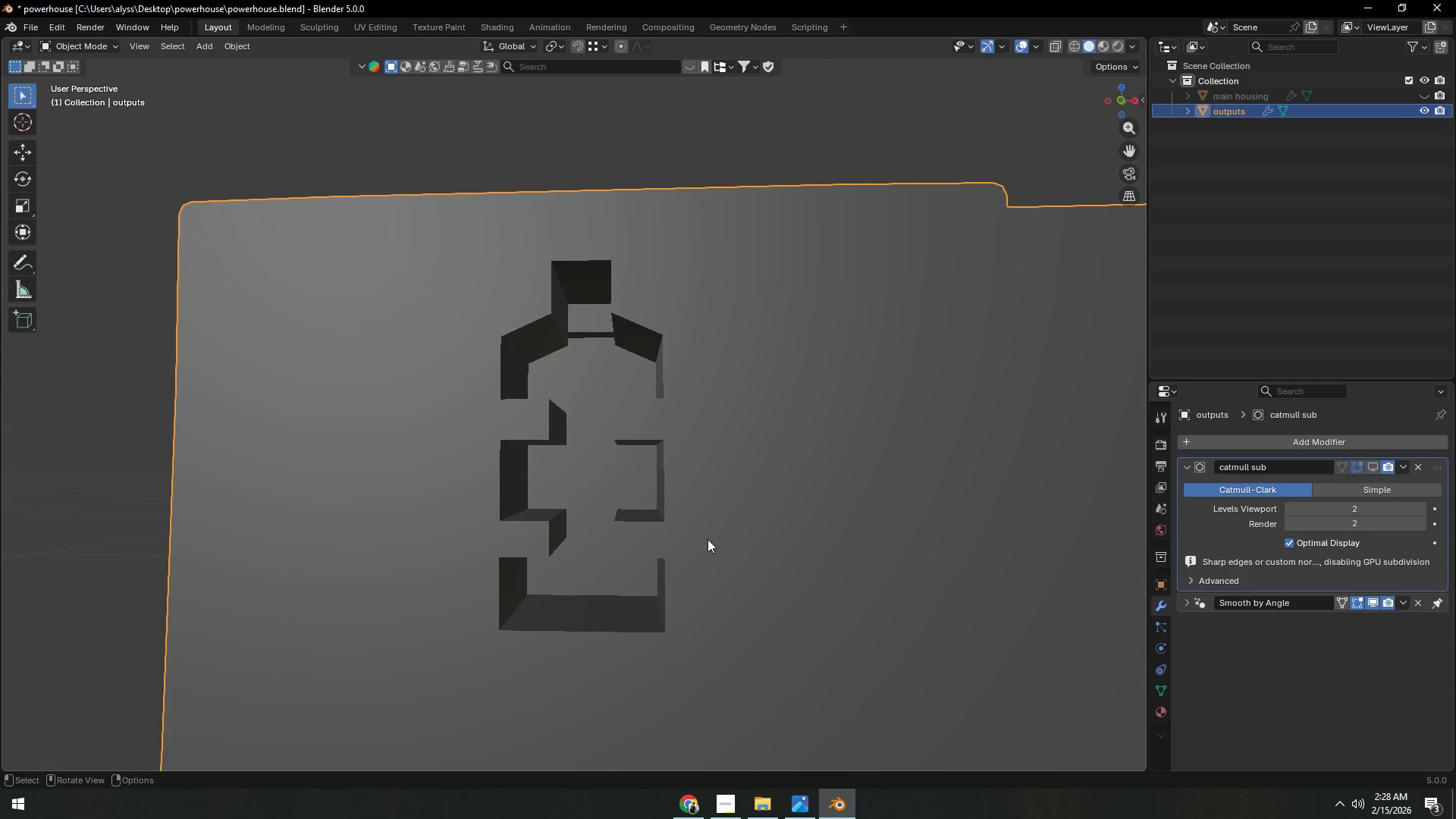 
key(Tab)
 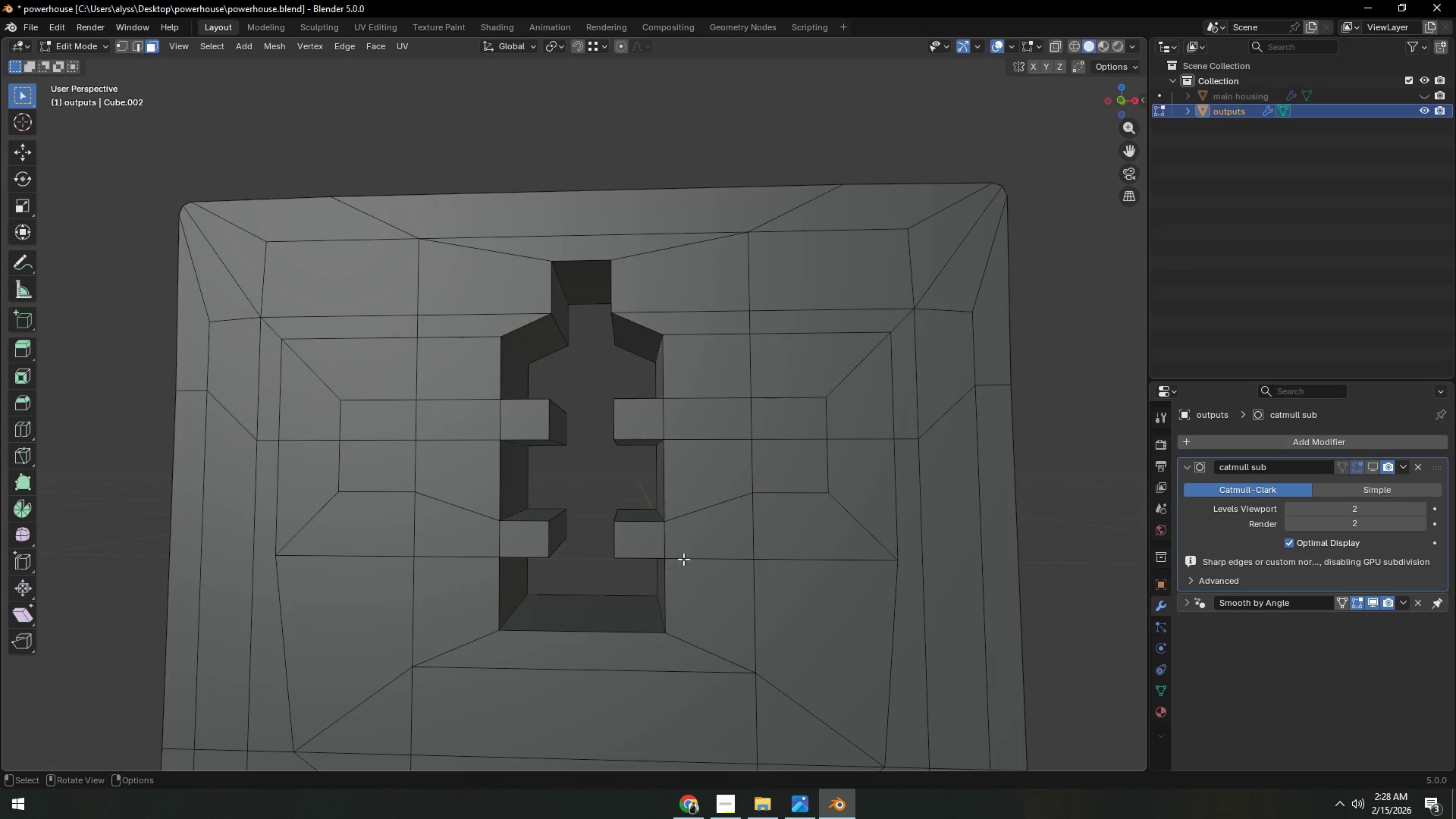 
hold_key(key=ShiftLeft, duration=0.36)
 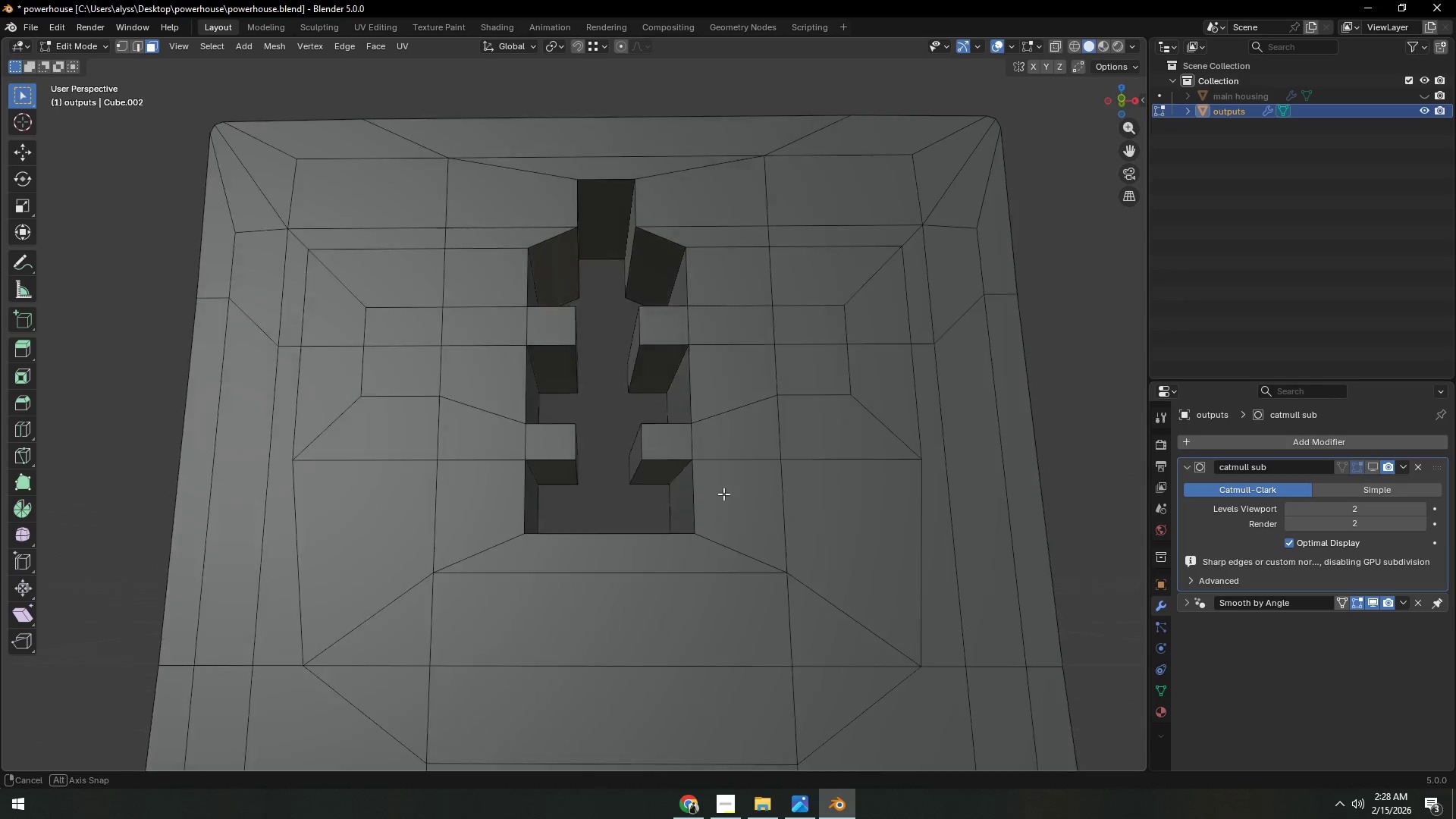 
hold_key(key=ShiftLeft, duration=0.56)
 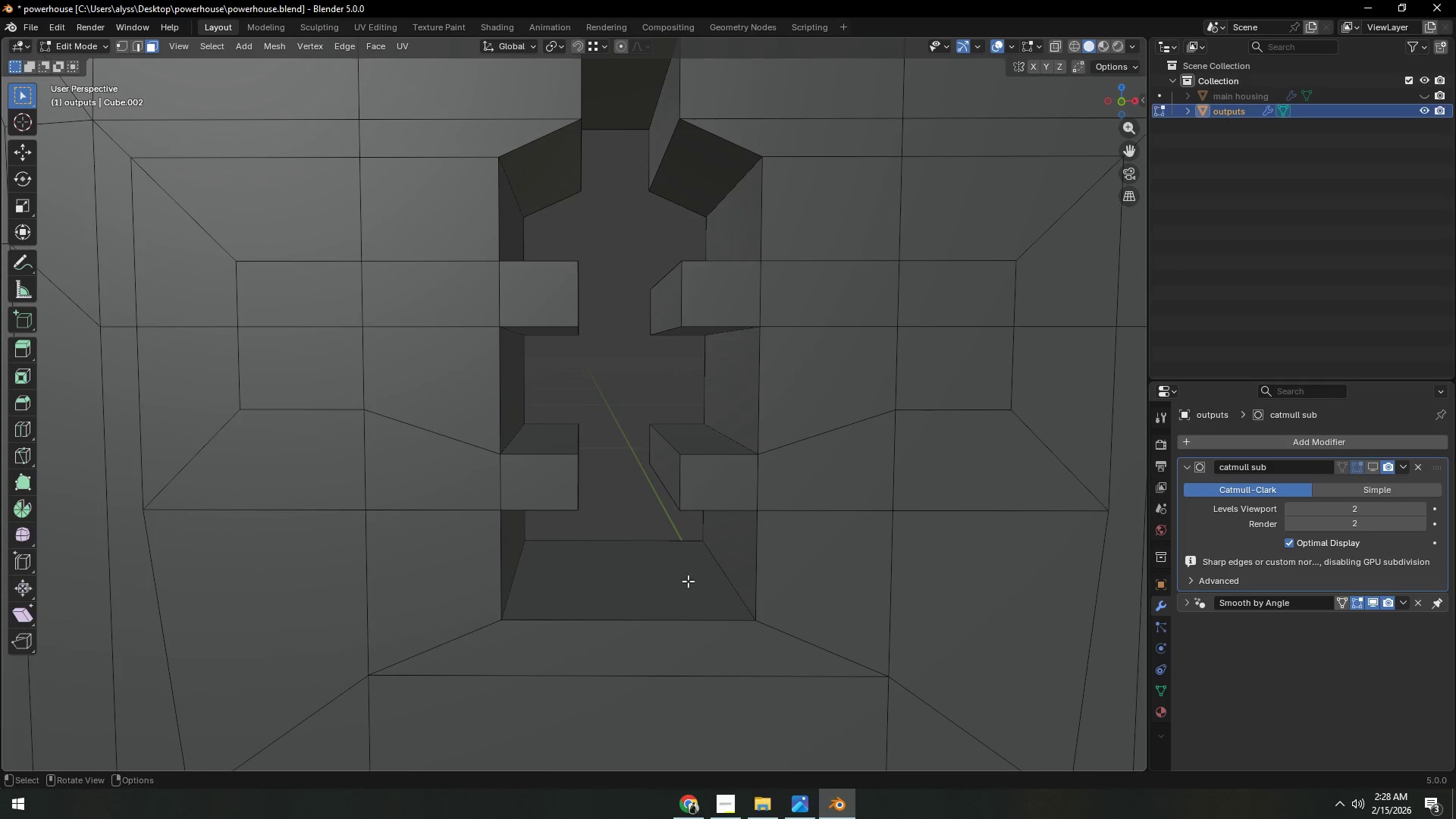 
scroll: coordinate [723, 511], scroll_direction: up, amount: 2.0
 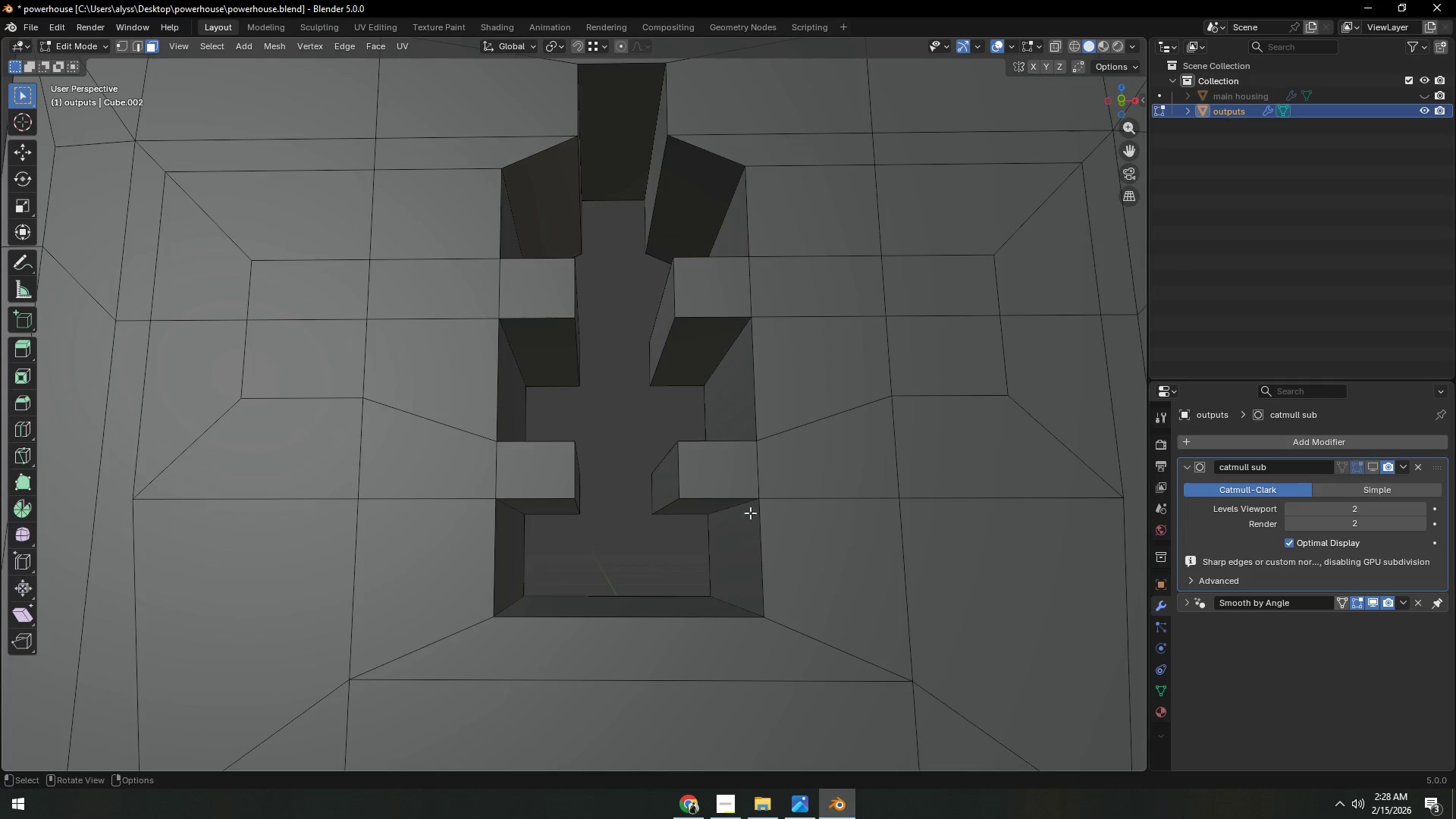 
left_click([641, 582])
 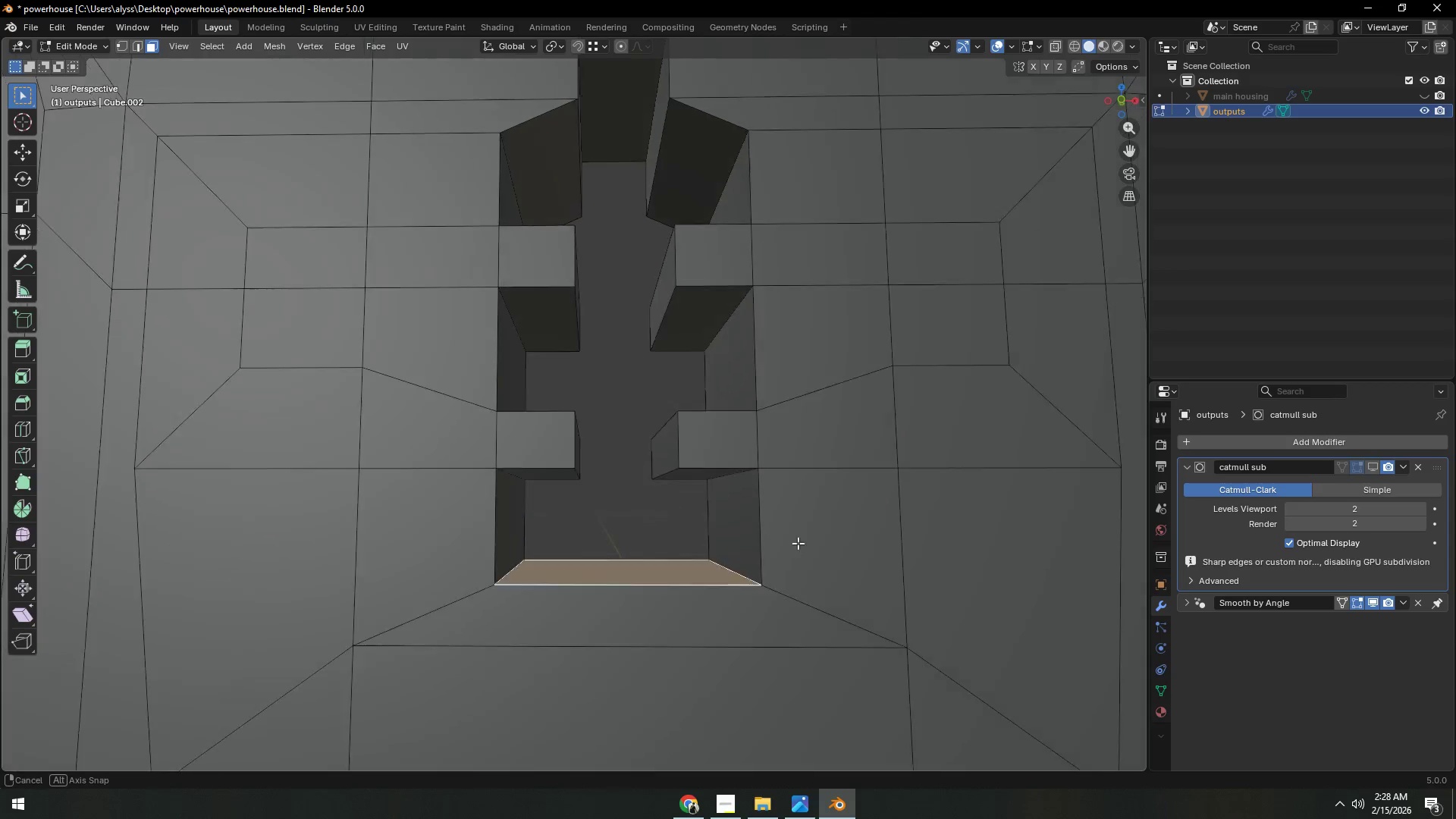 
type(gz)
 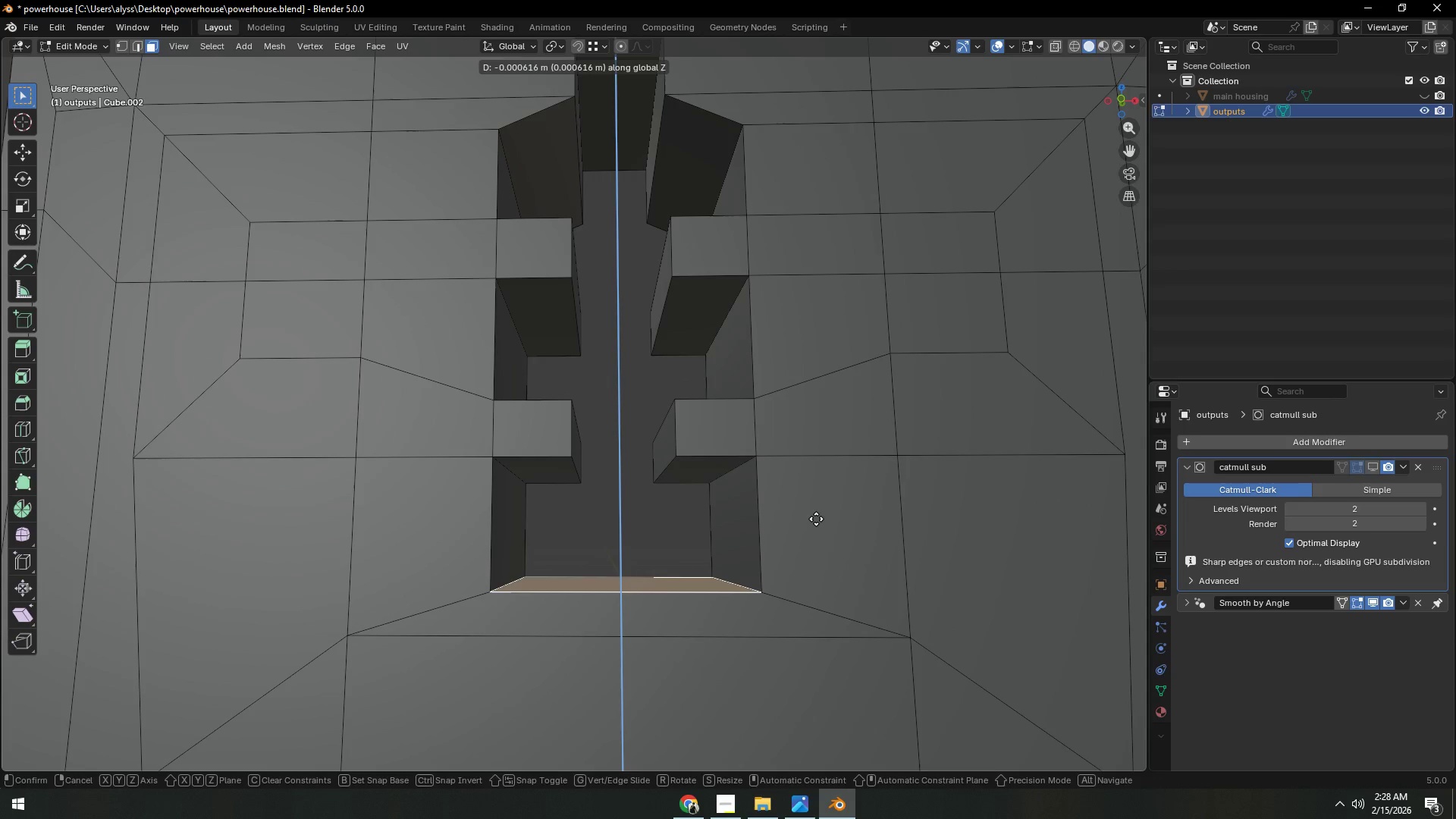 
left_click([816, 518])
 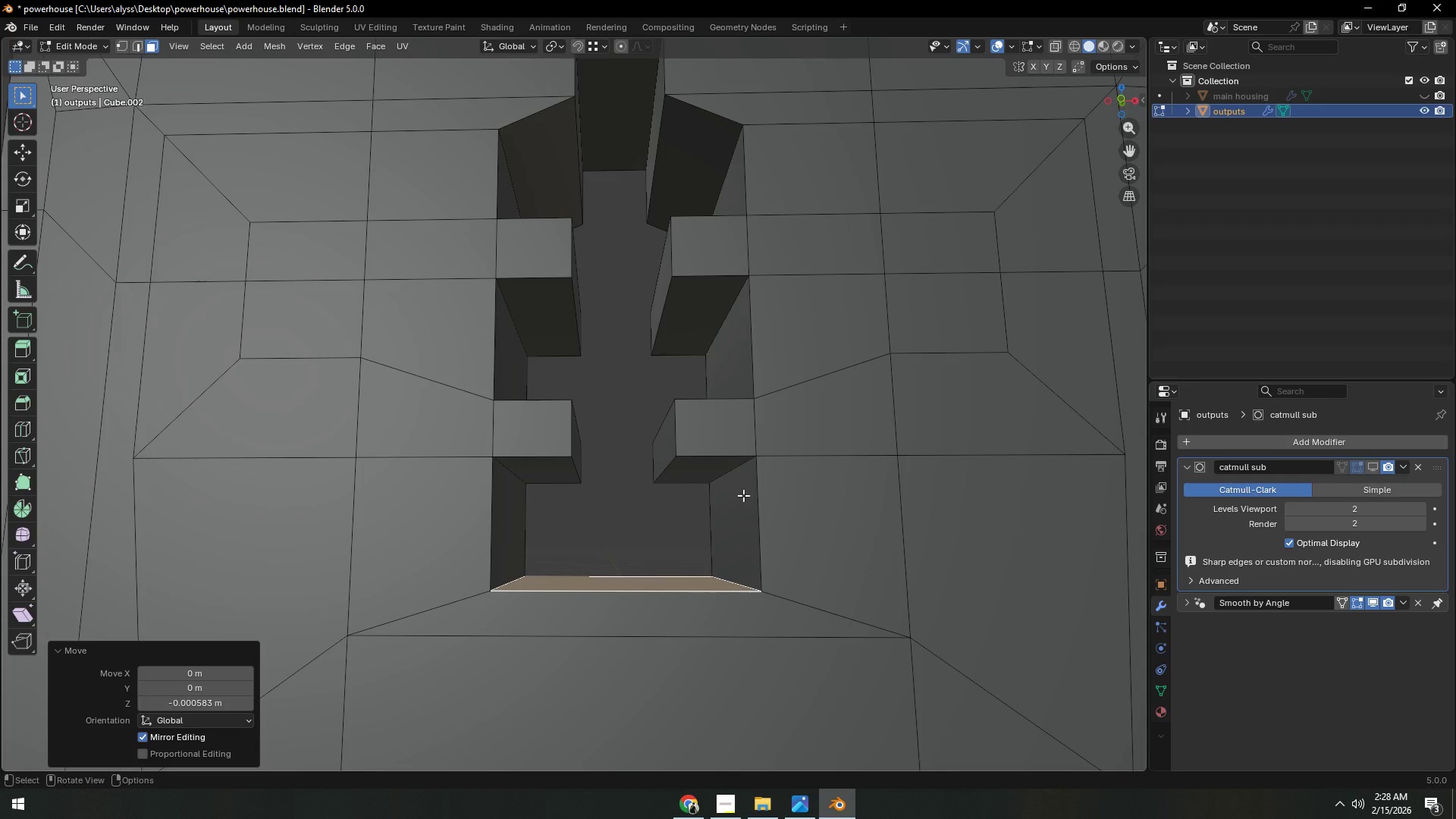 
hold_key(key=ShiftLeft, duration=0.62)
 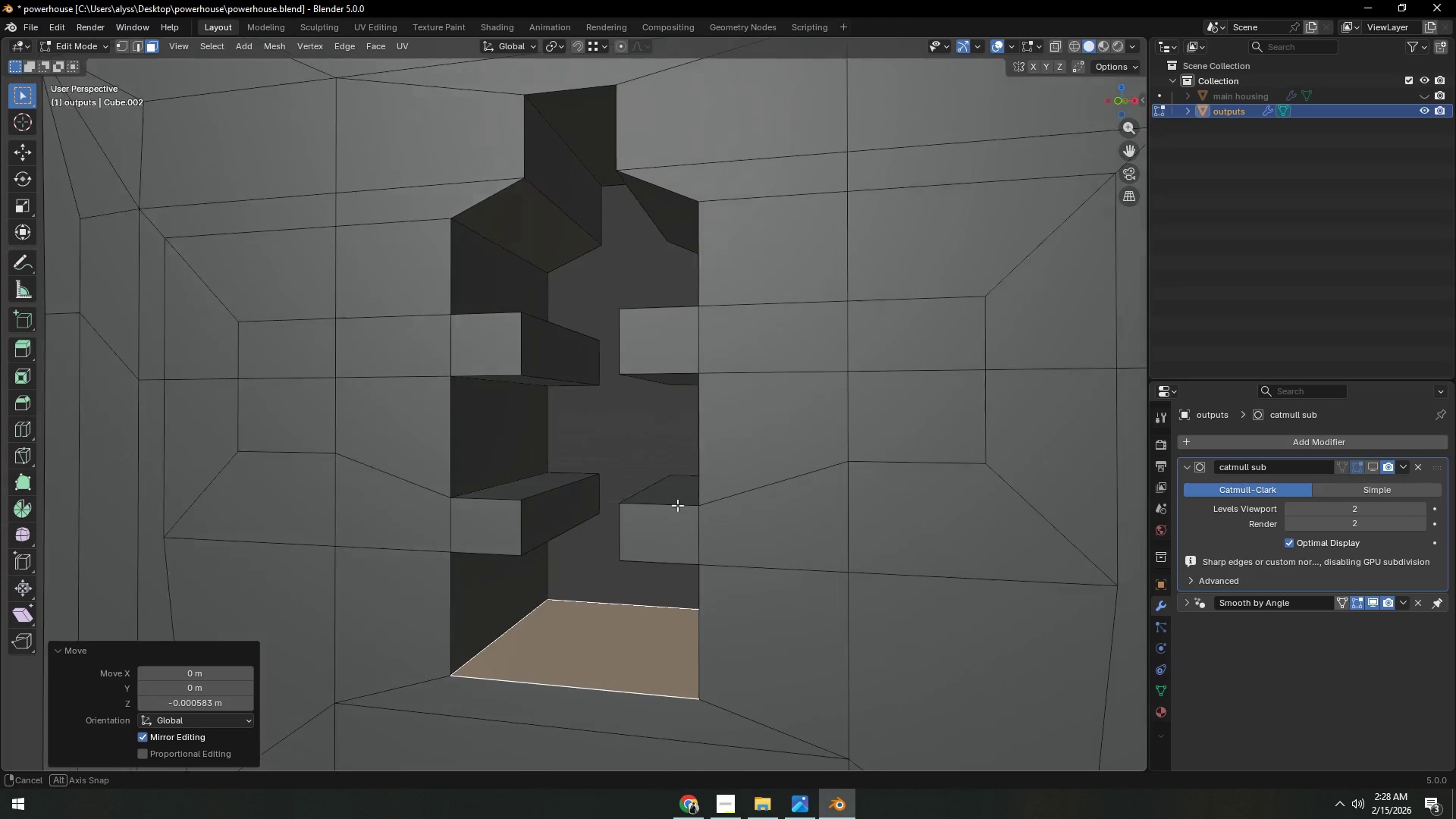 
hold_key(key=ShiftLeft, duration=0.31)
 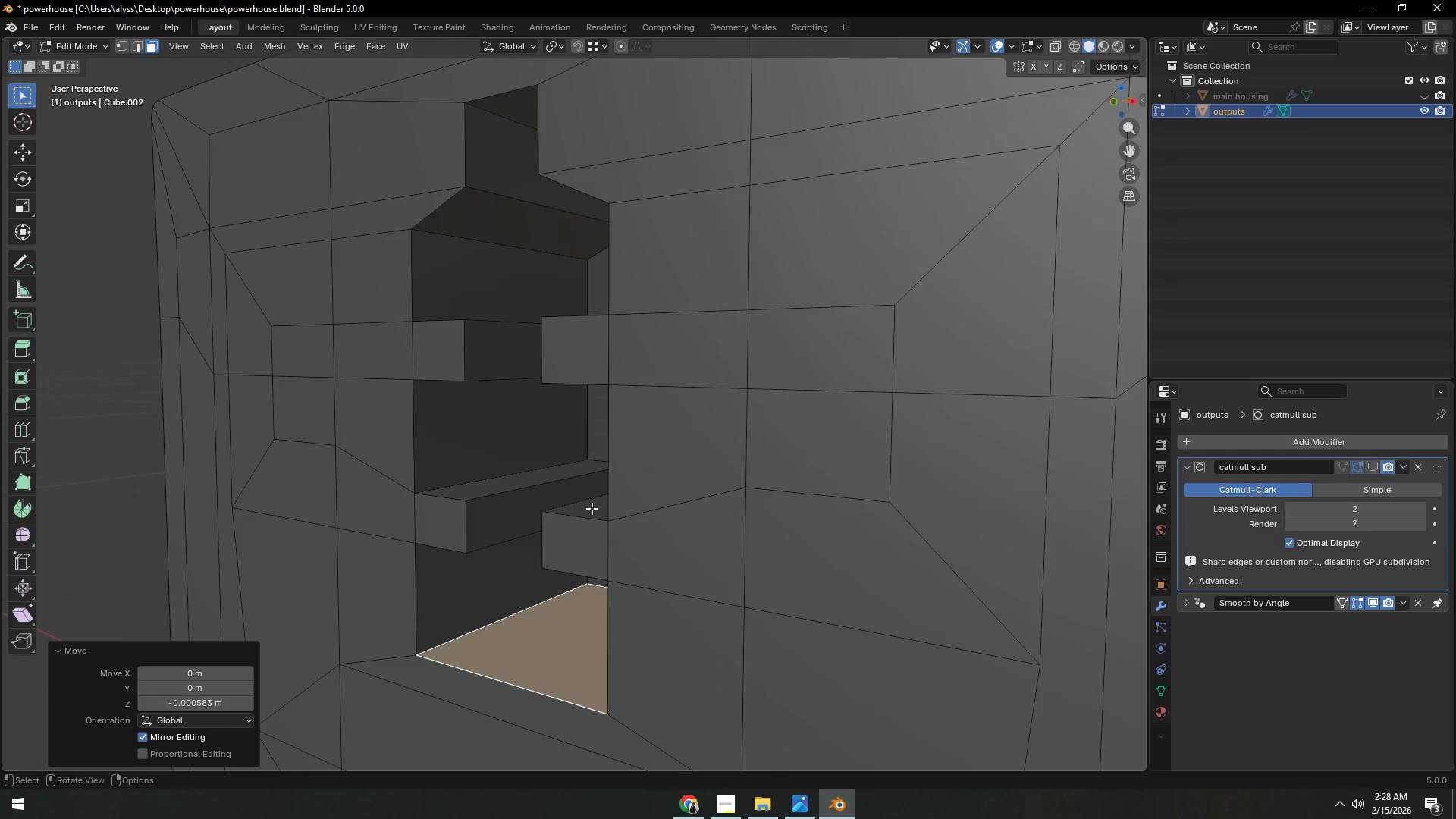 
key(Control+ControlLeft)
 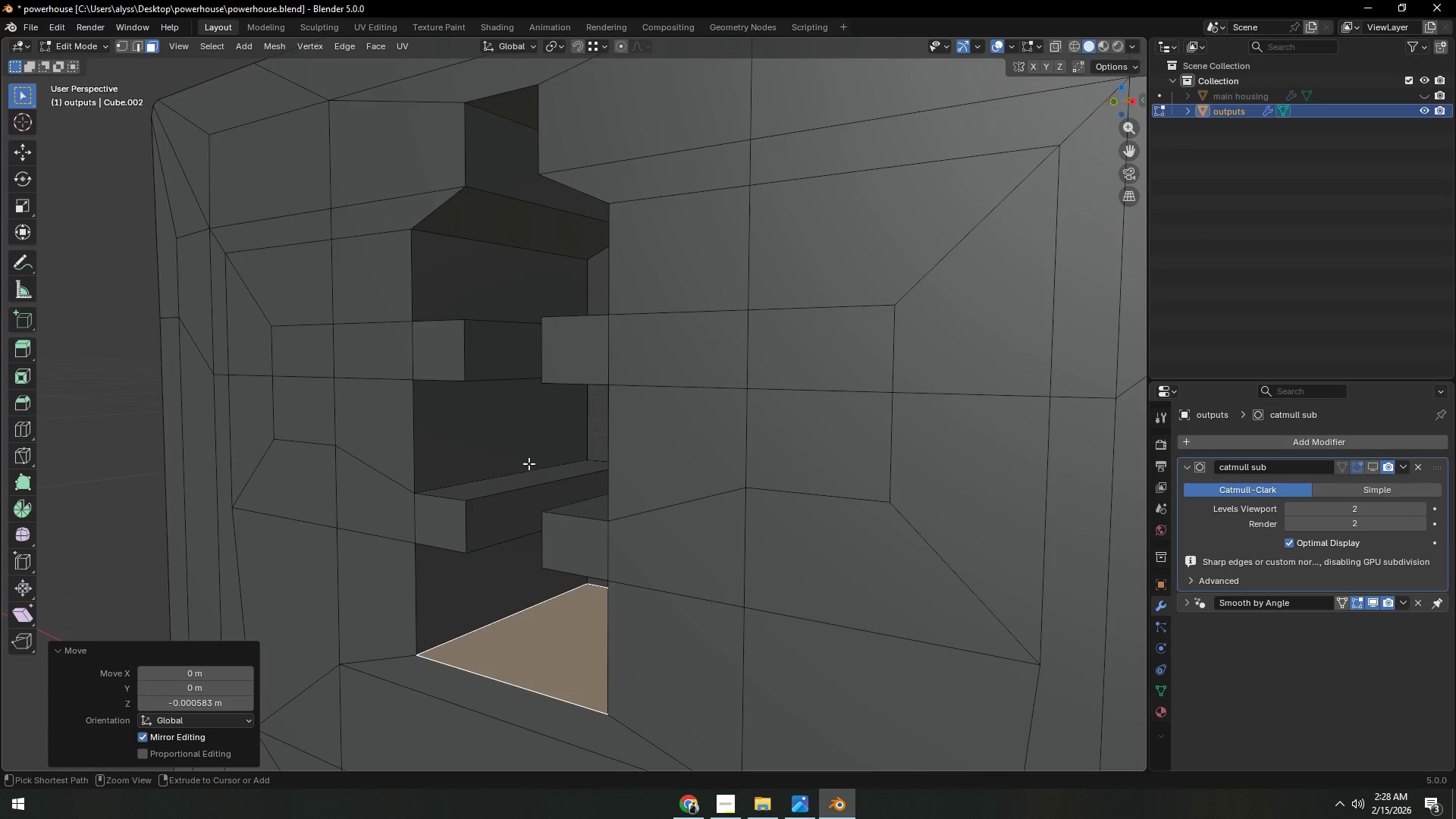 
key(Control+R)
 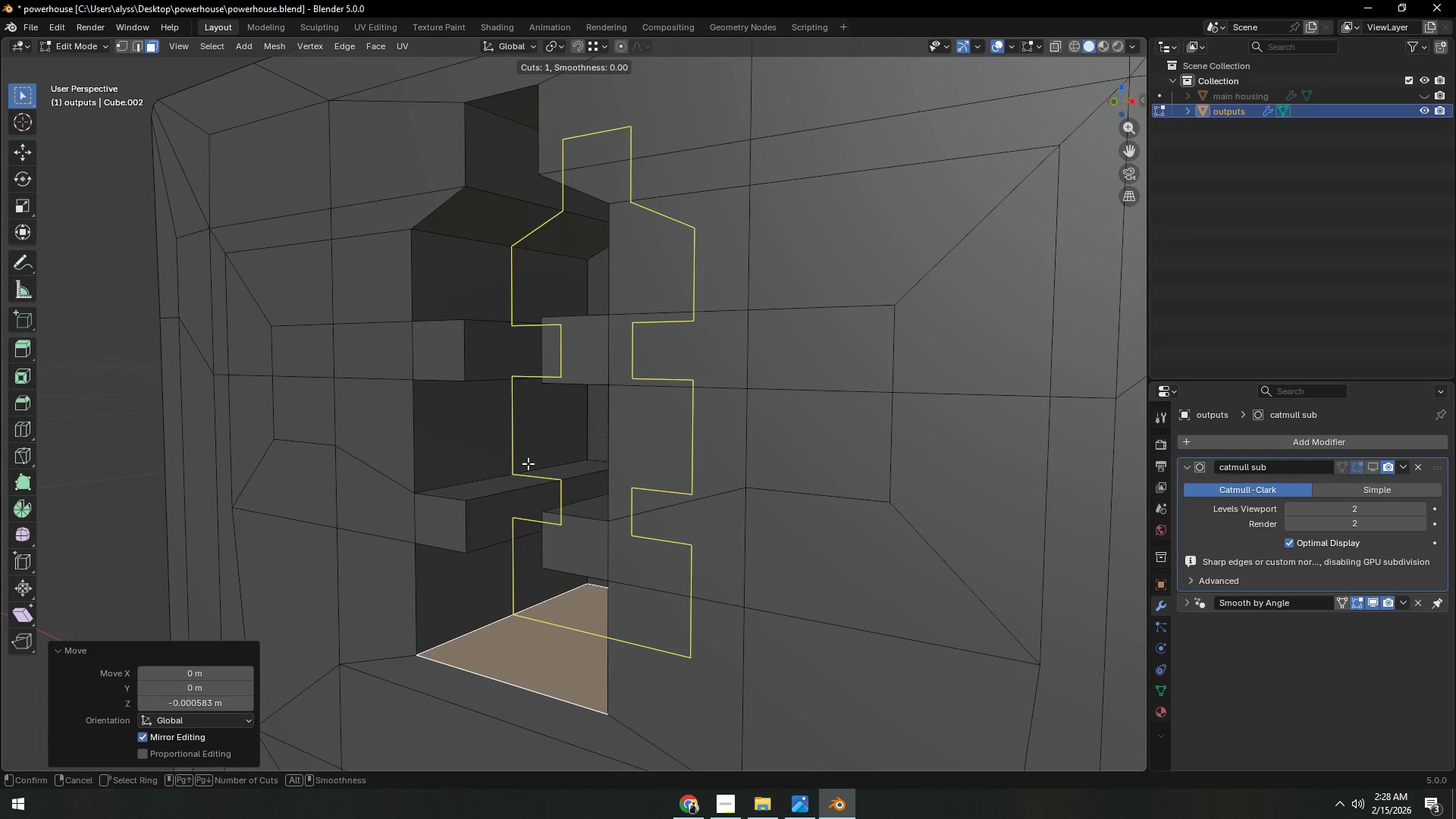 
left_click([528, 463])
 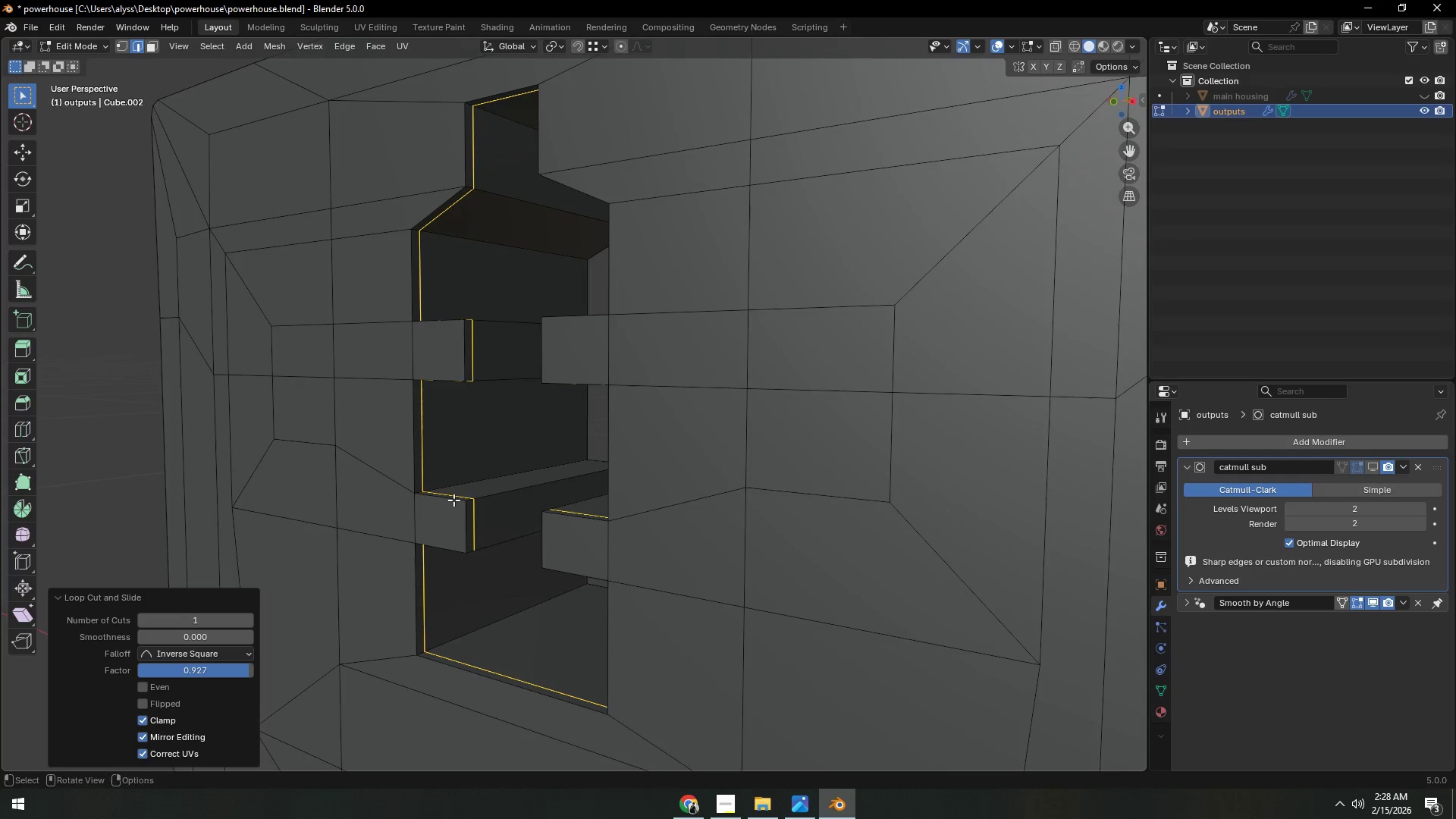 
hold_key(key=ShiftLeft, duration=0.38)
 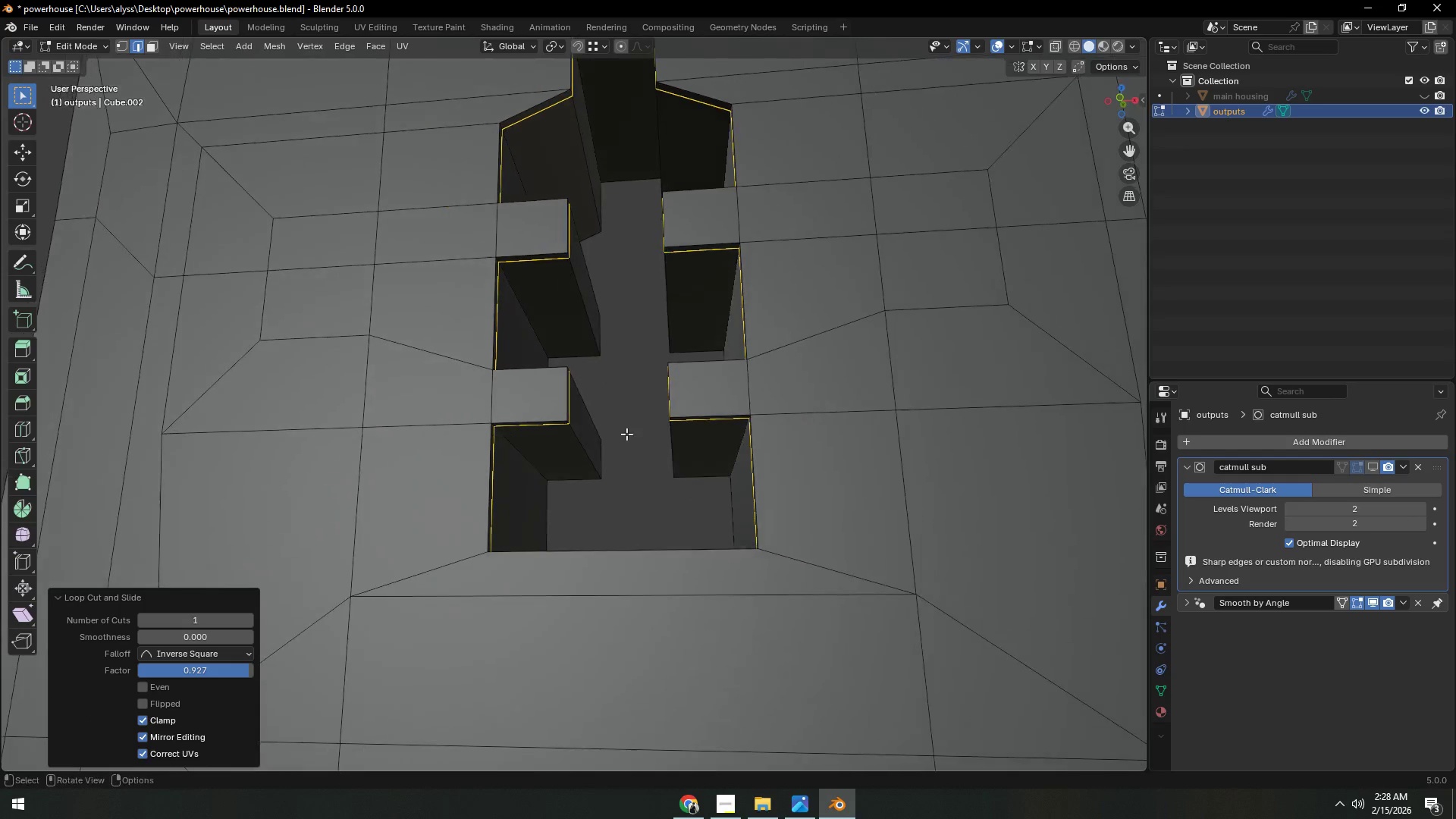 
scroll: coordinate [624, 451], scroll_direction: up, amount: 1.0
 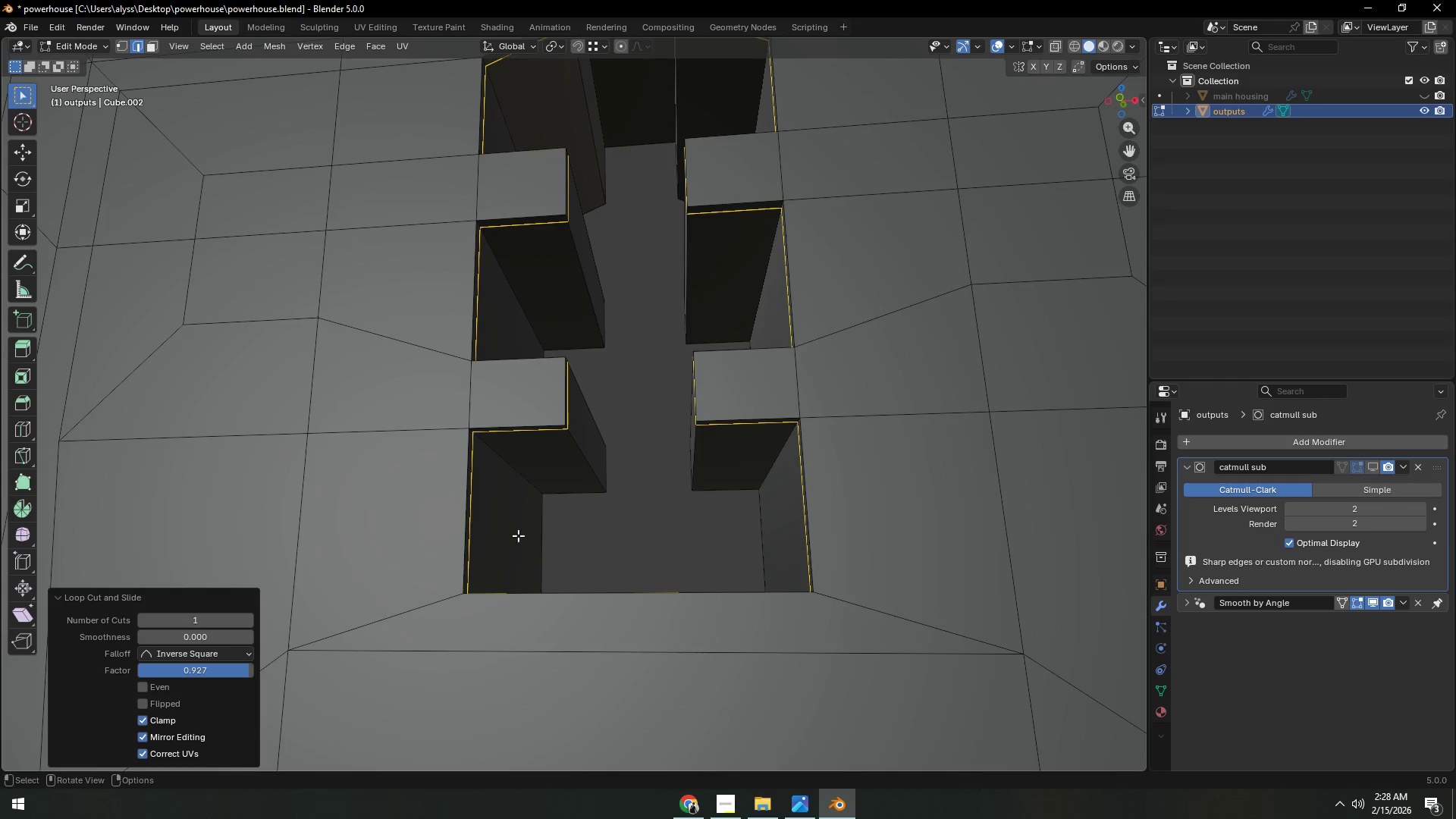 
key(3)
 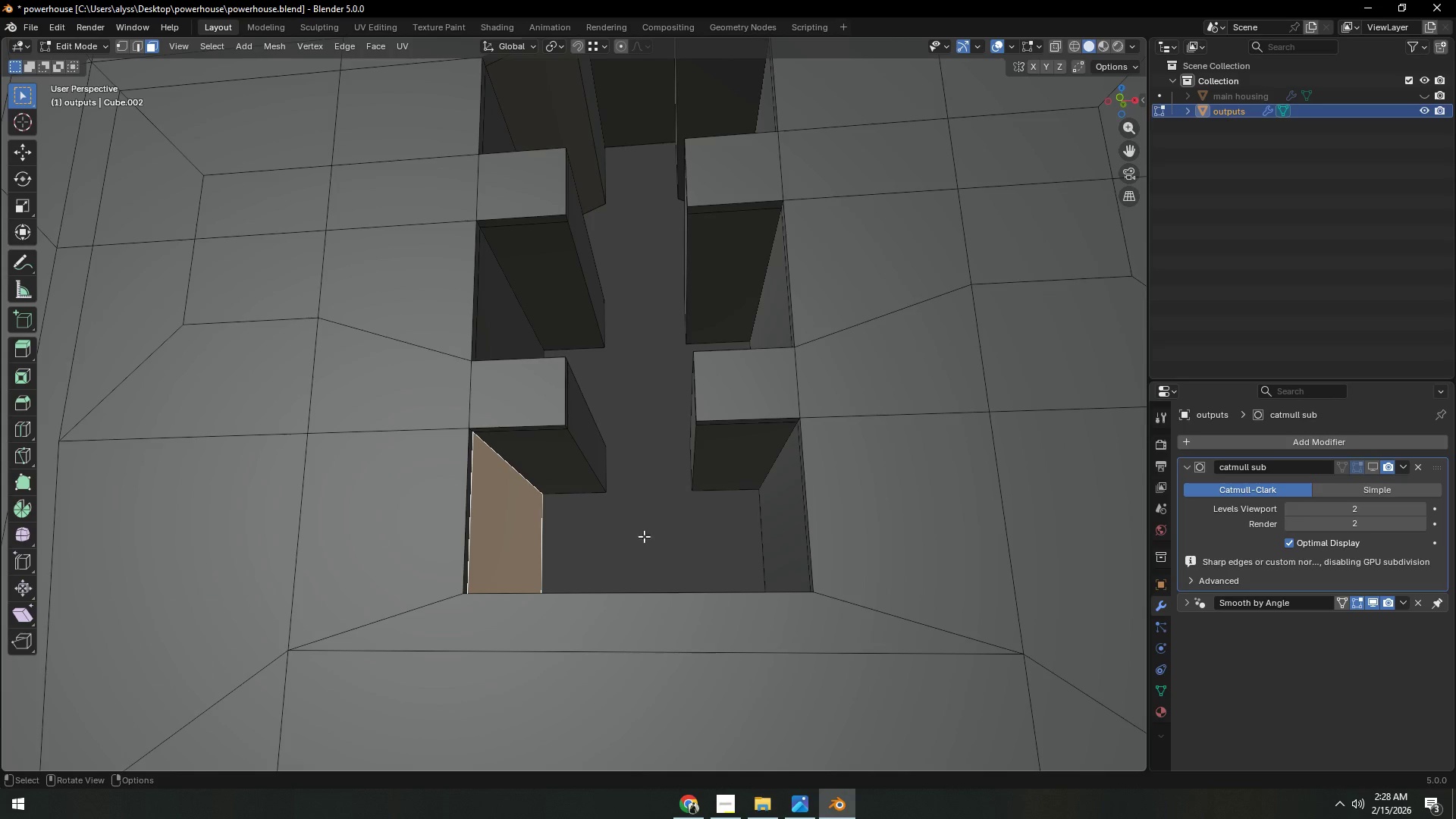 
hold_key(key=ShiftLeft, duration=0.78)
 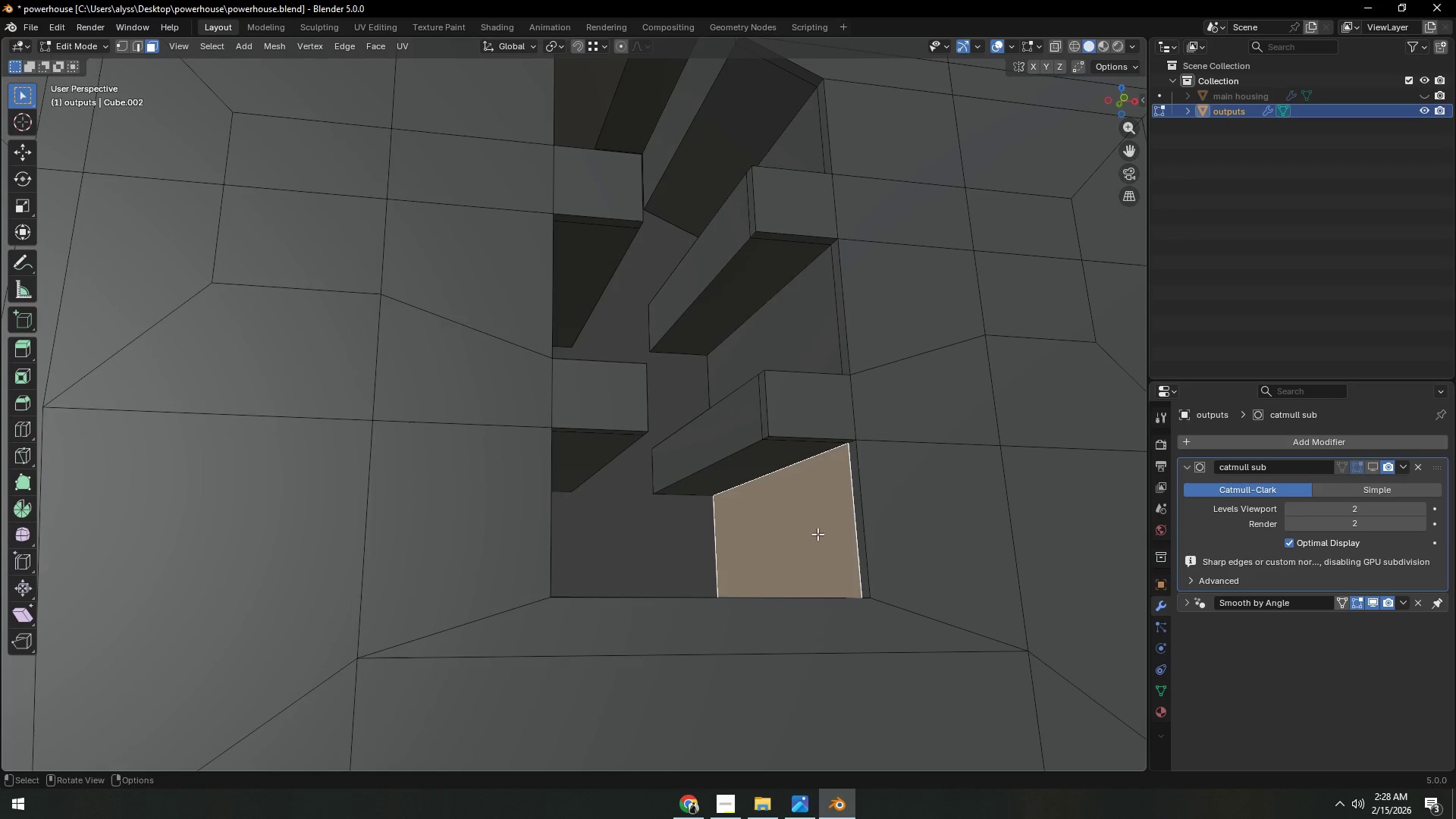 
hold_key(key=AltLeft, duration=0.36)
left_click([818, 539])
 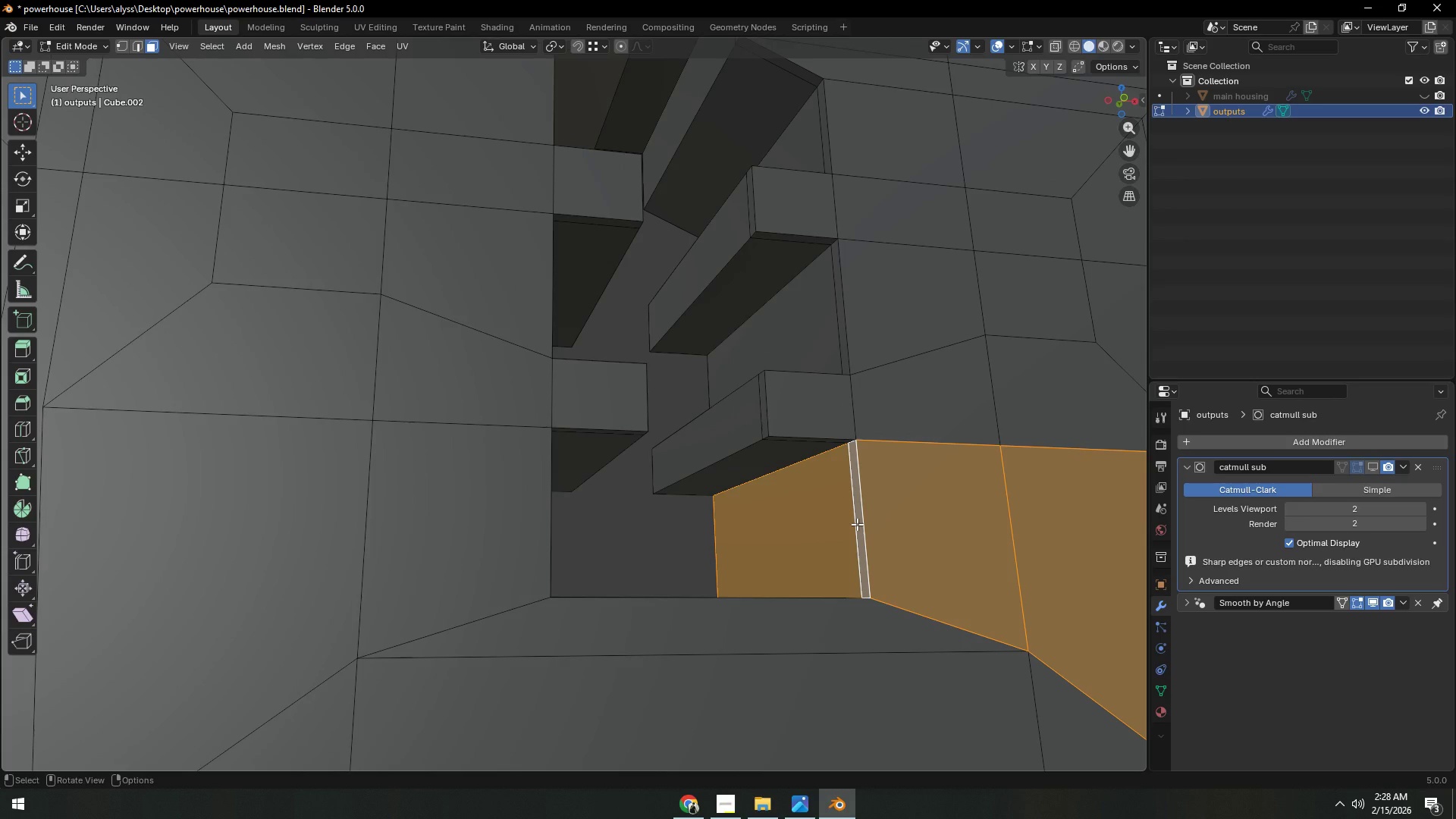 
left_click([857, 524])
 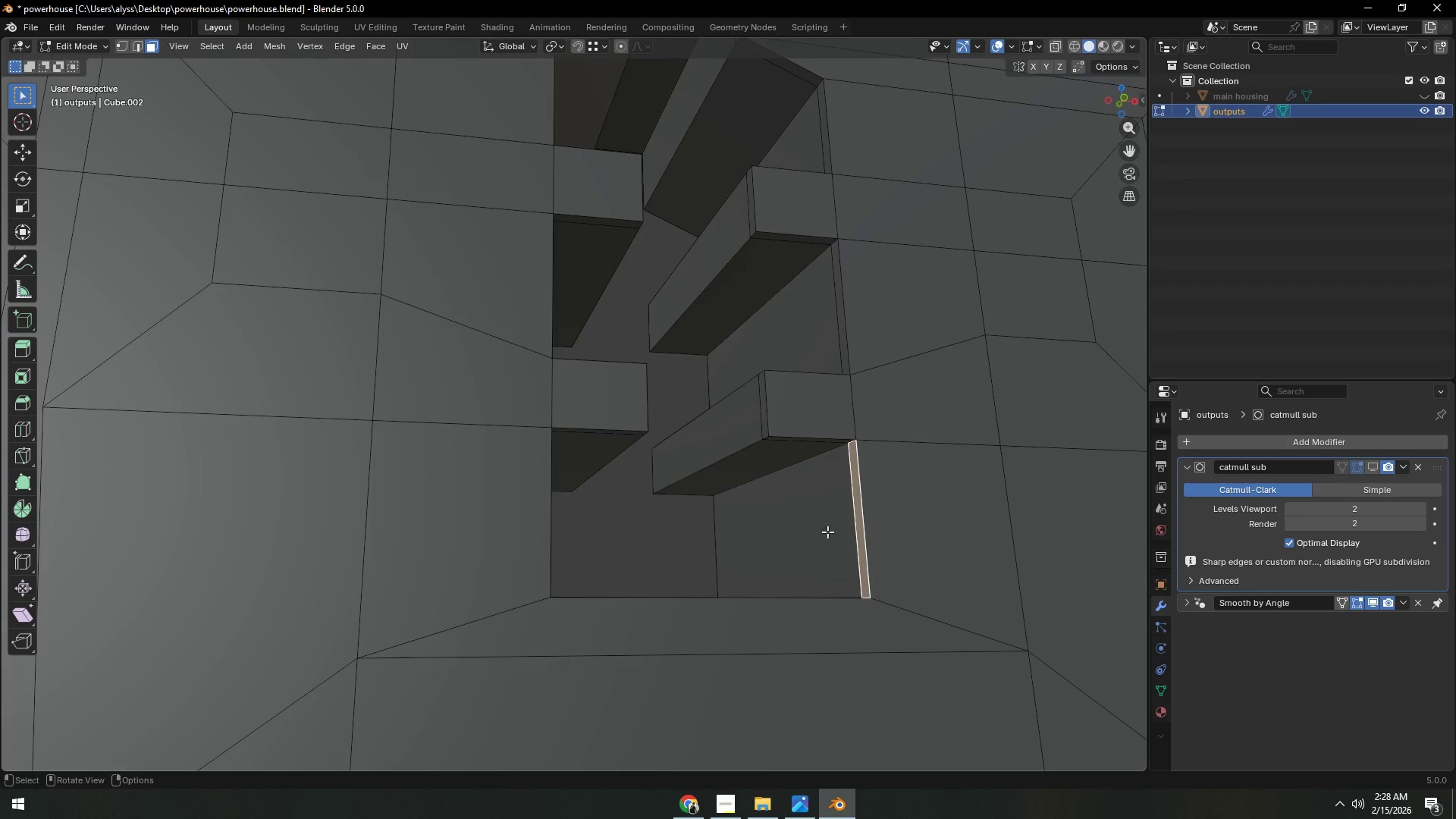 
key(Shift+ShiftLeft)
 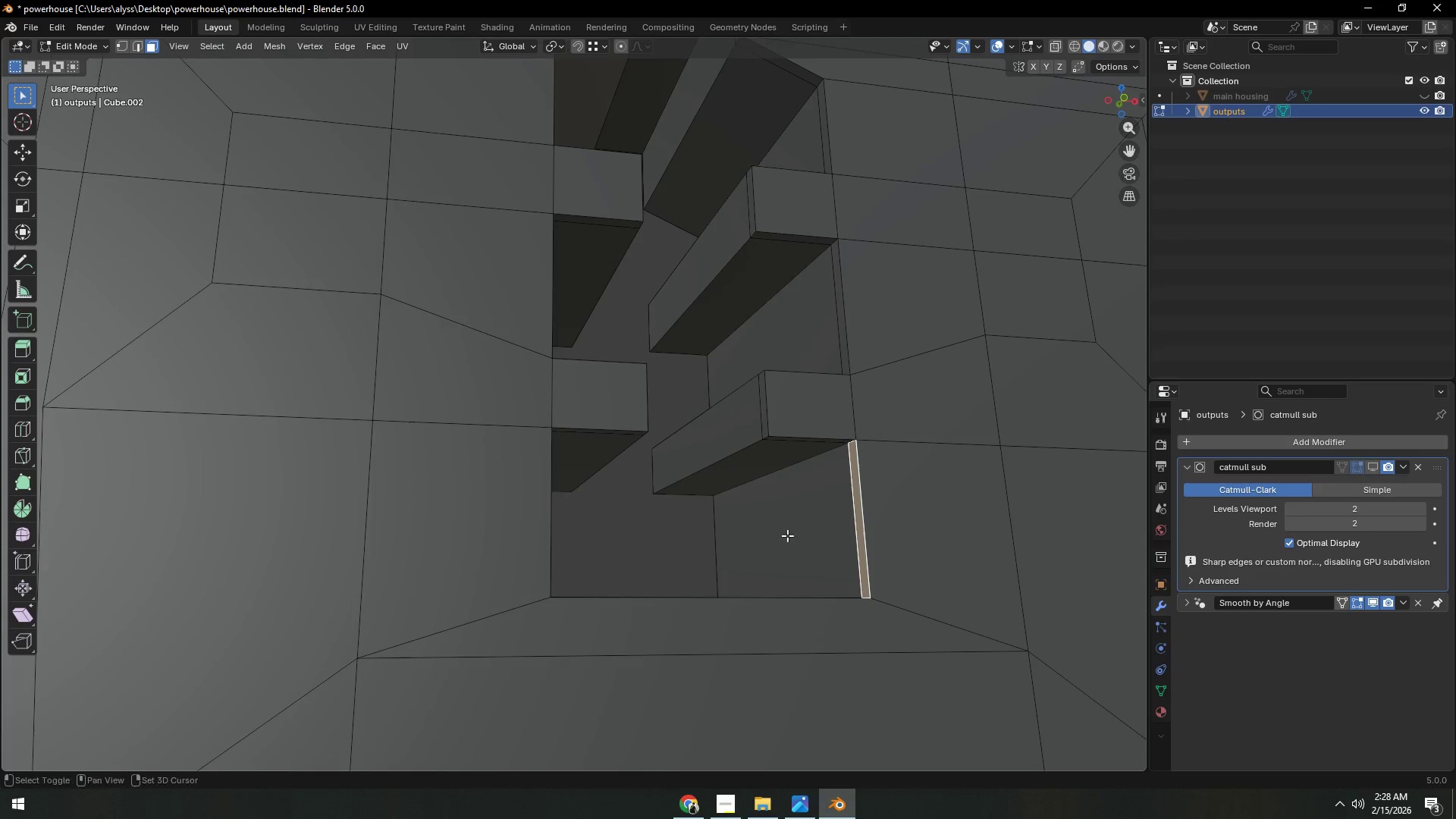 
left_click([787, 534])
 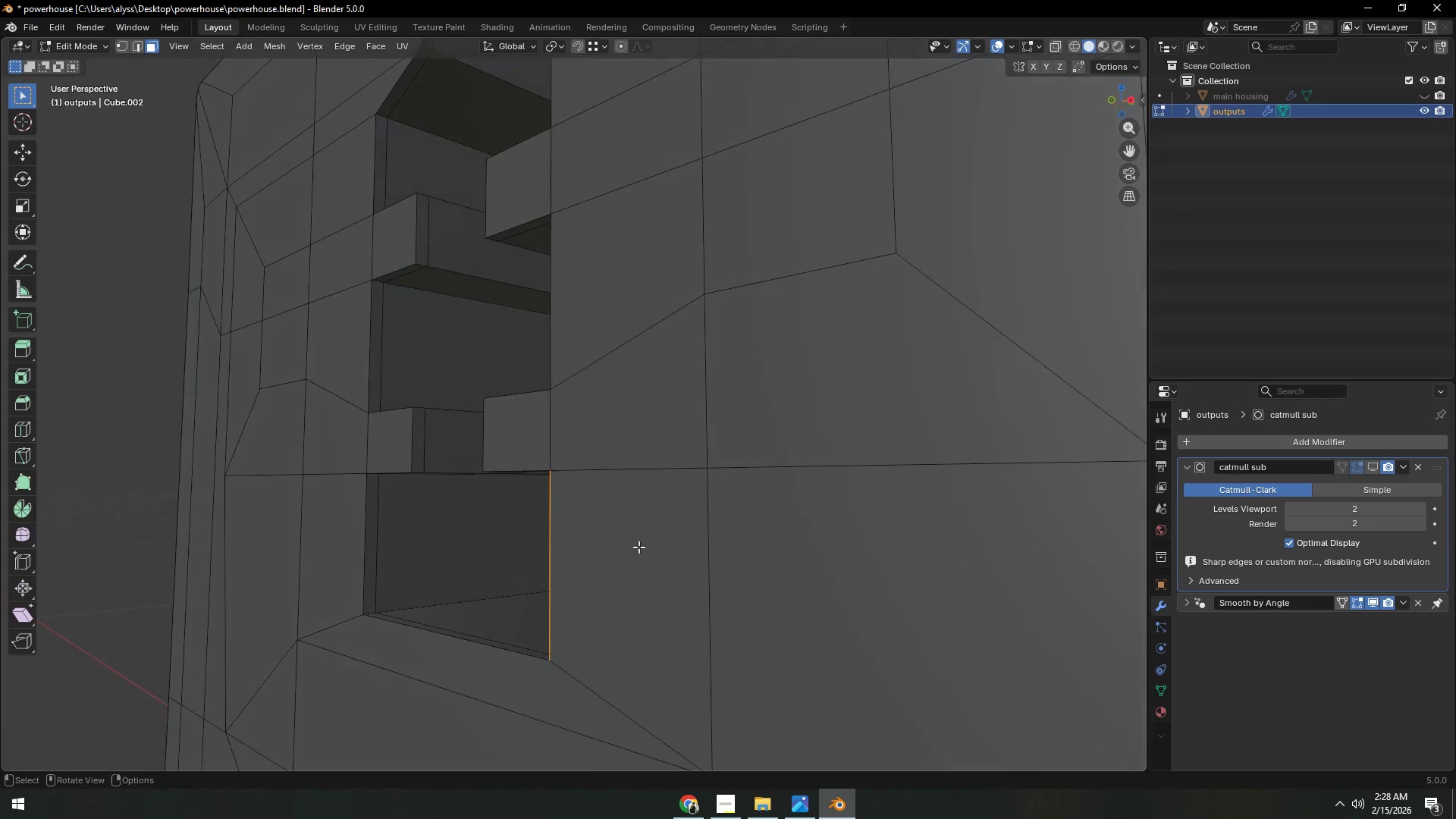 
hold_key(key=ShiftLeft, duration=1.19)
left_click([422, 557])
 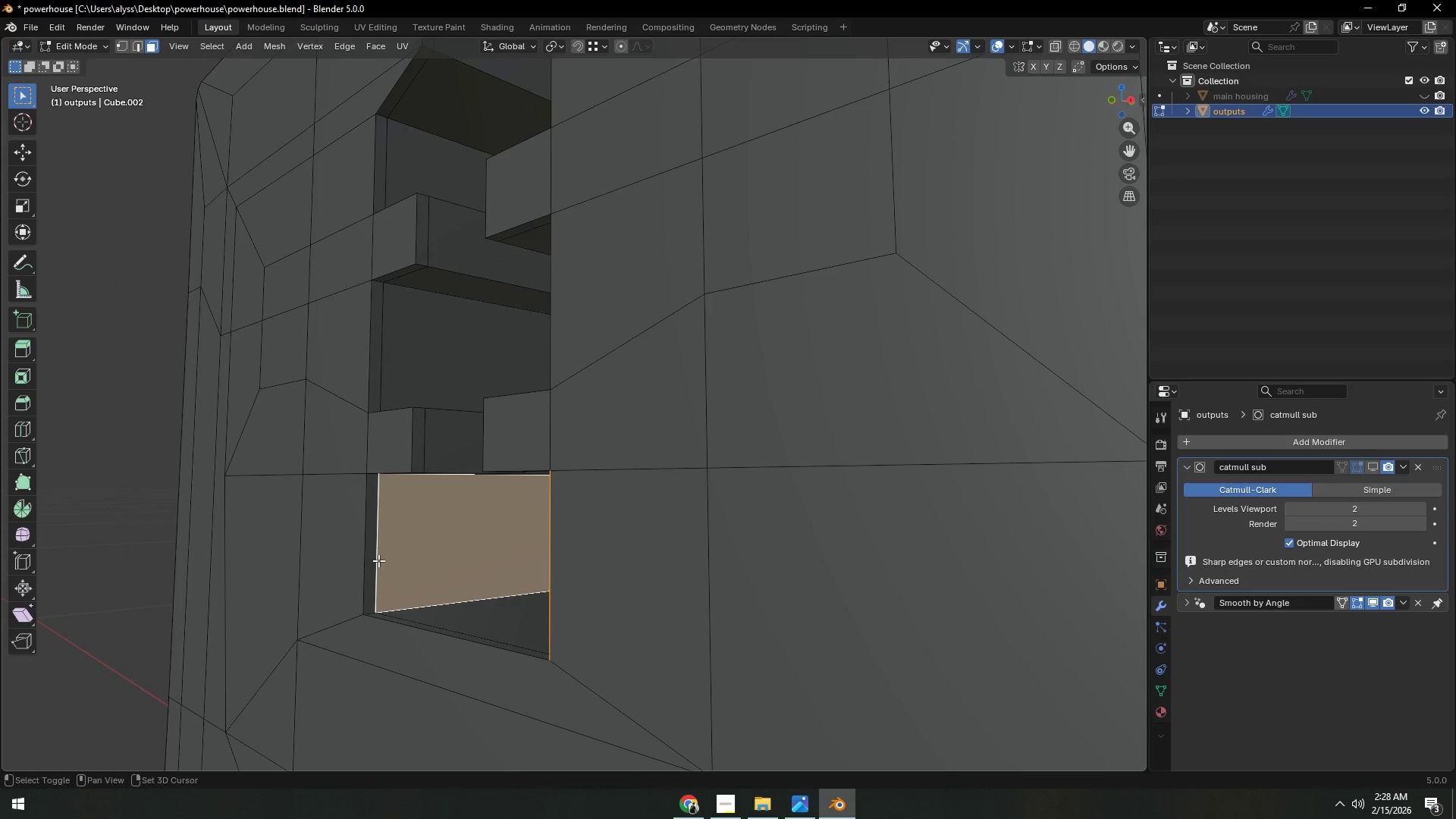 
left_click([371, 560])
 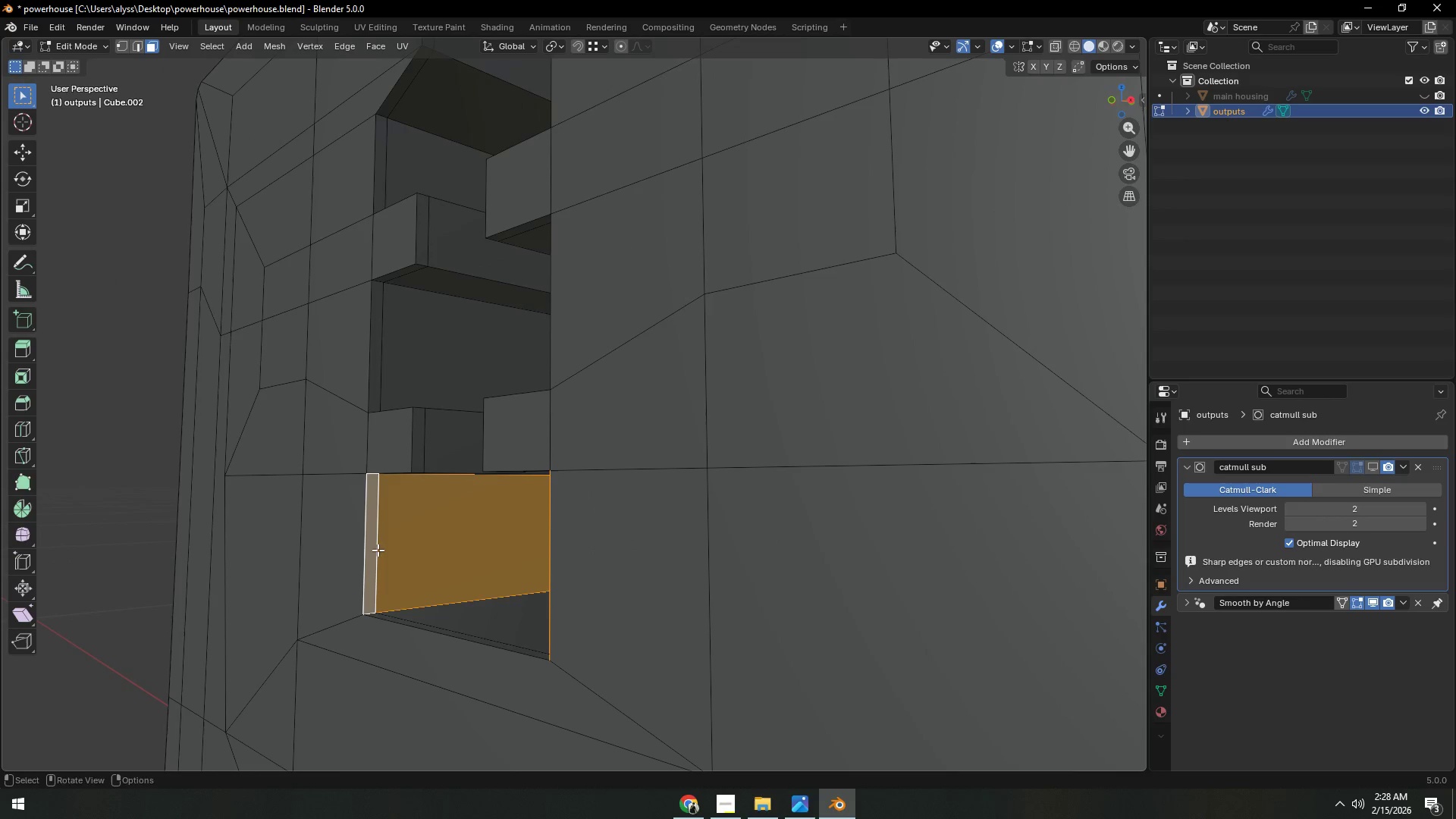 
hold_key(key=ShiftLeft, duration=1.52)
left_click([439, 419])
 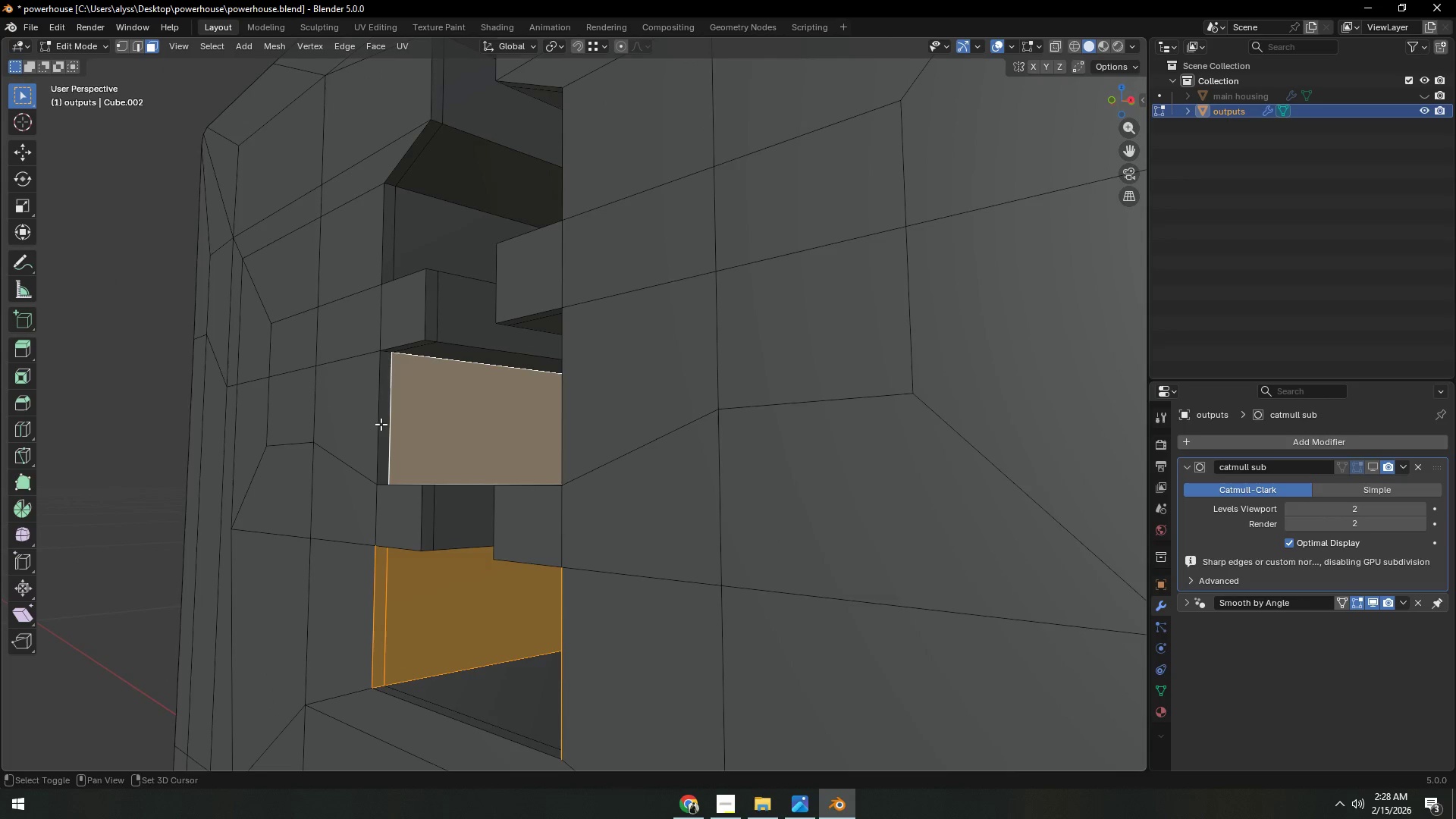 
left_click([379, 424])
 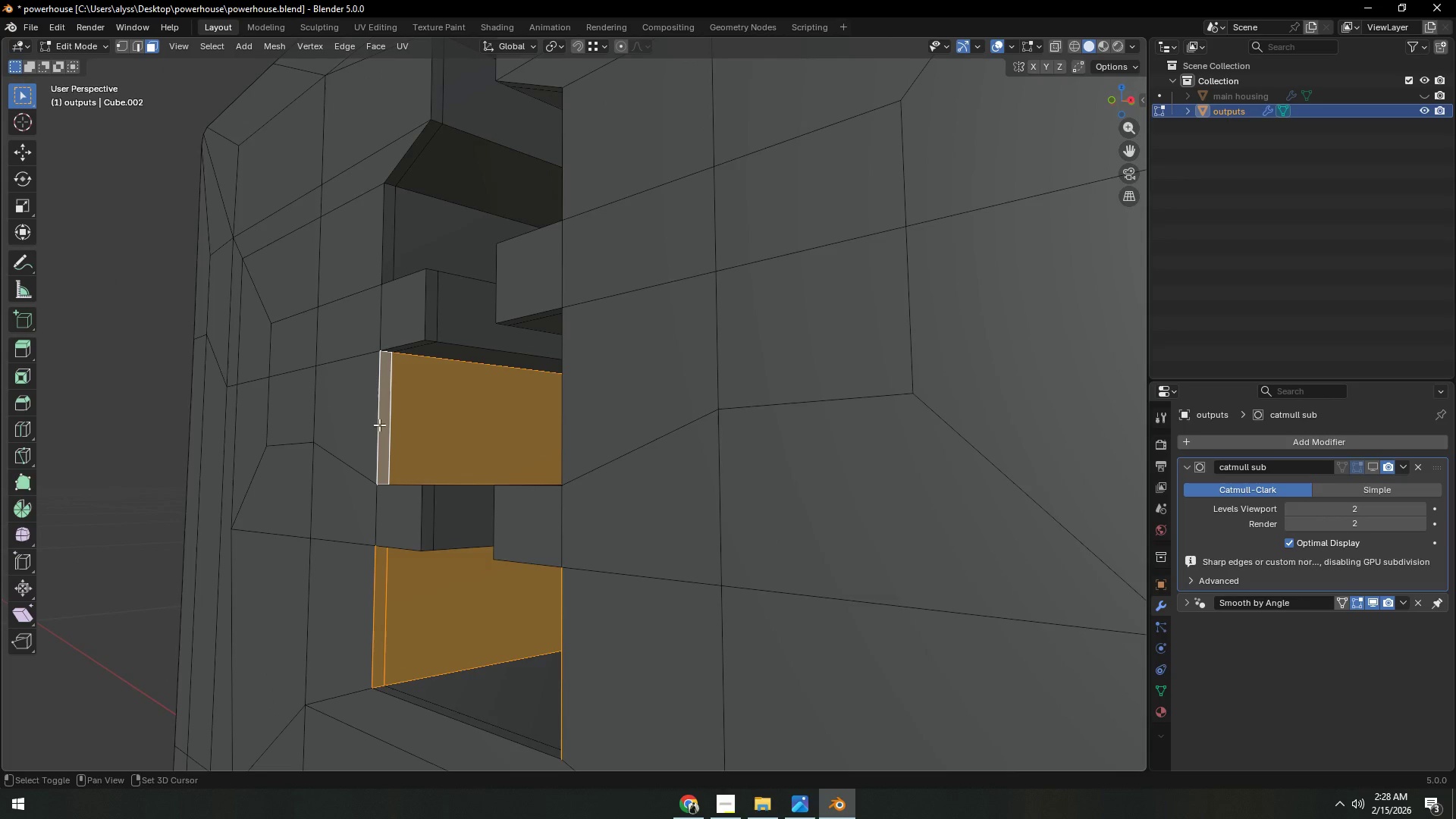 
key(Shift+ShiftLeft)
 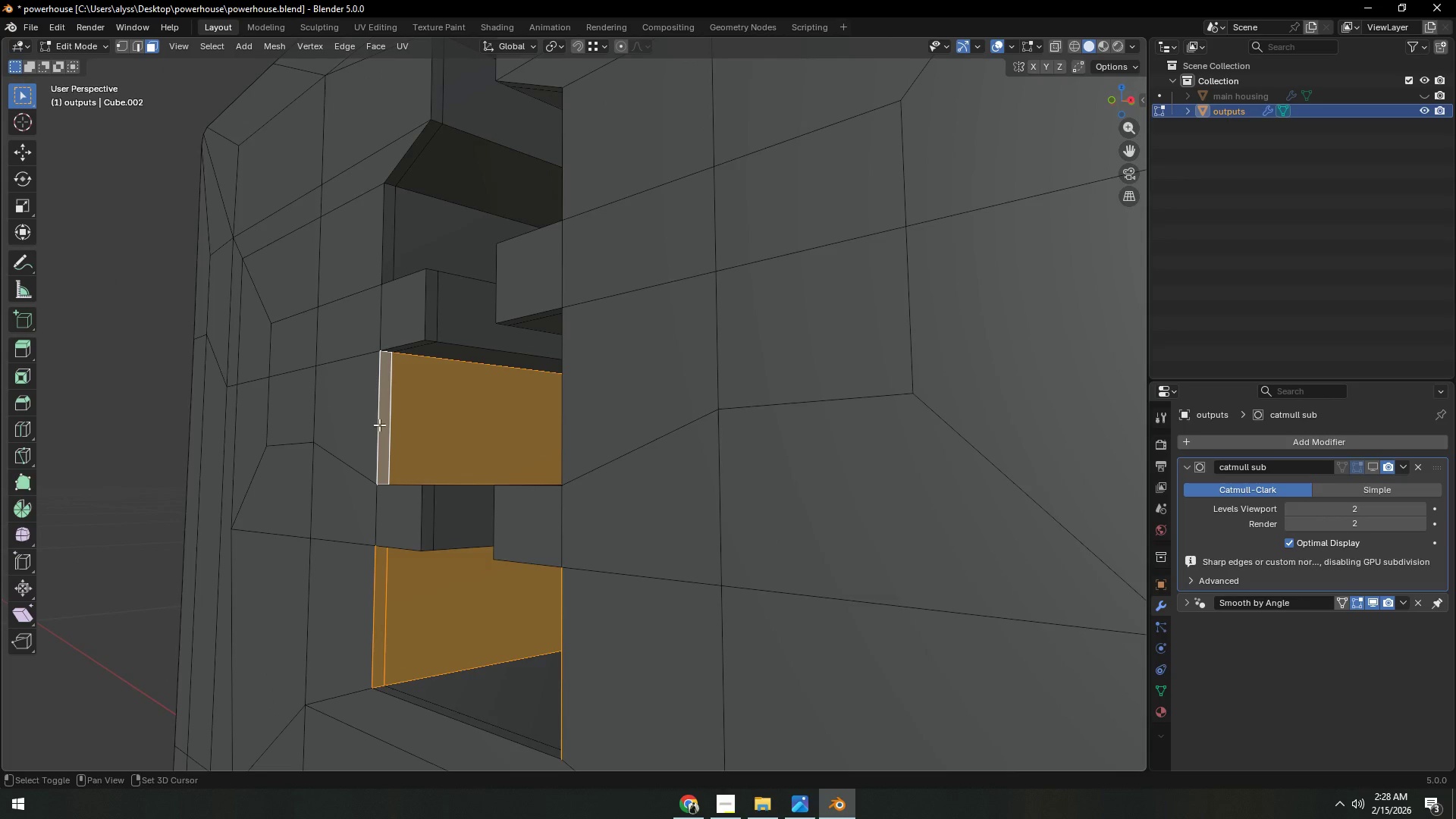 
key(Shift+ShiftLeft)
 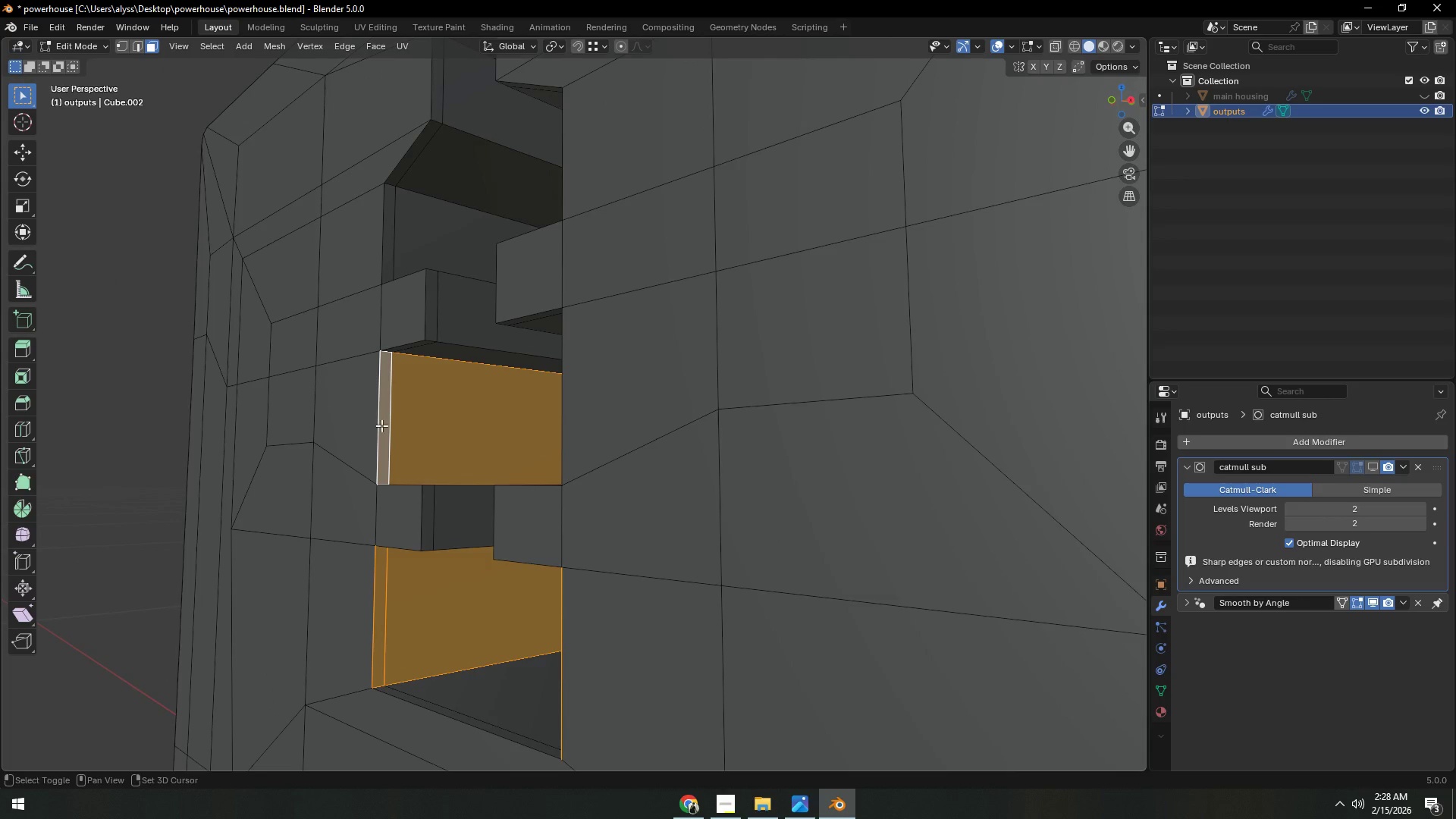 
key(Shift+ShiftLeft)
 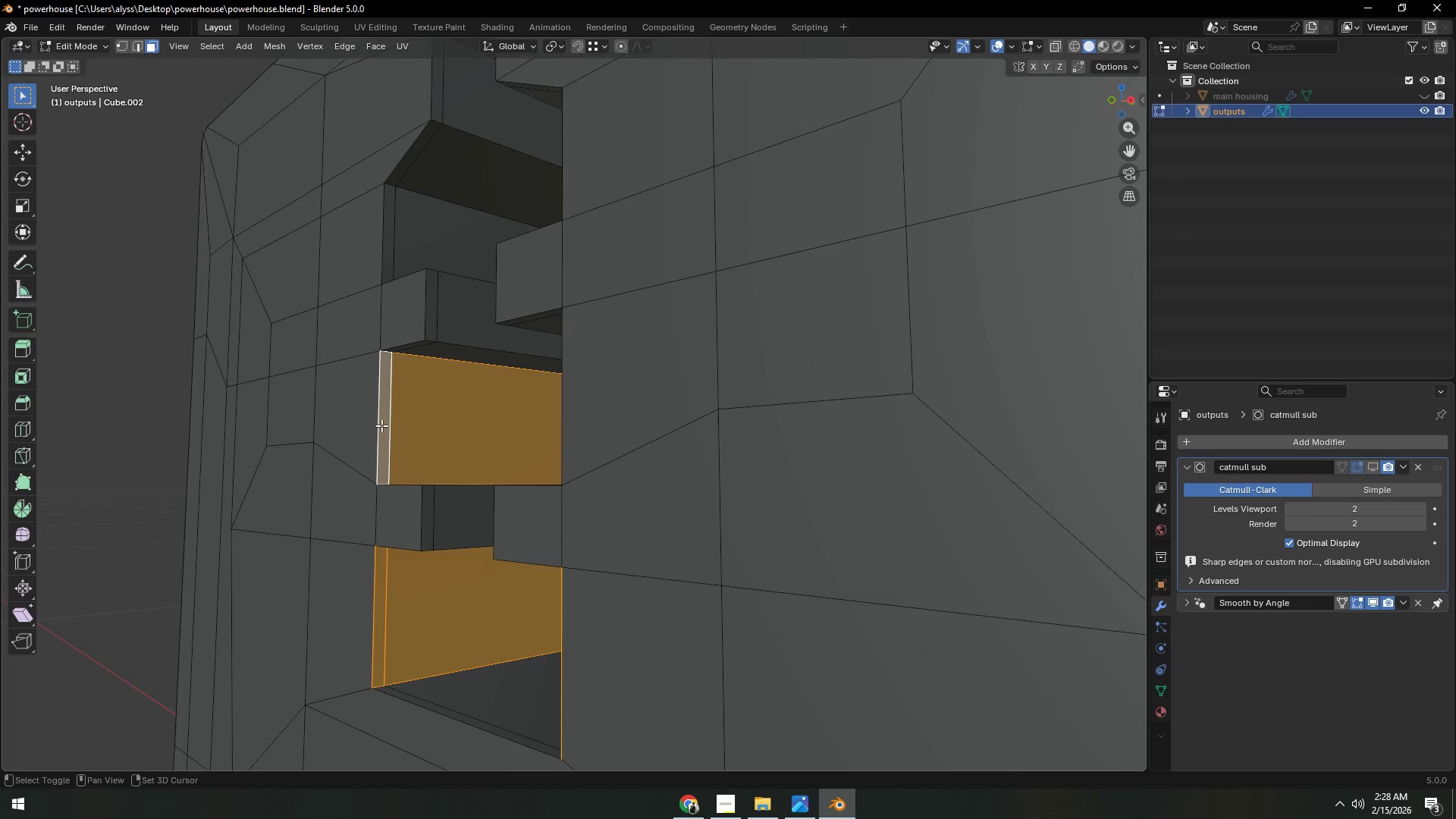 
key(Shift+ShiftLeft)
 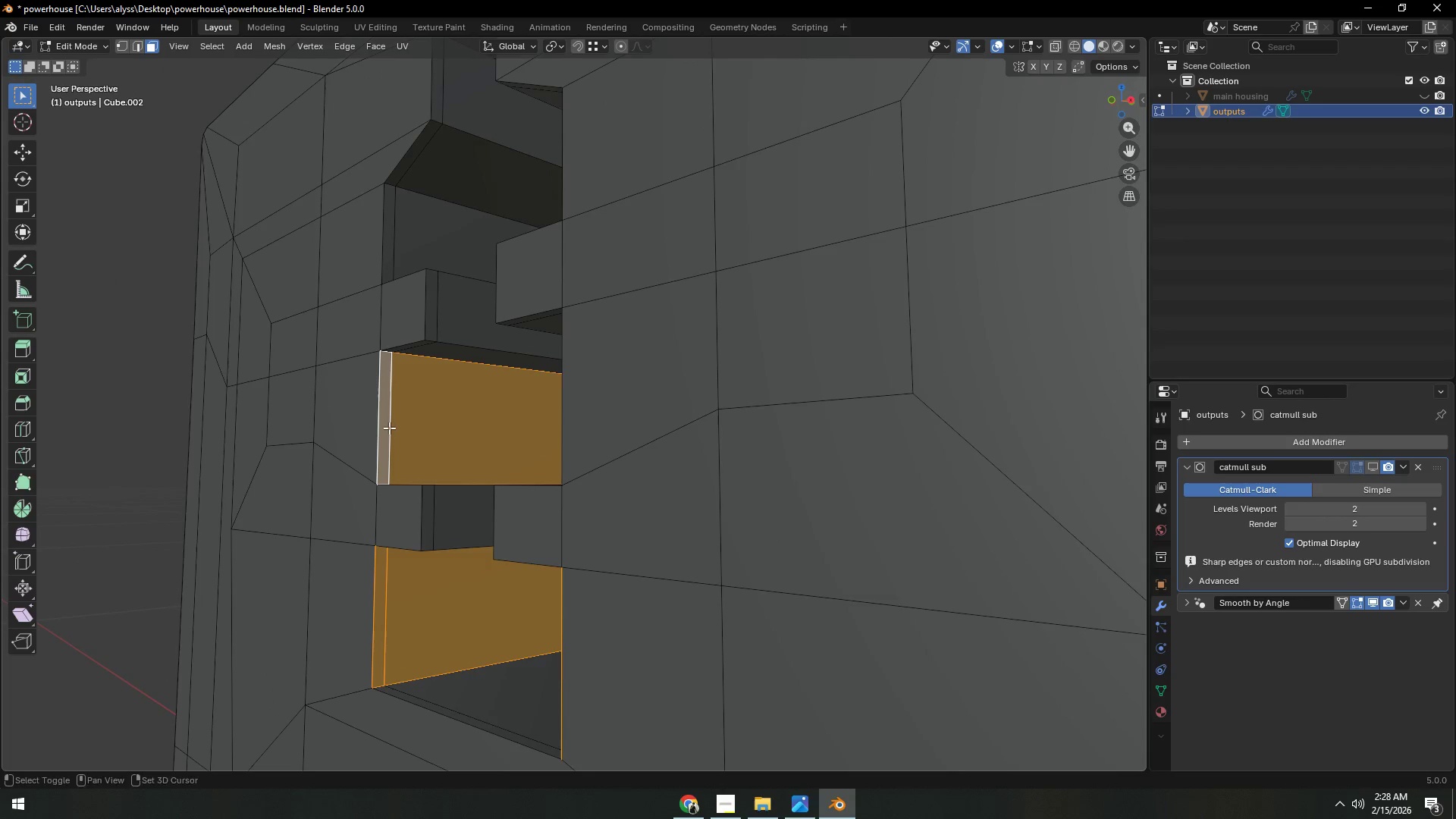 
key(Shift+ShiftLeft)
 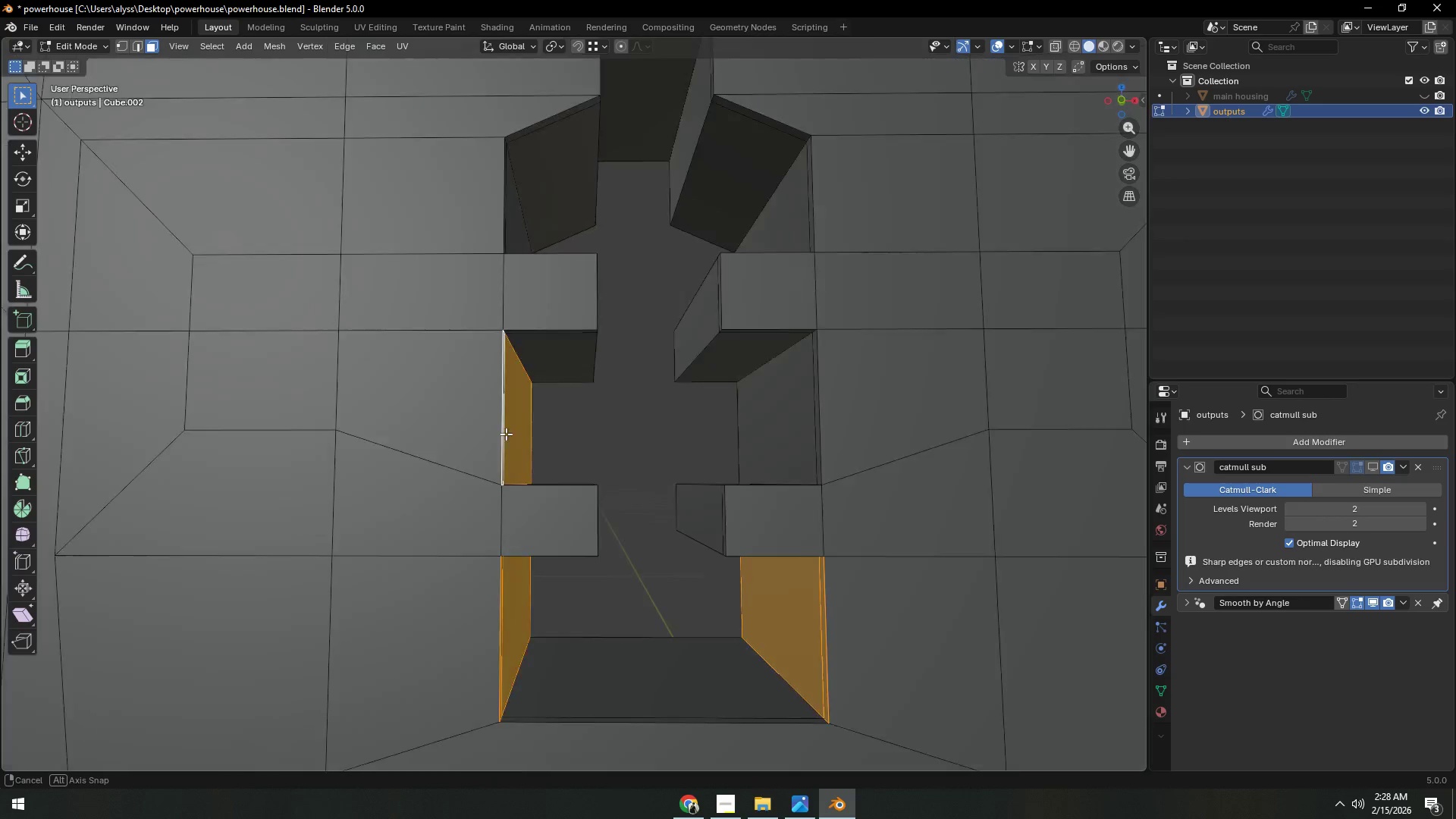 
hold_key(key=ShiftLeft, duration=1.3)
left_click([771, 452])
 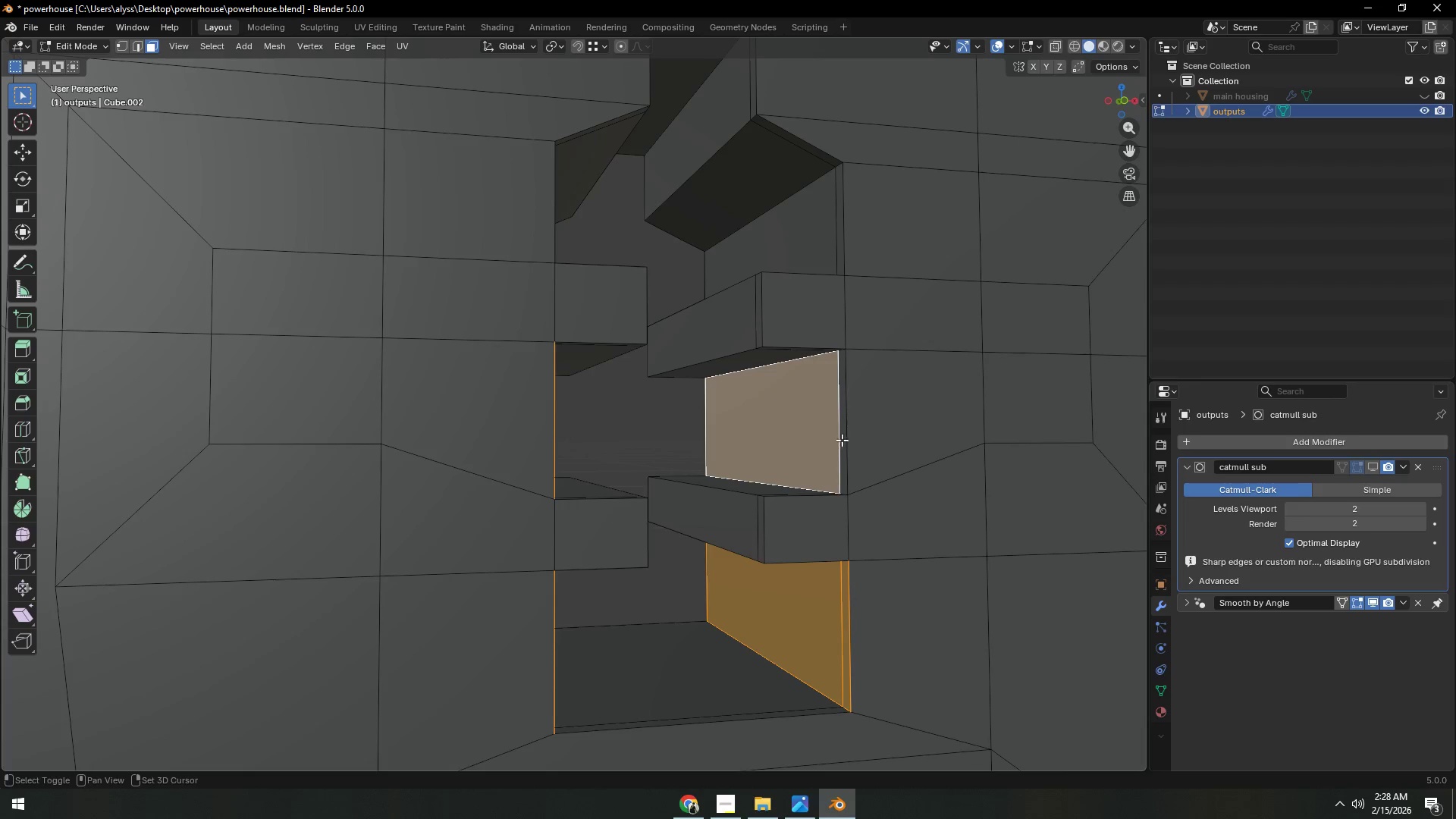 
left_click([843, 438])
 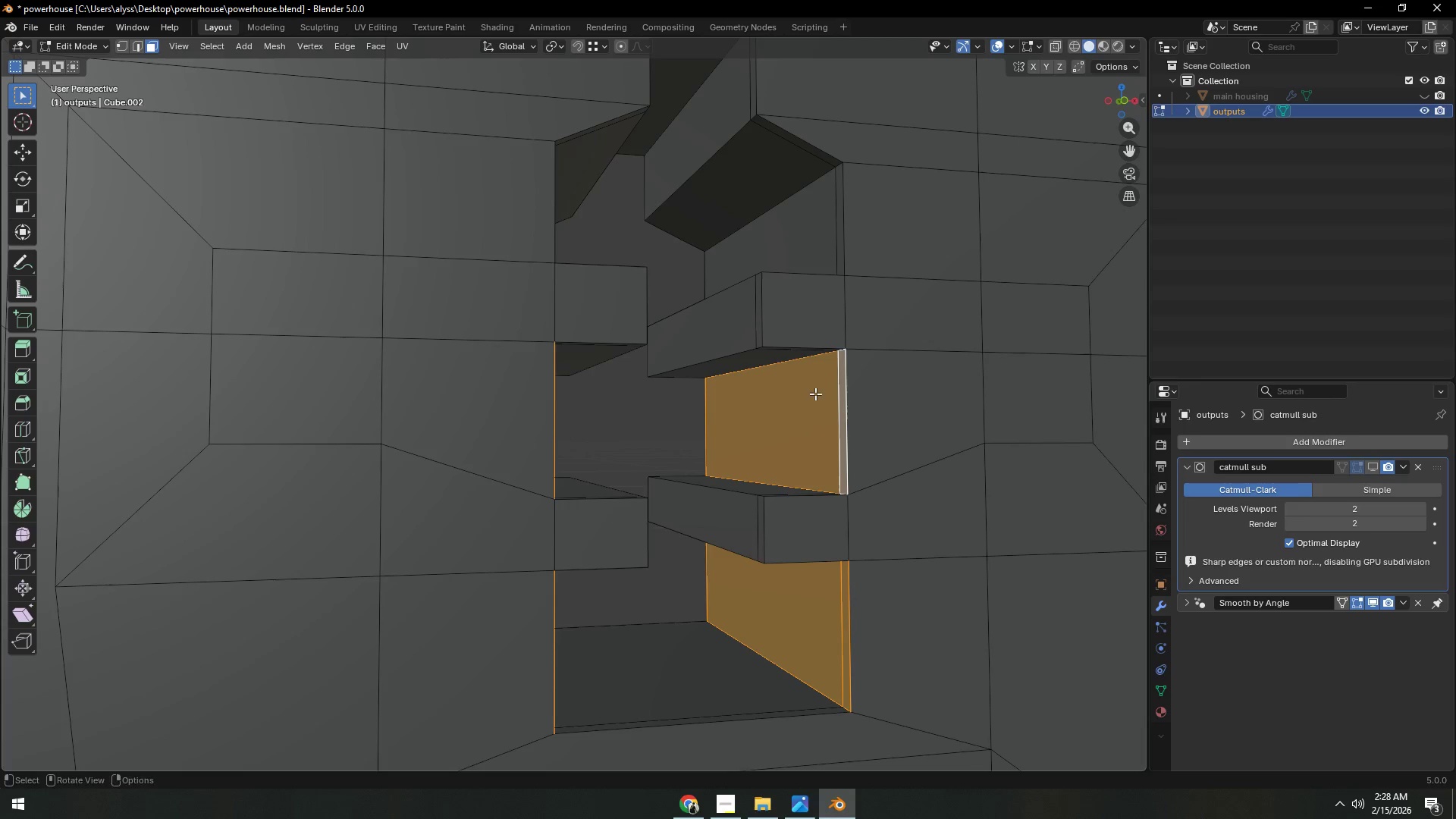 
hold_key(key=ShiftLeft, duration=1.52)
 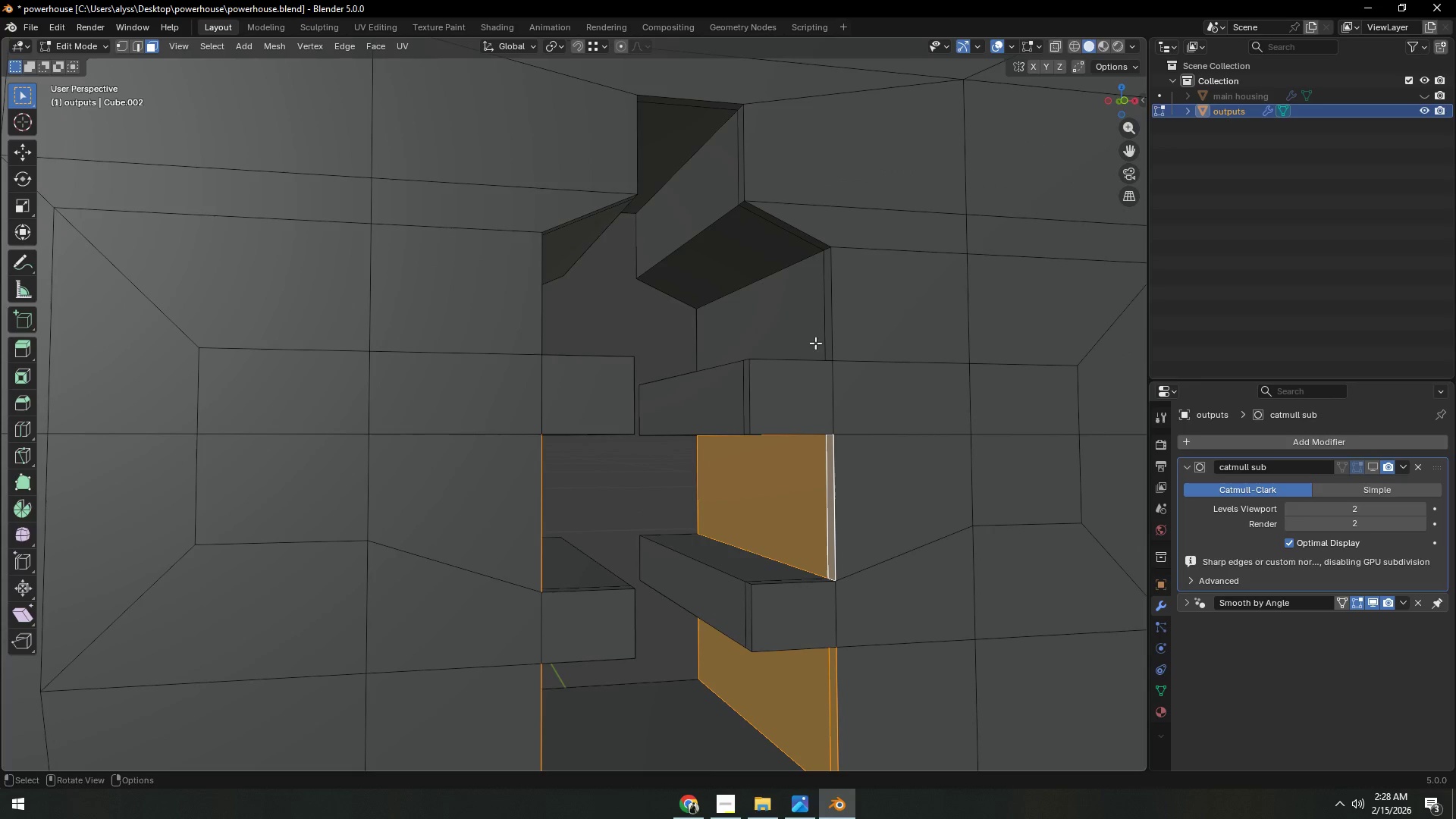 
key(Shift+ShiftLeft)
 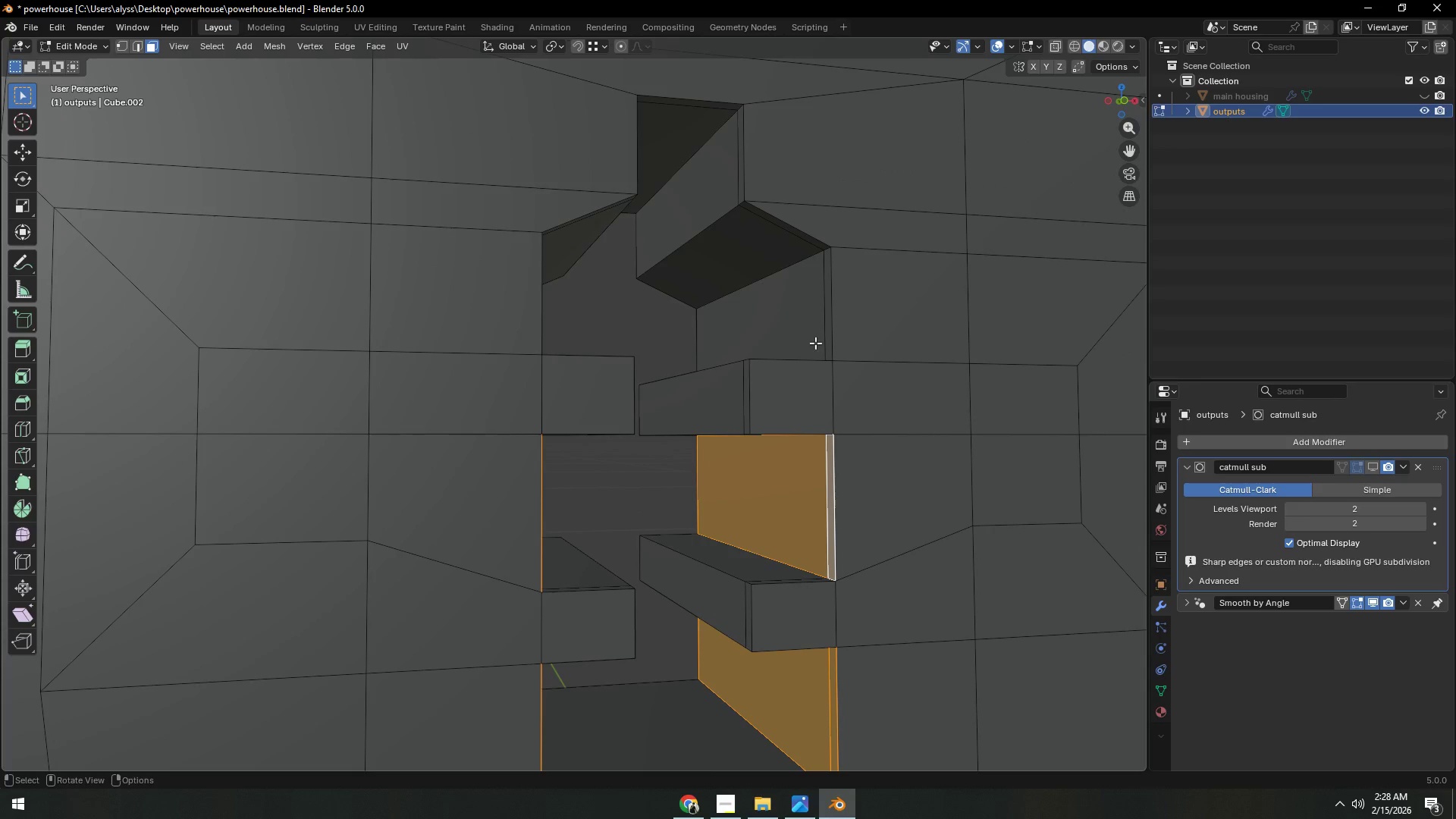 
key(Shift+ShiftLeft)
 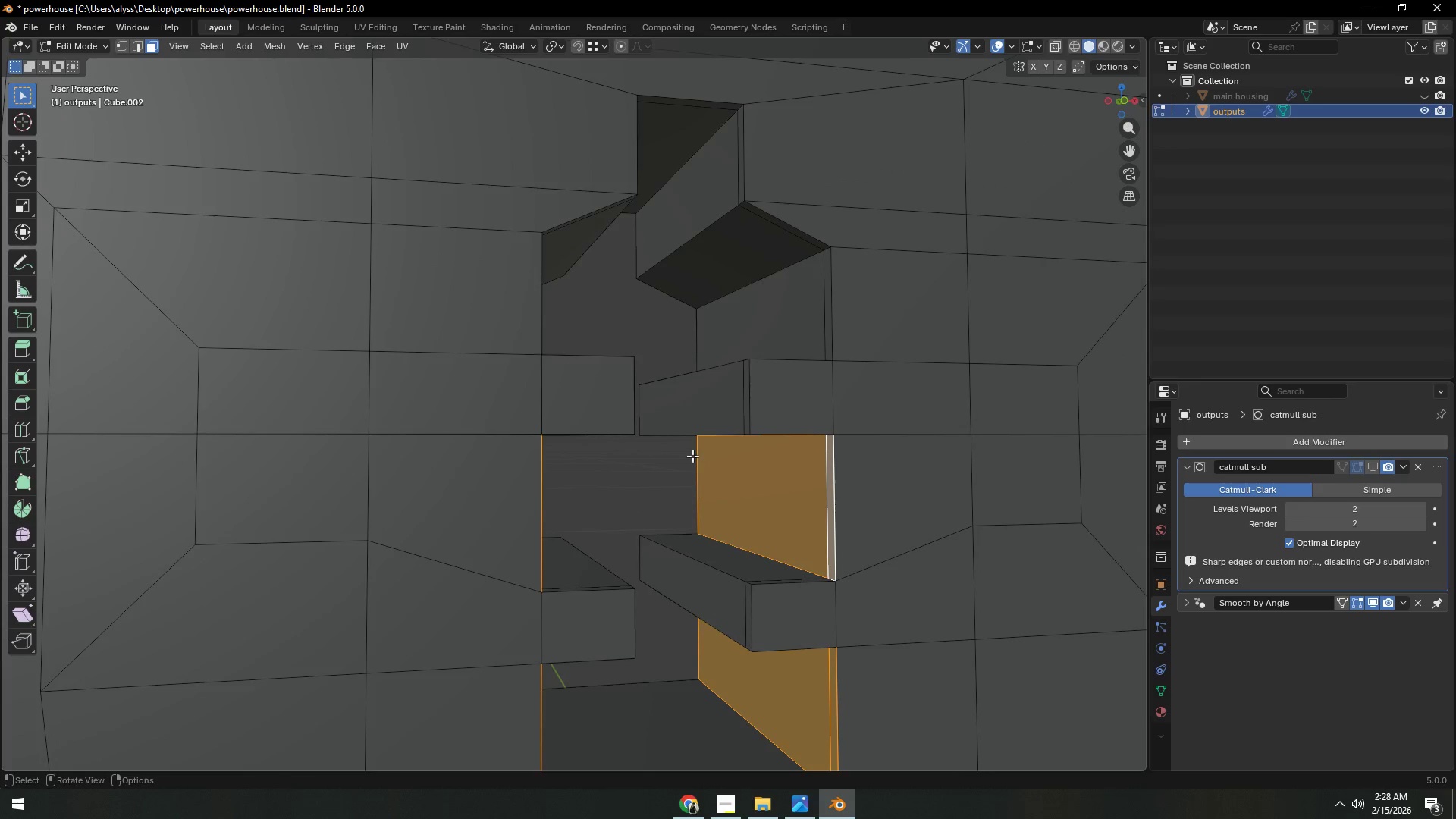 
scroll: coordinate [692, 457], scroll_direction: down, amount: 5.0
 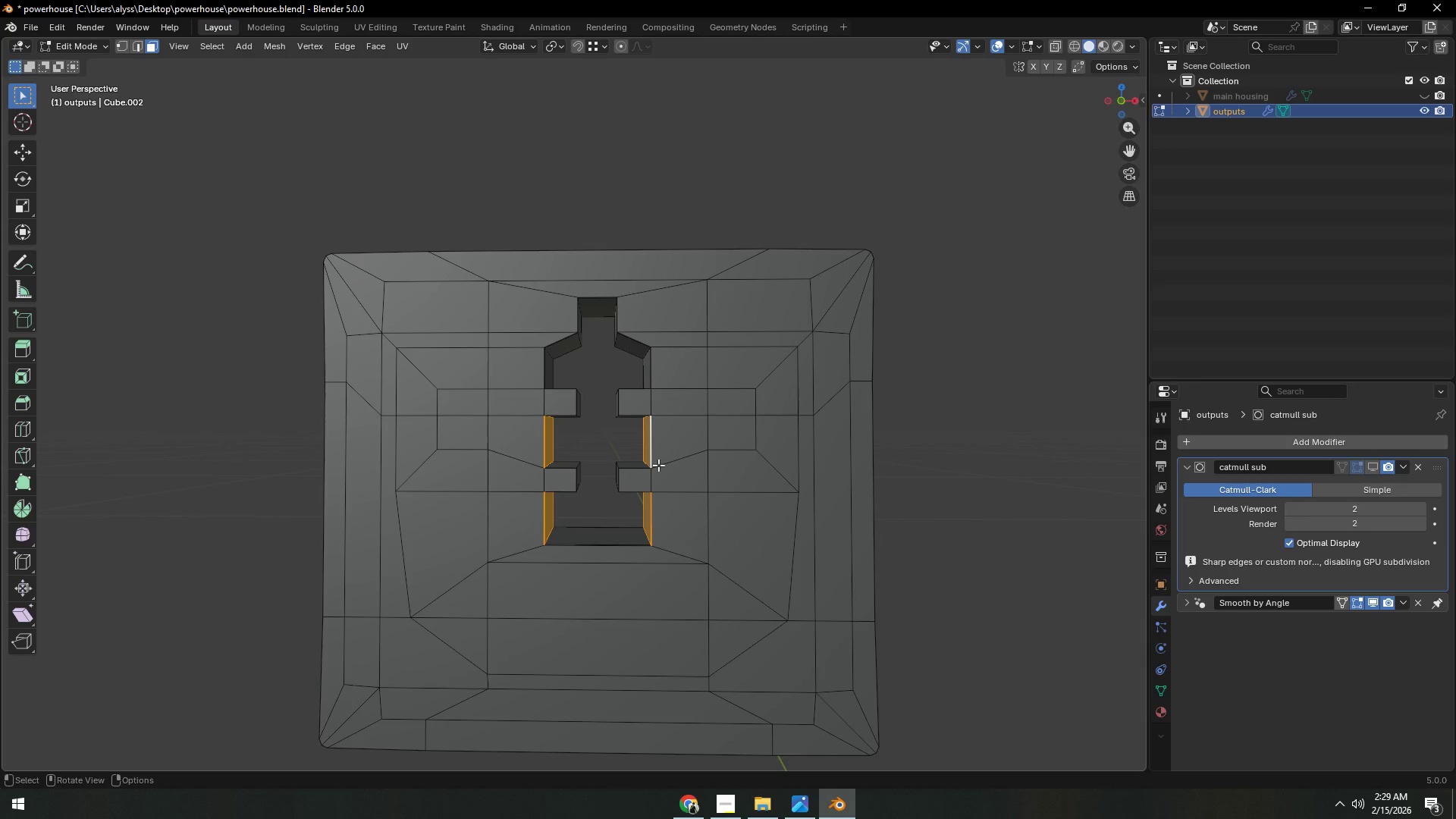 
scroll: coordinate [658, 465], scroll_direction: up, amount: 3.0
 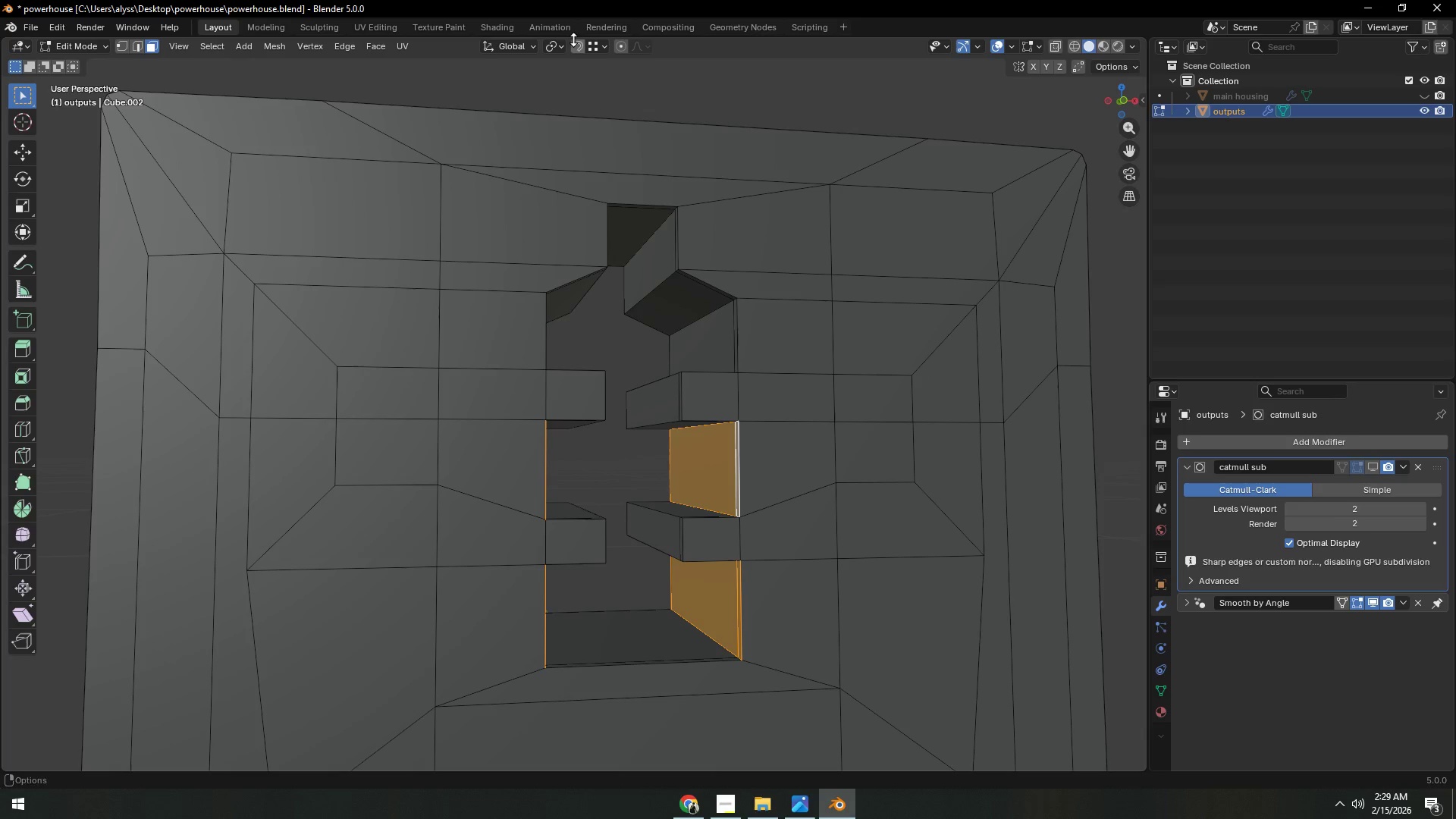 
wait(6.93)
 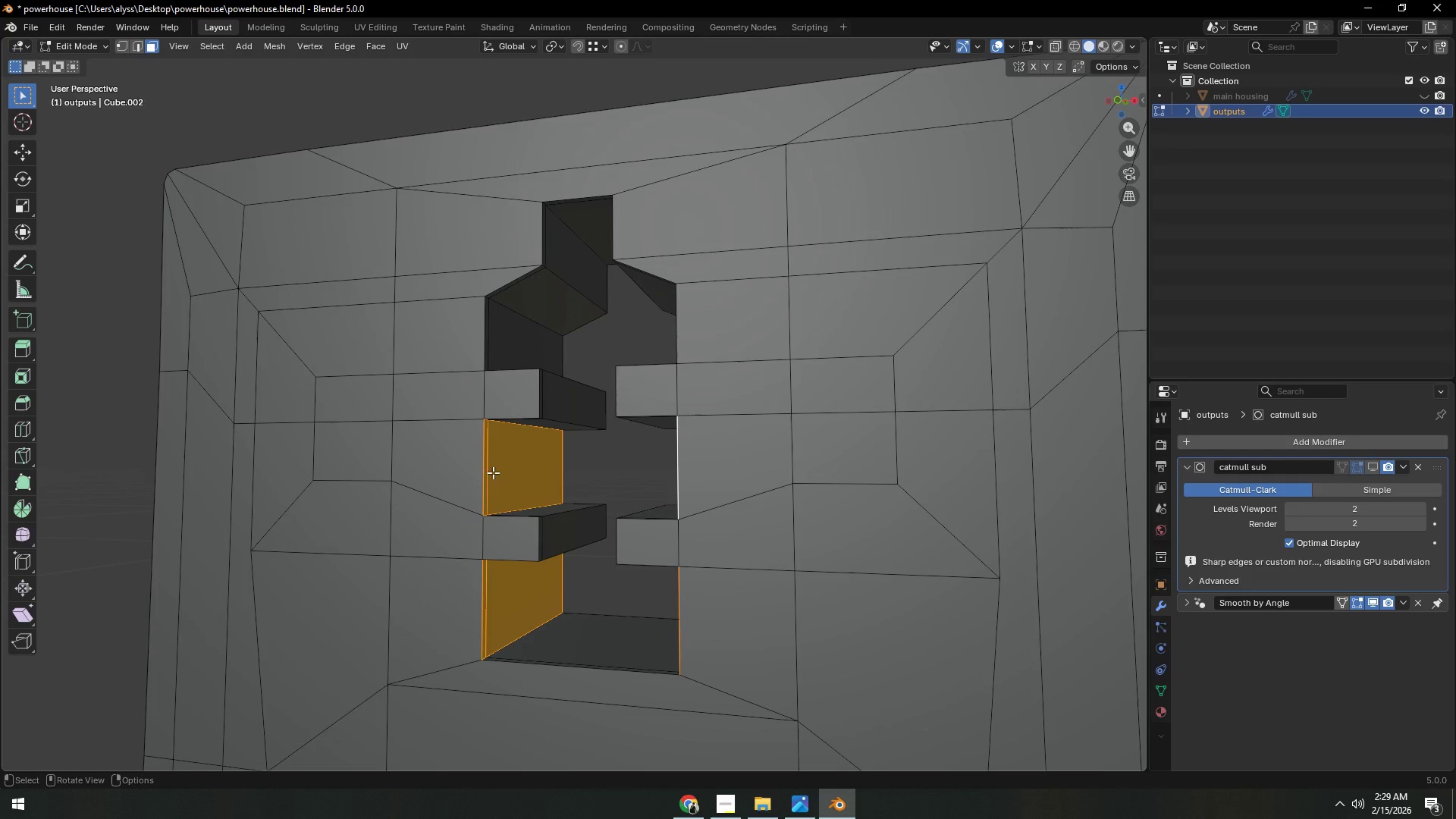 
left_click([558, 48])
 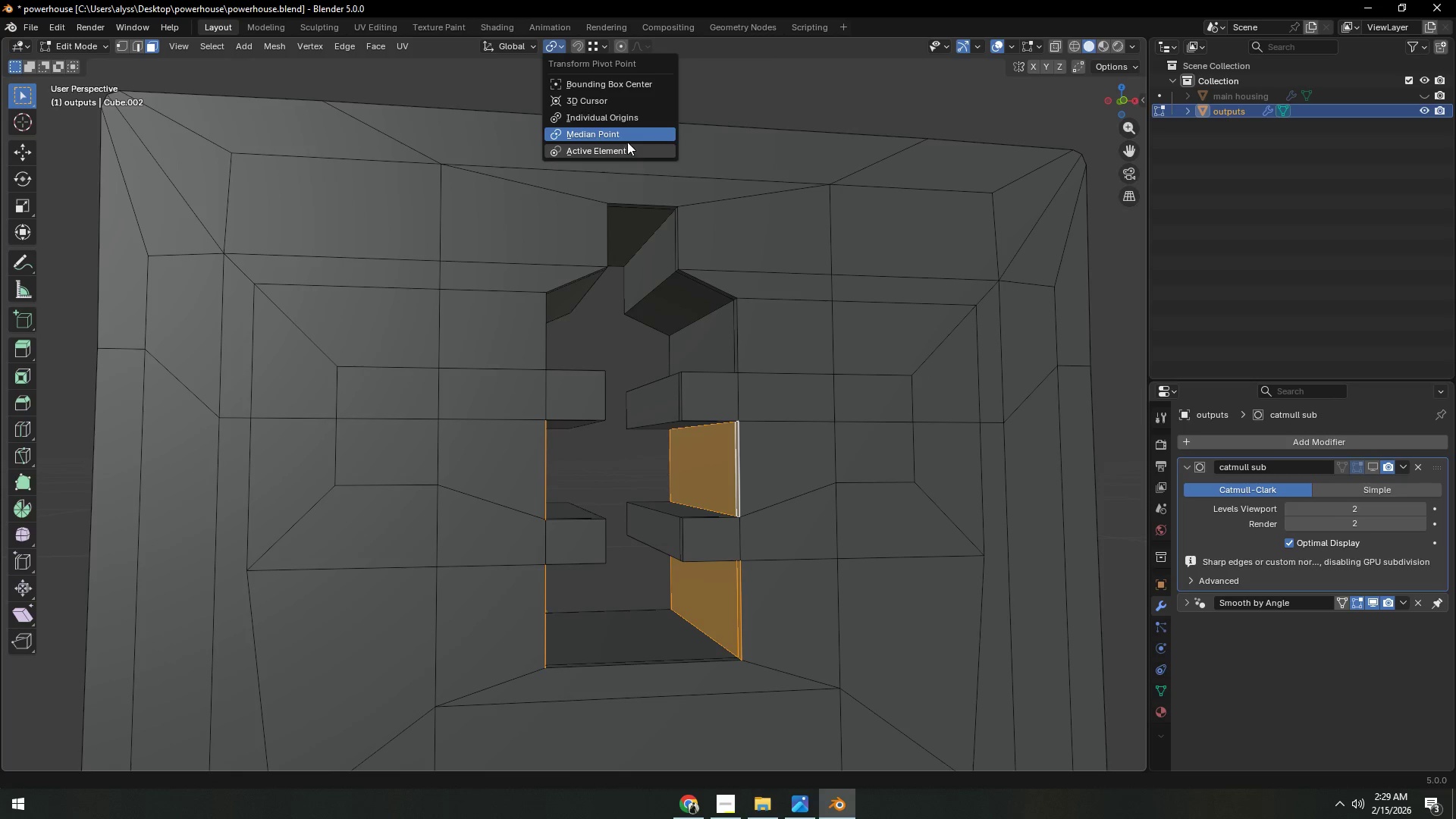 
left_click([626, 120])
 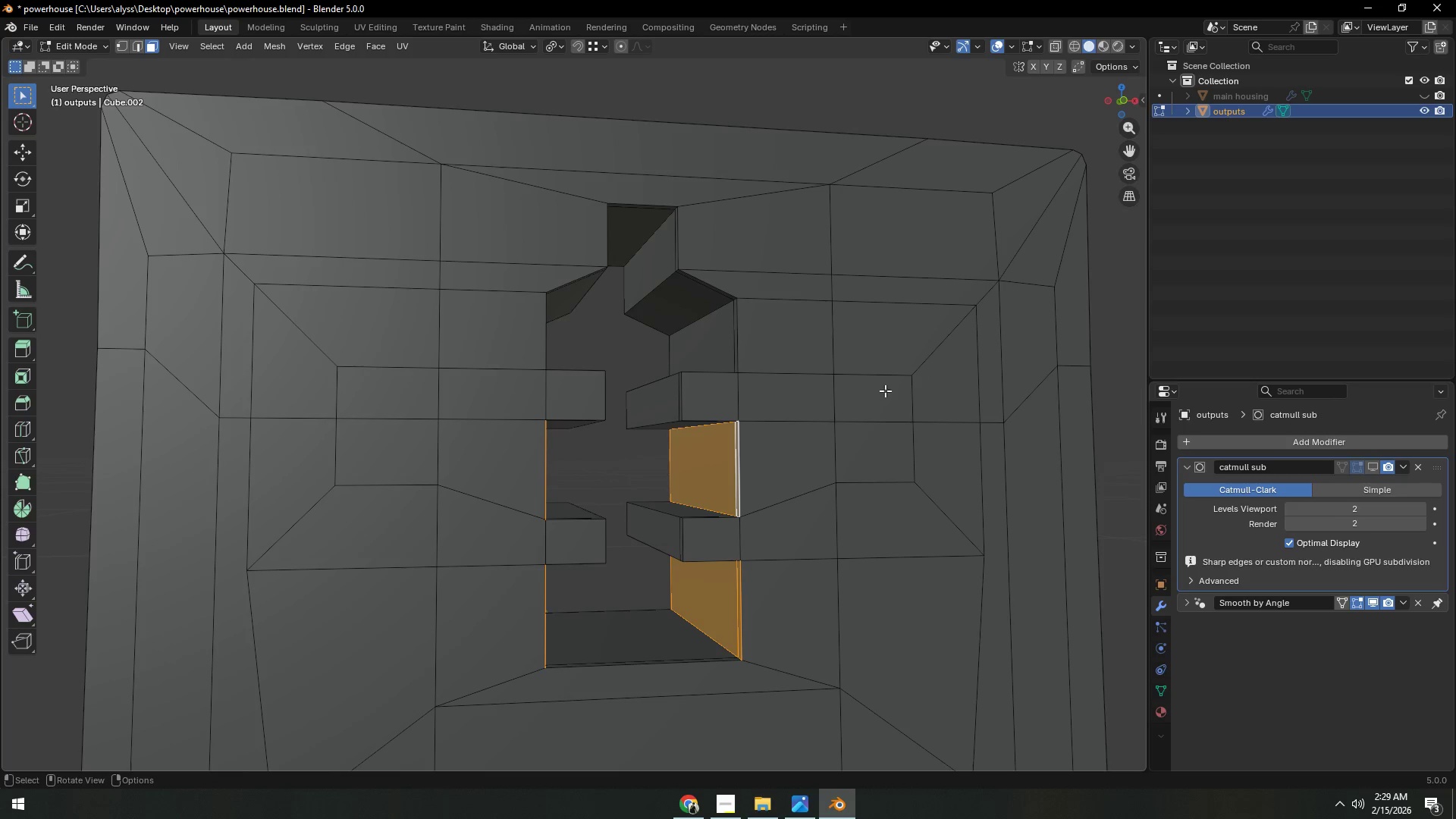 
type(sz)
 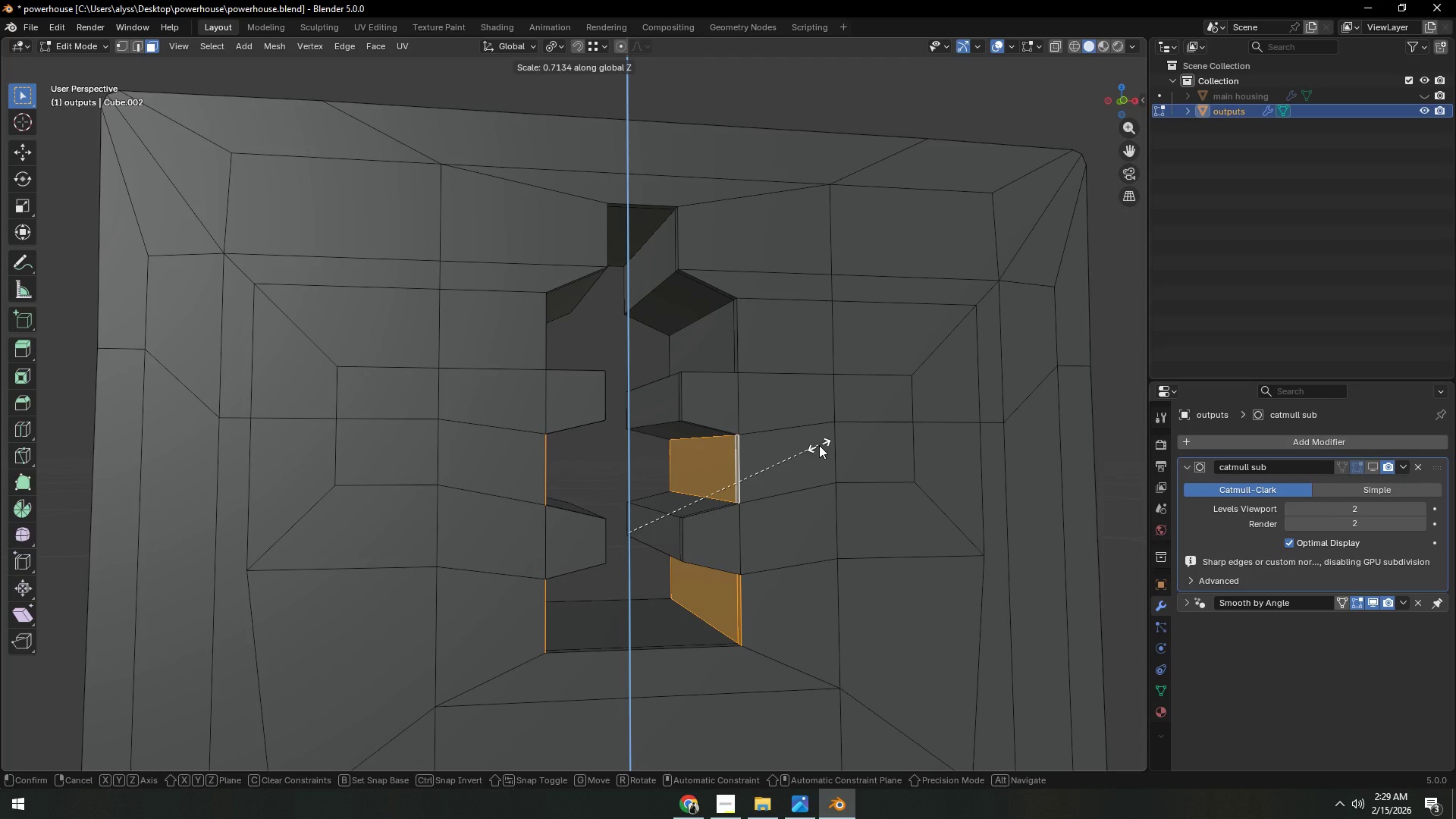 
wait(6.03)
 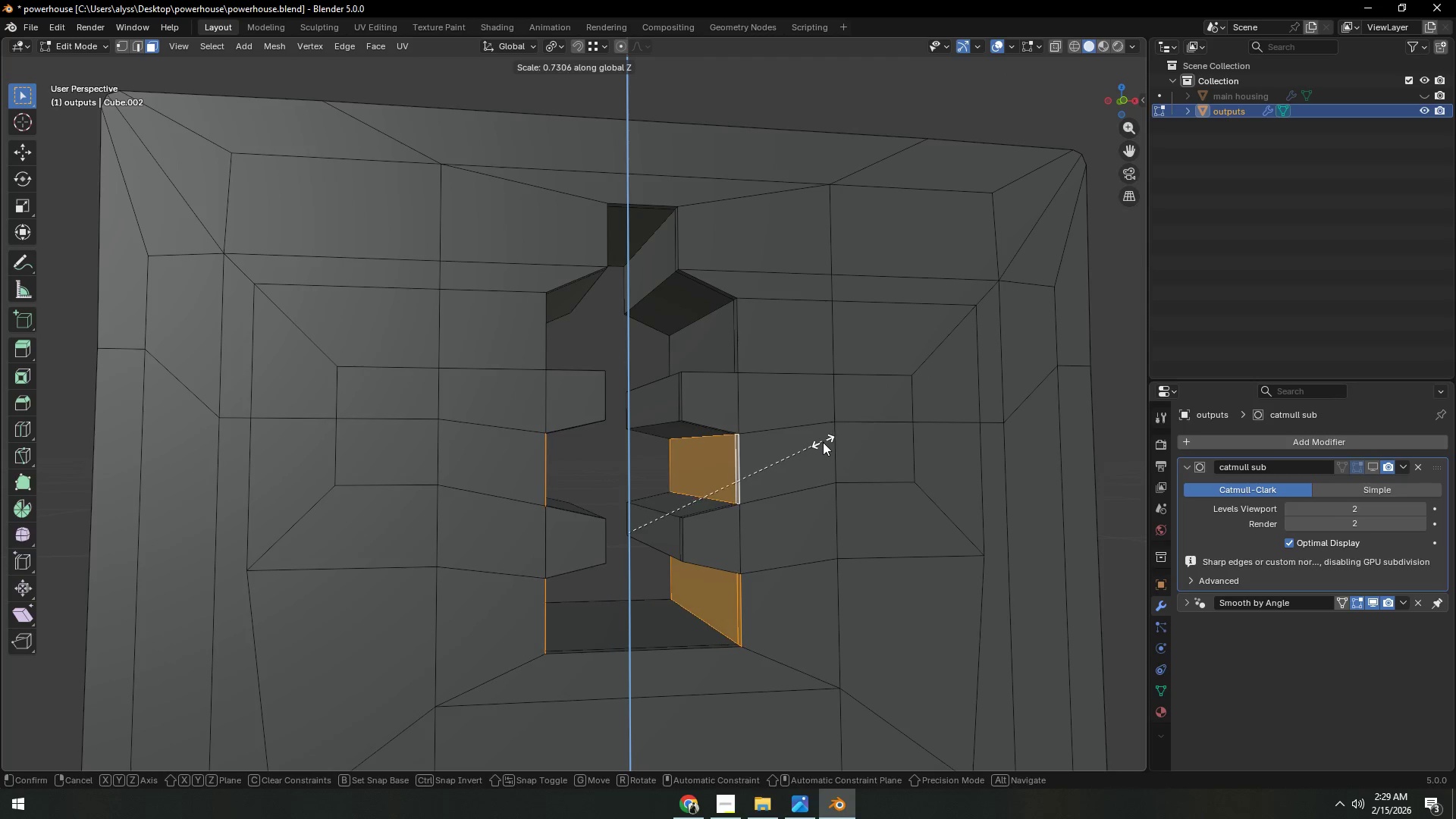 
left_click([819, 445])
 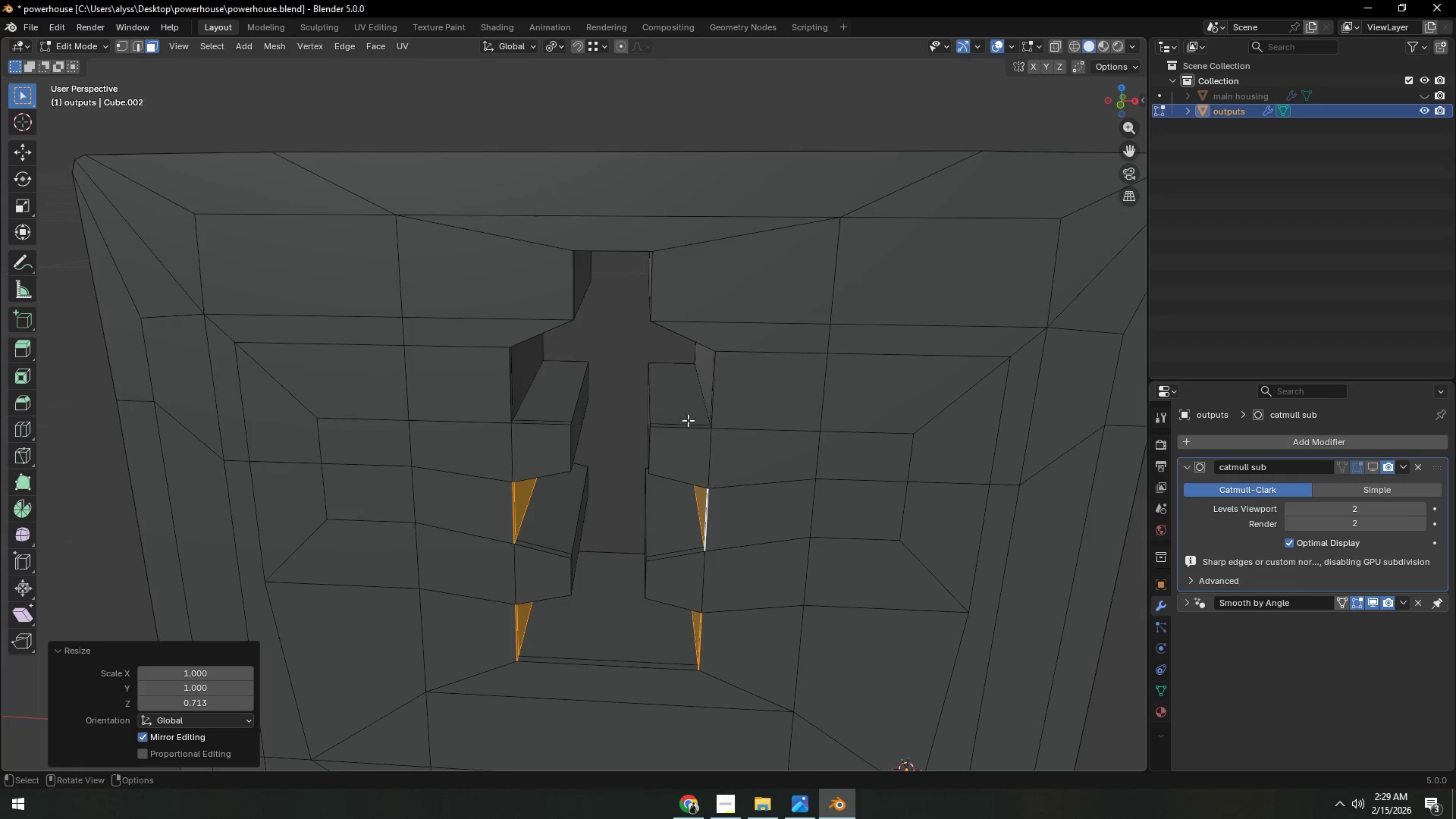 
type(32)
 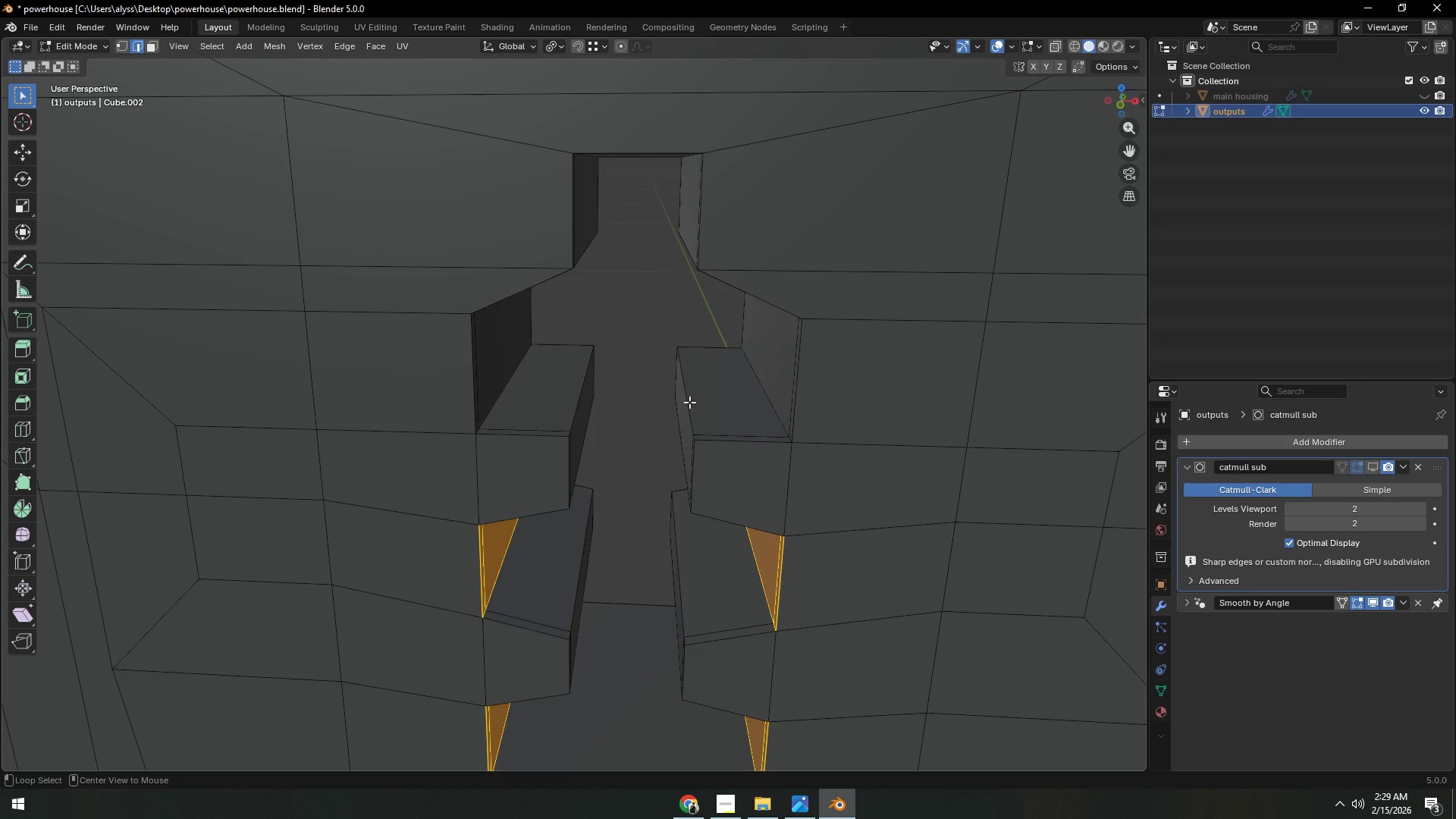 
scroll: coordinate [661, 413], scroll_direction: up, amount: 2.0
 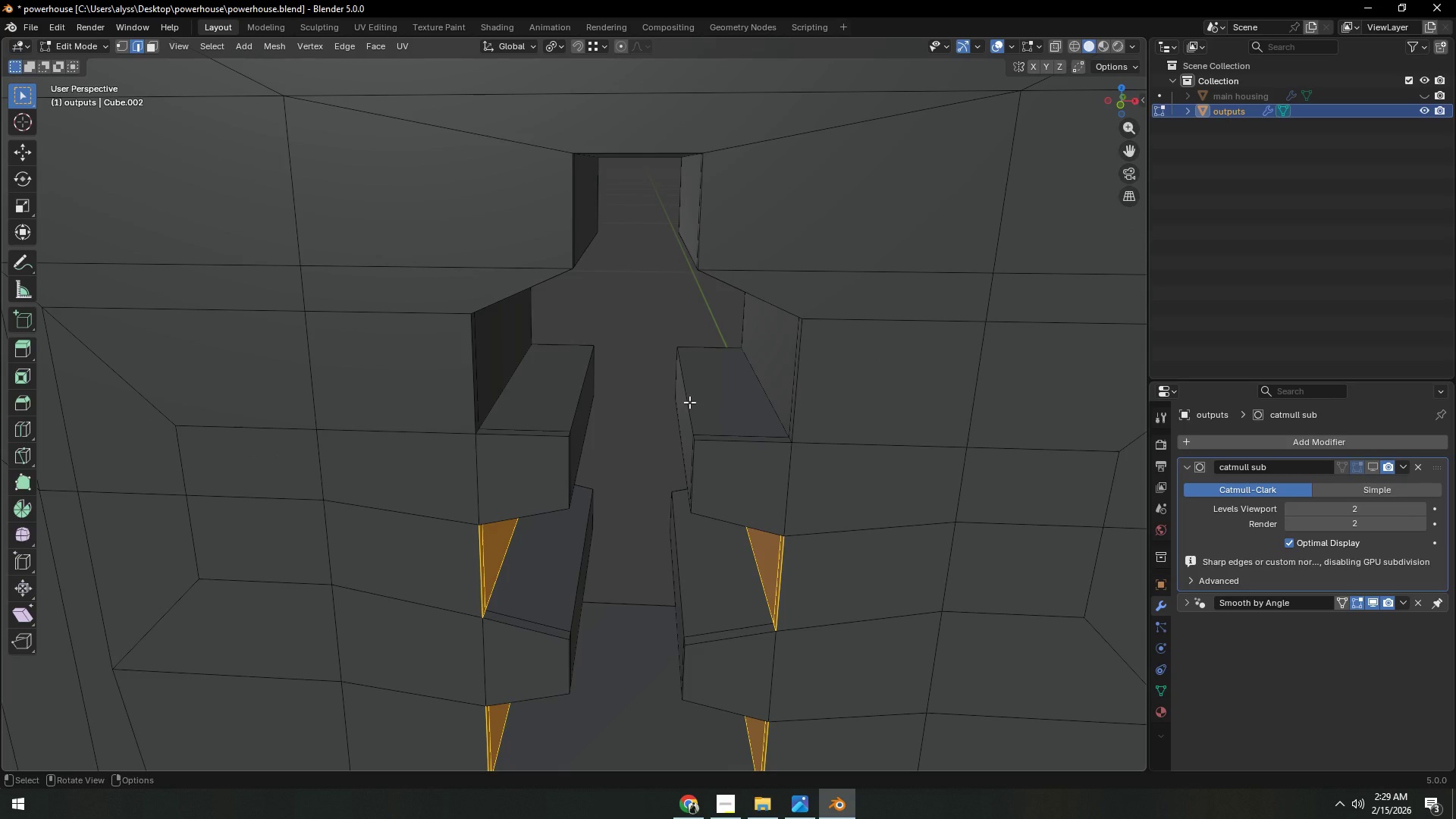 
hold_key(key=AltLeft, duration=1.3)
left_click([689, 402])
 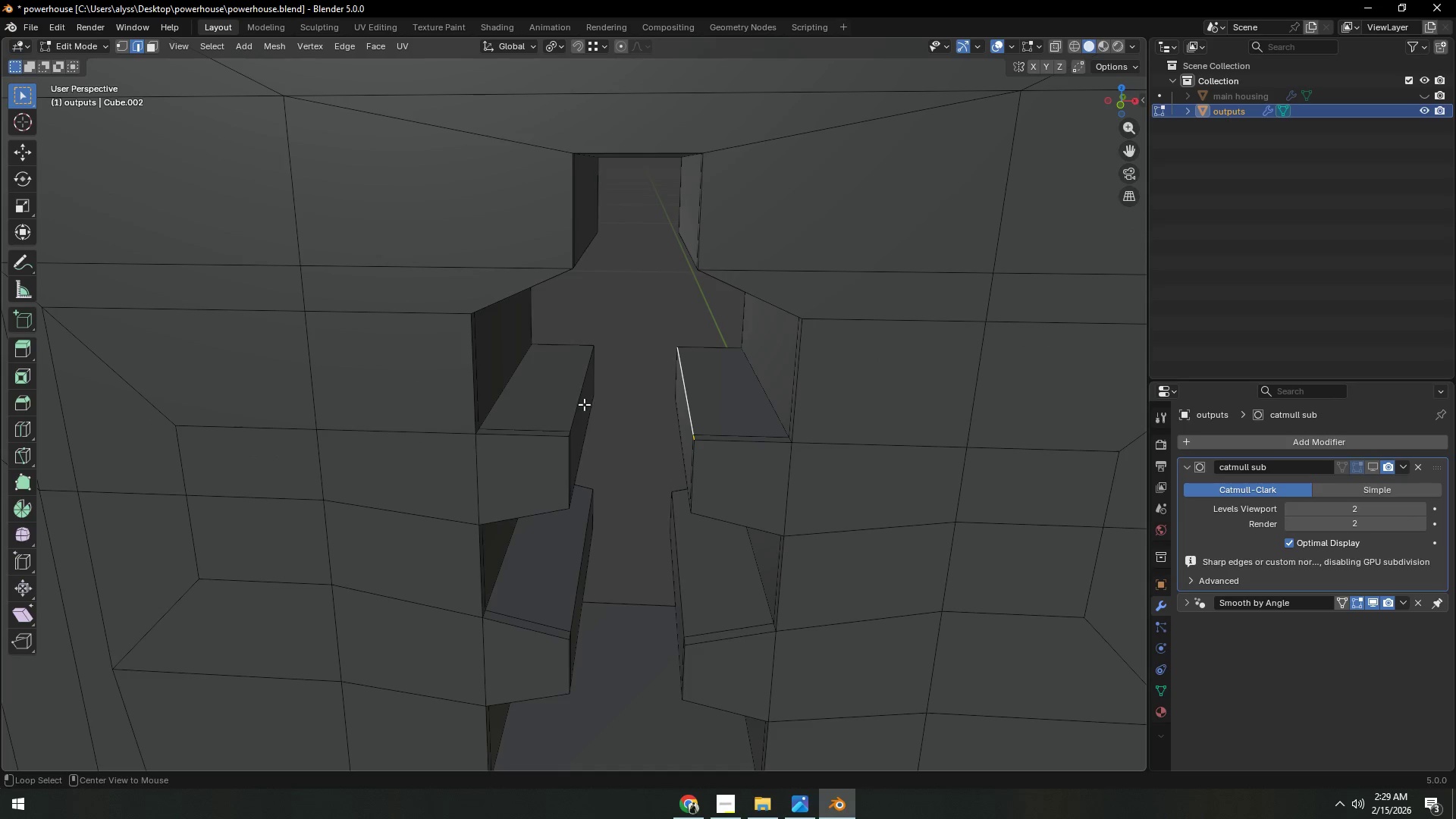 
hold_key(key=ShiftLeft, duration=0.55)
left_click([579, 403])
 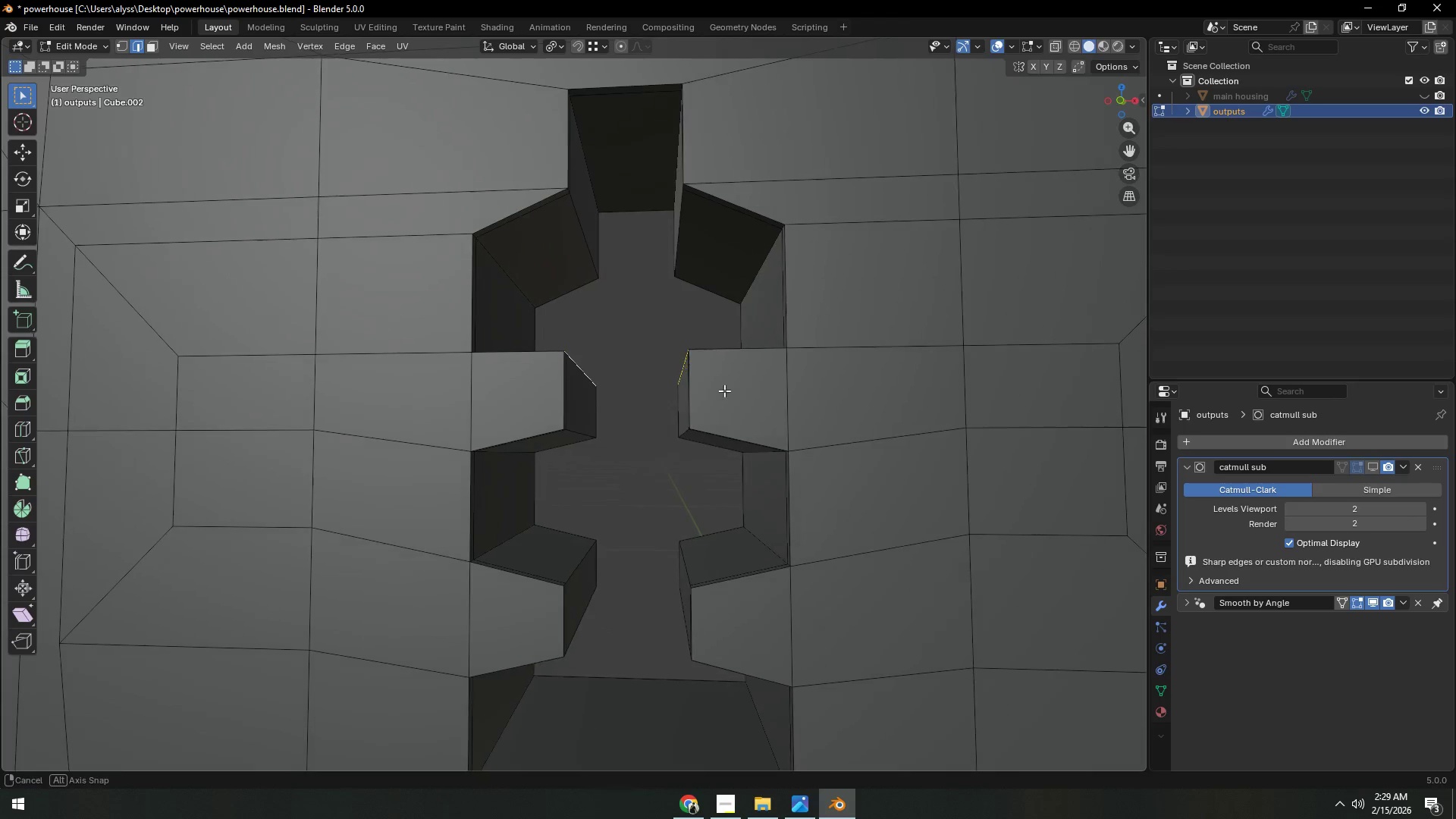 
type(gz)
 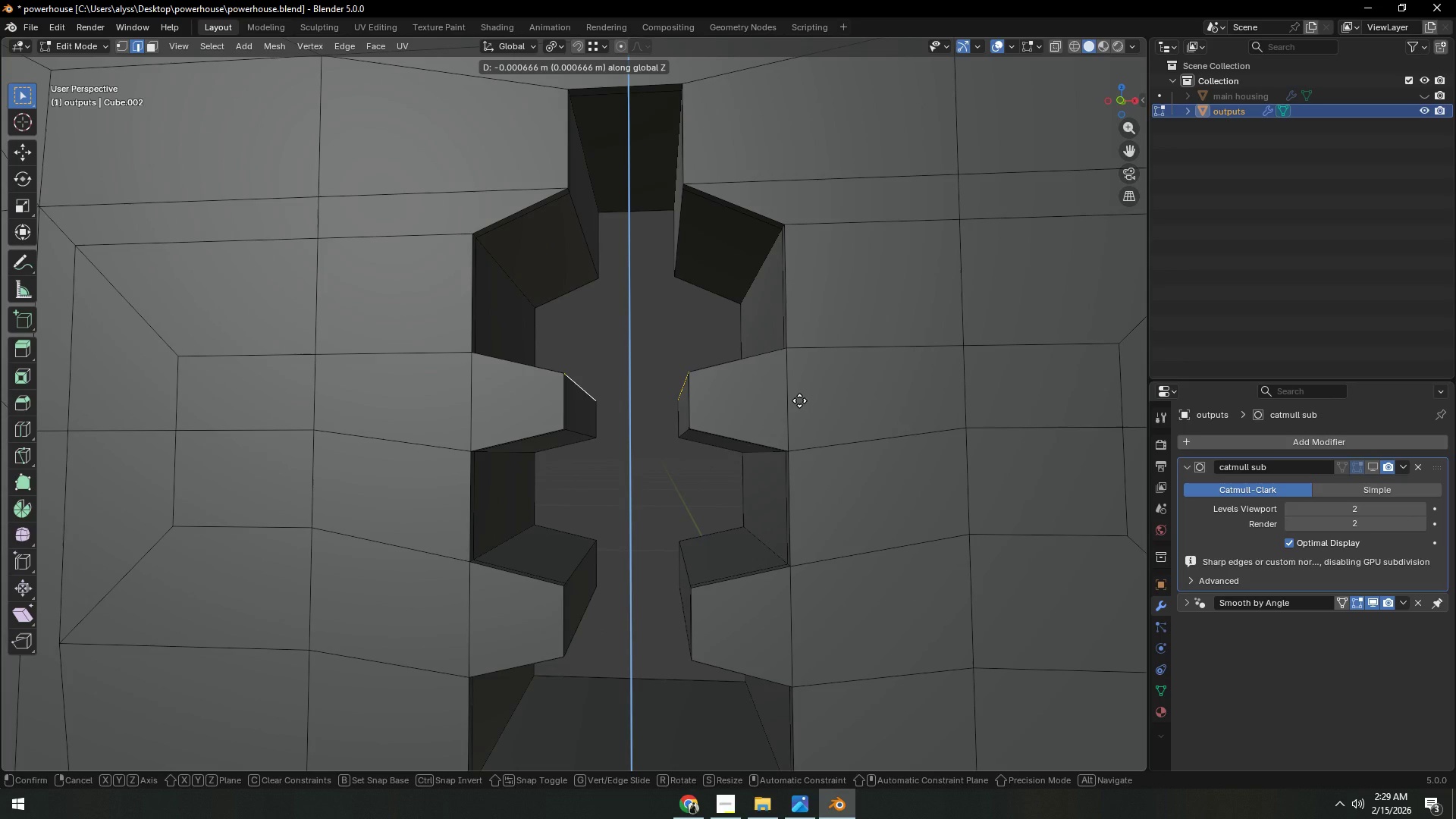 
left_click([799, 400])
 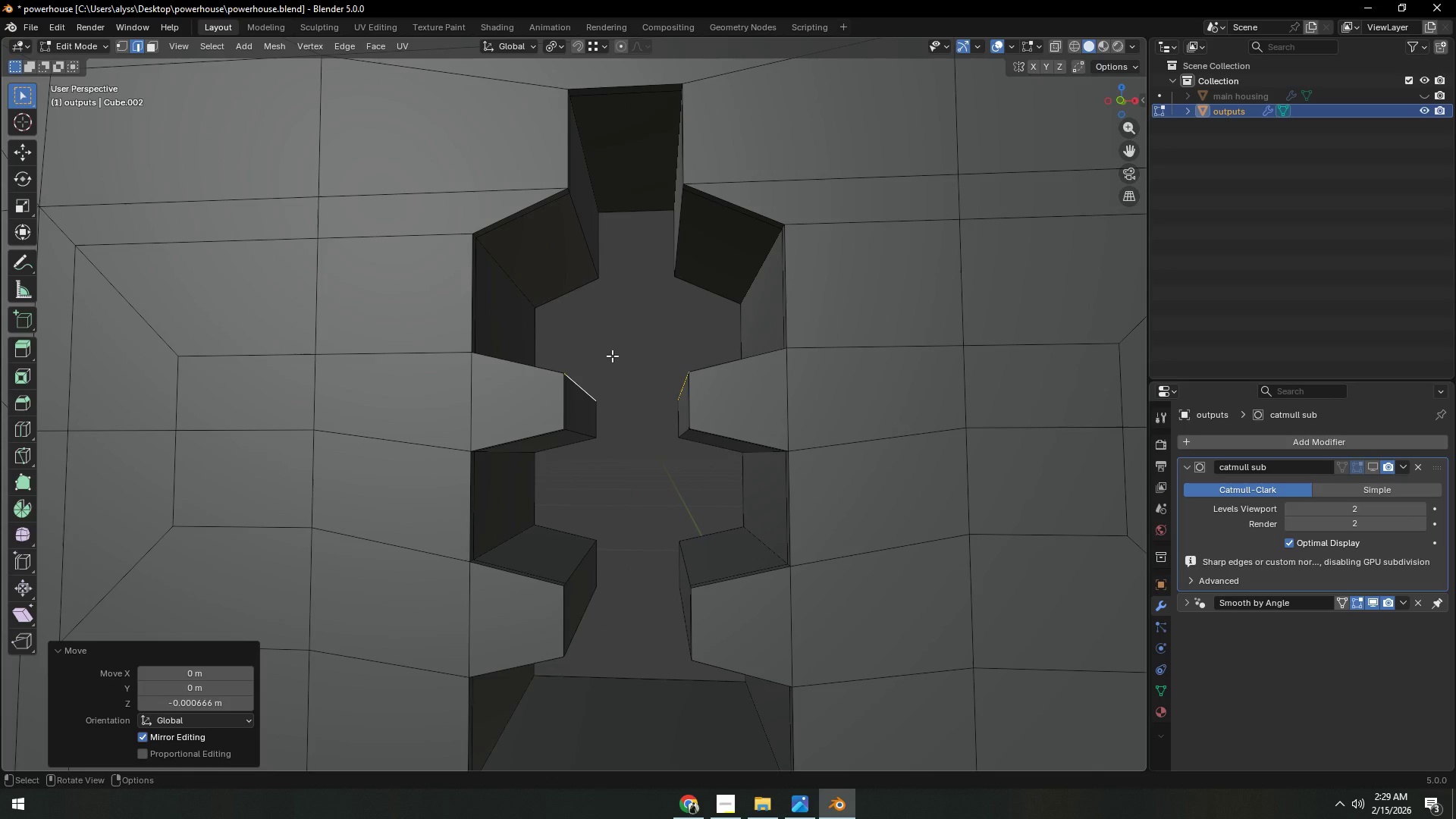 
left_click([612, 356])
 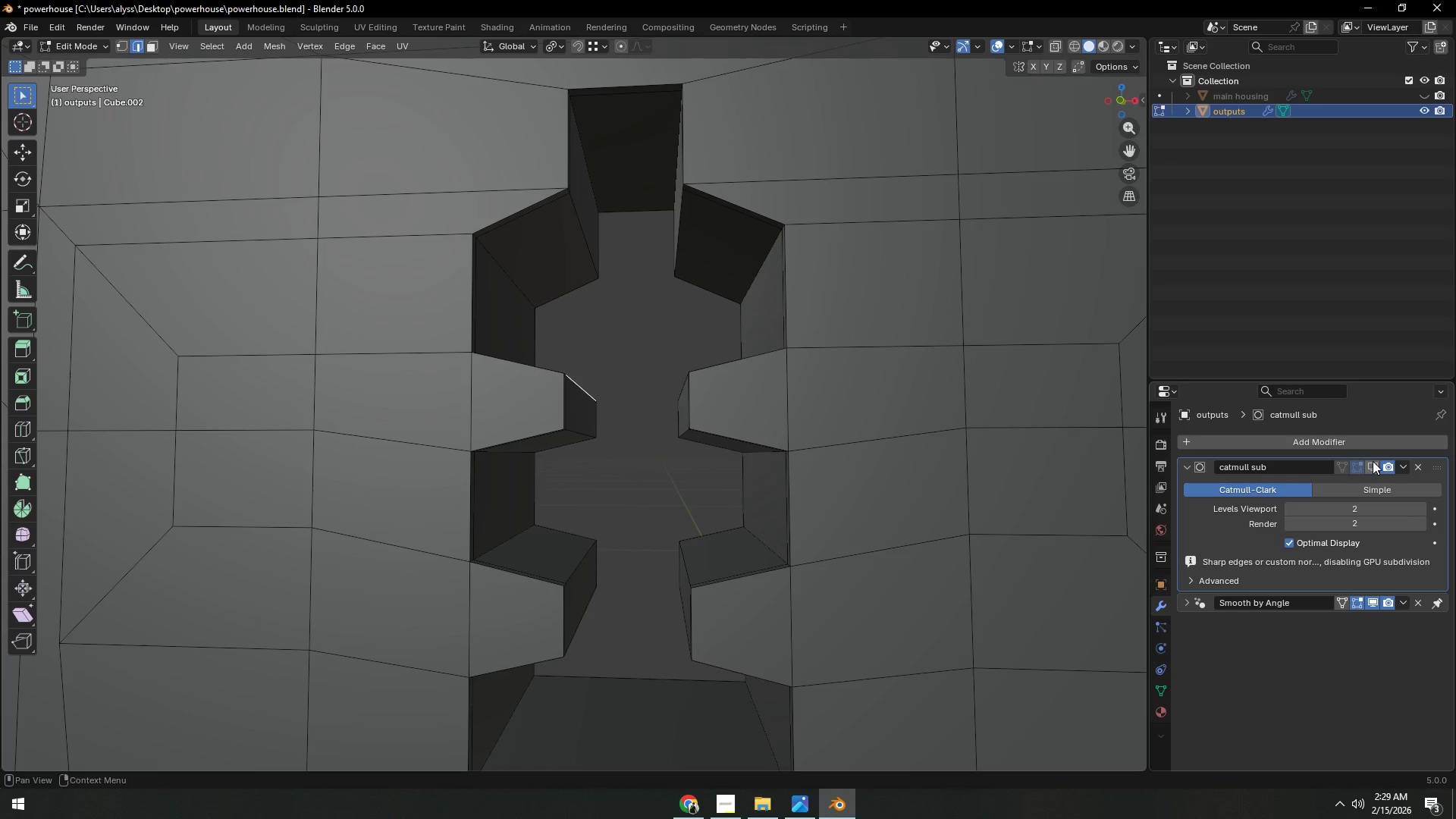 
left_click([1375, 466])
 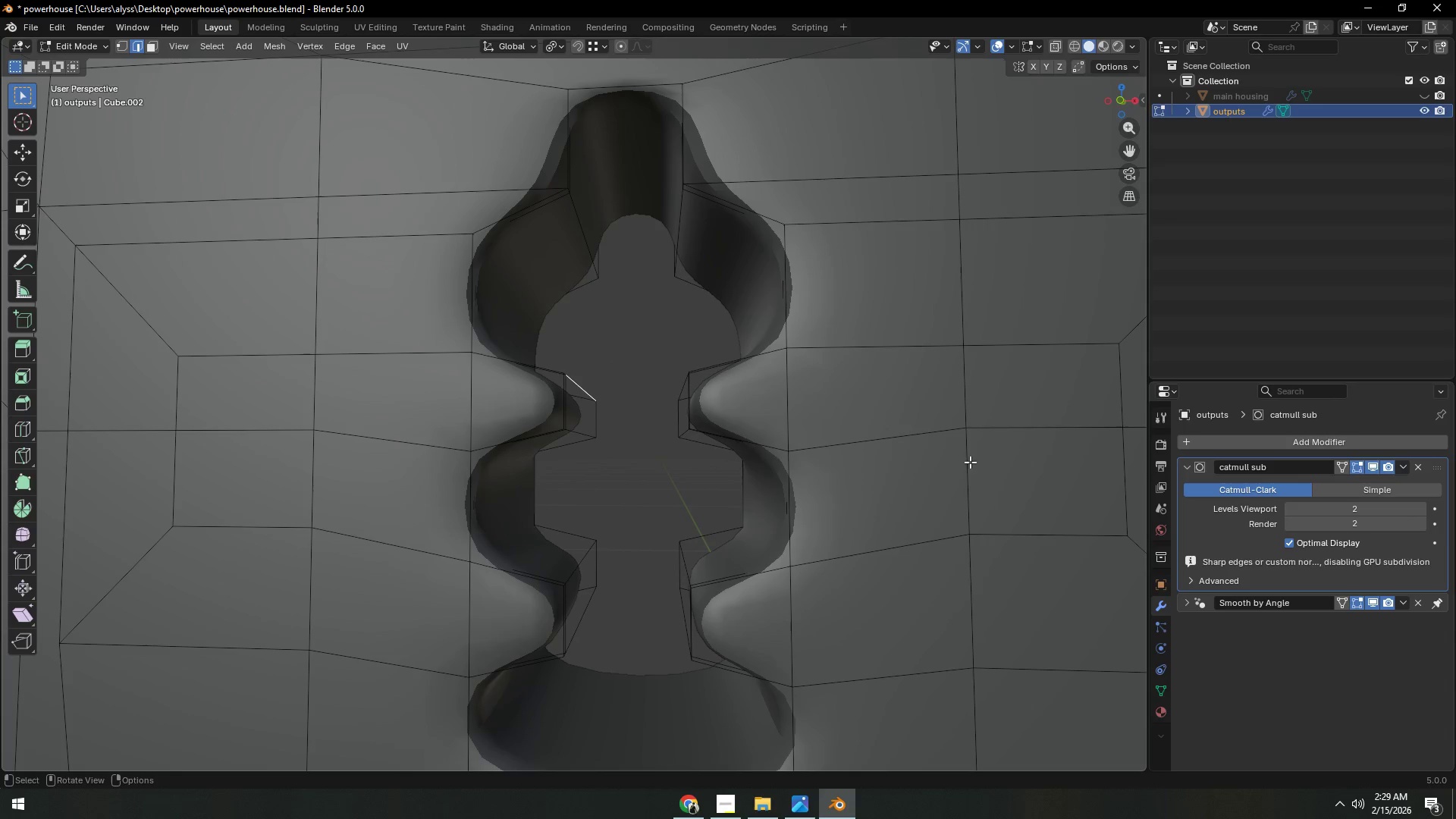 
scroll: coordinate [784, 460], scroll_direction: down, amount: 5.0
 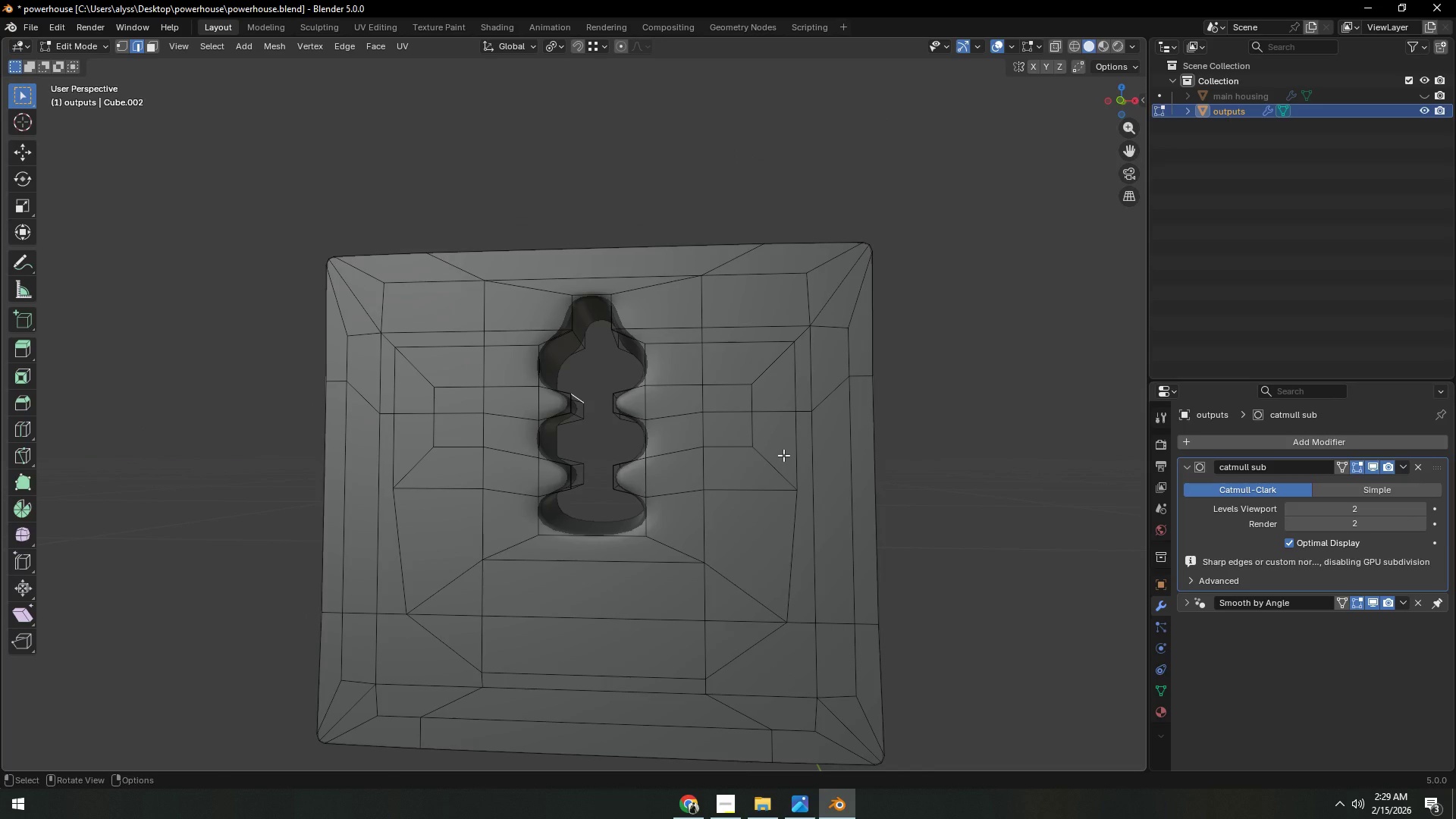 
key(Tab)
 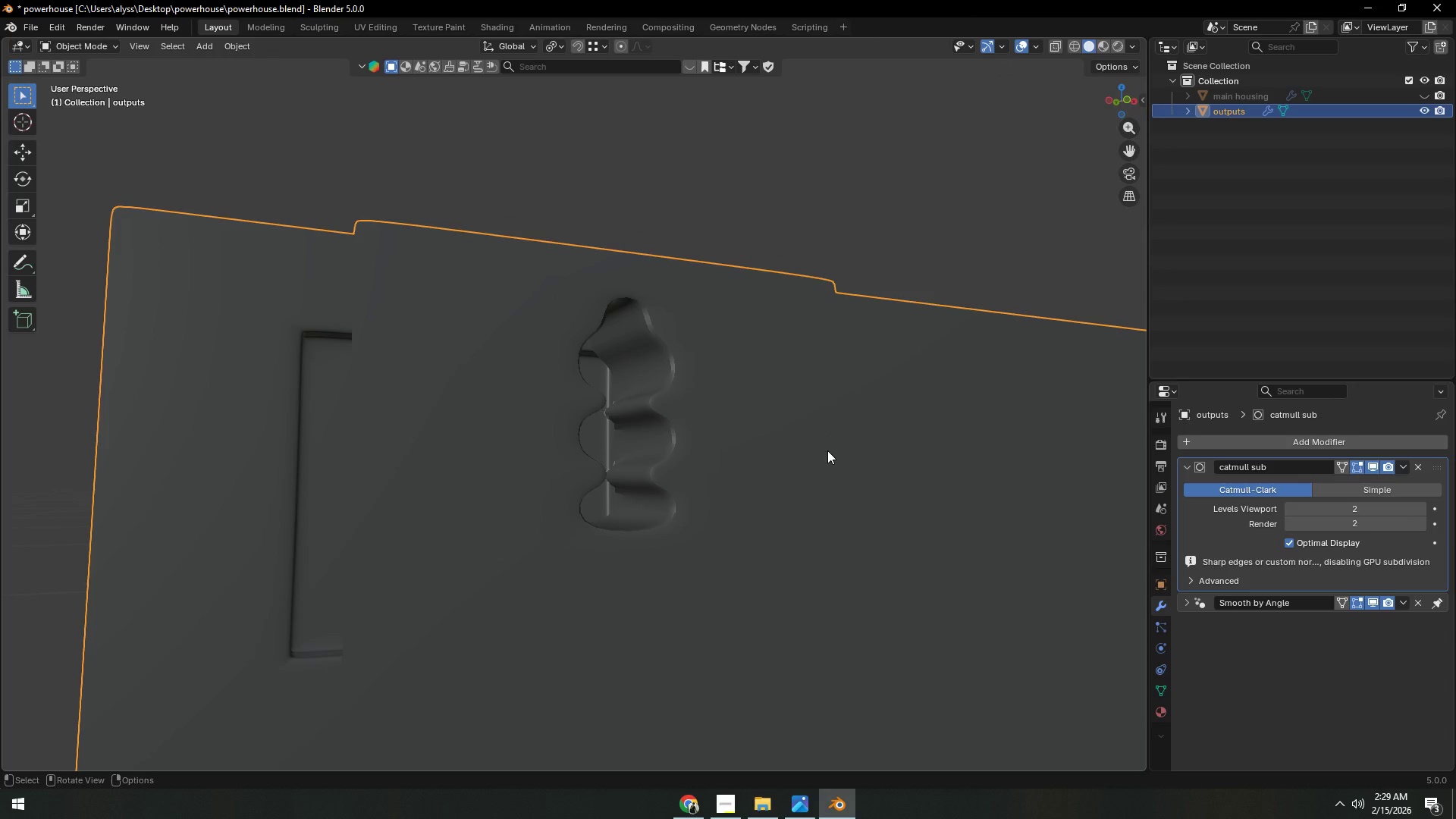 
key(Alt+AltLeft)
 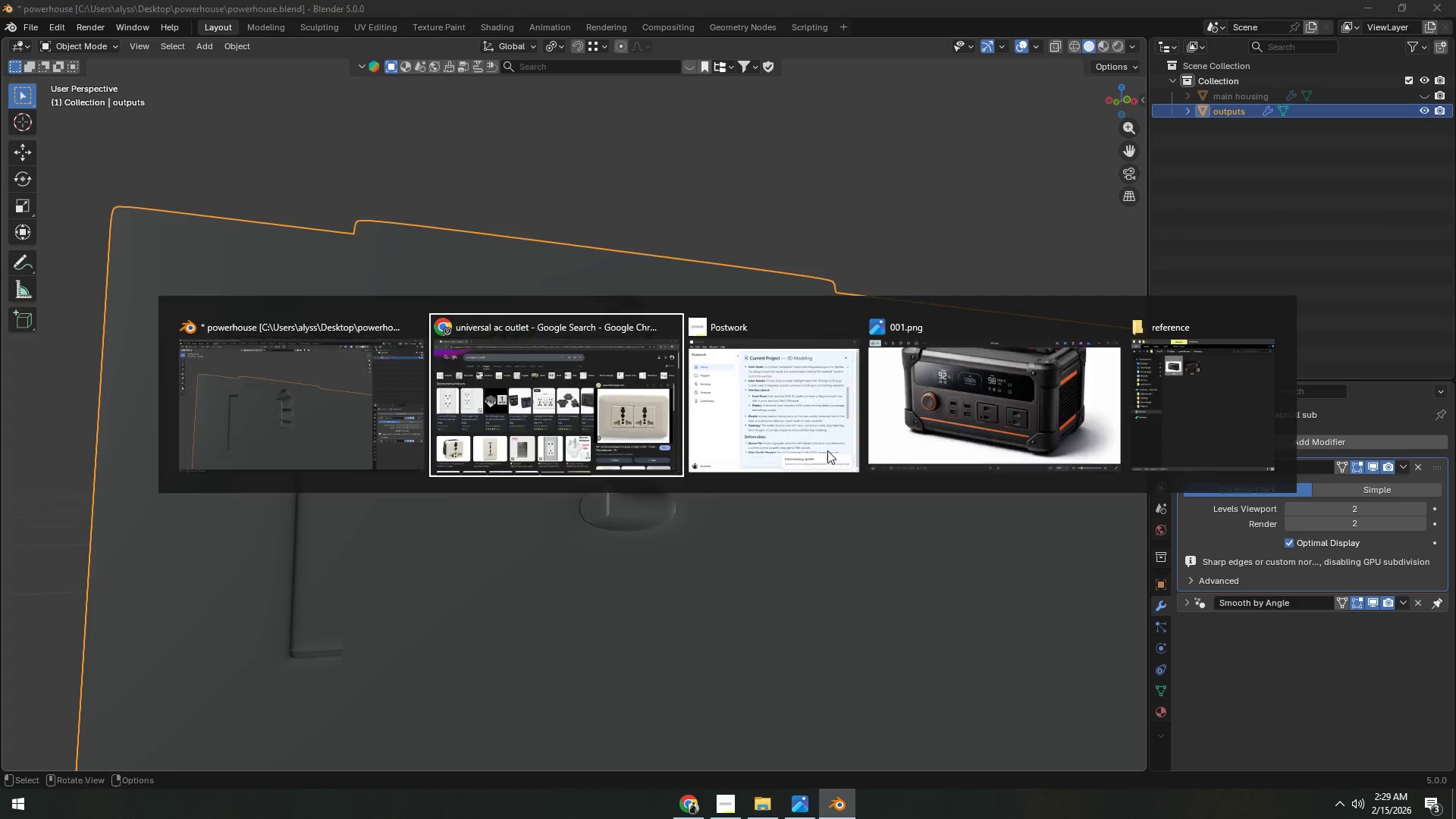 
key(Alt+Tab)
 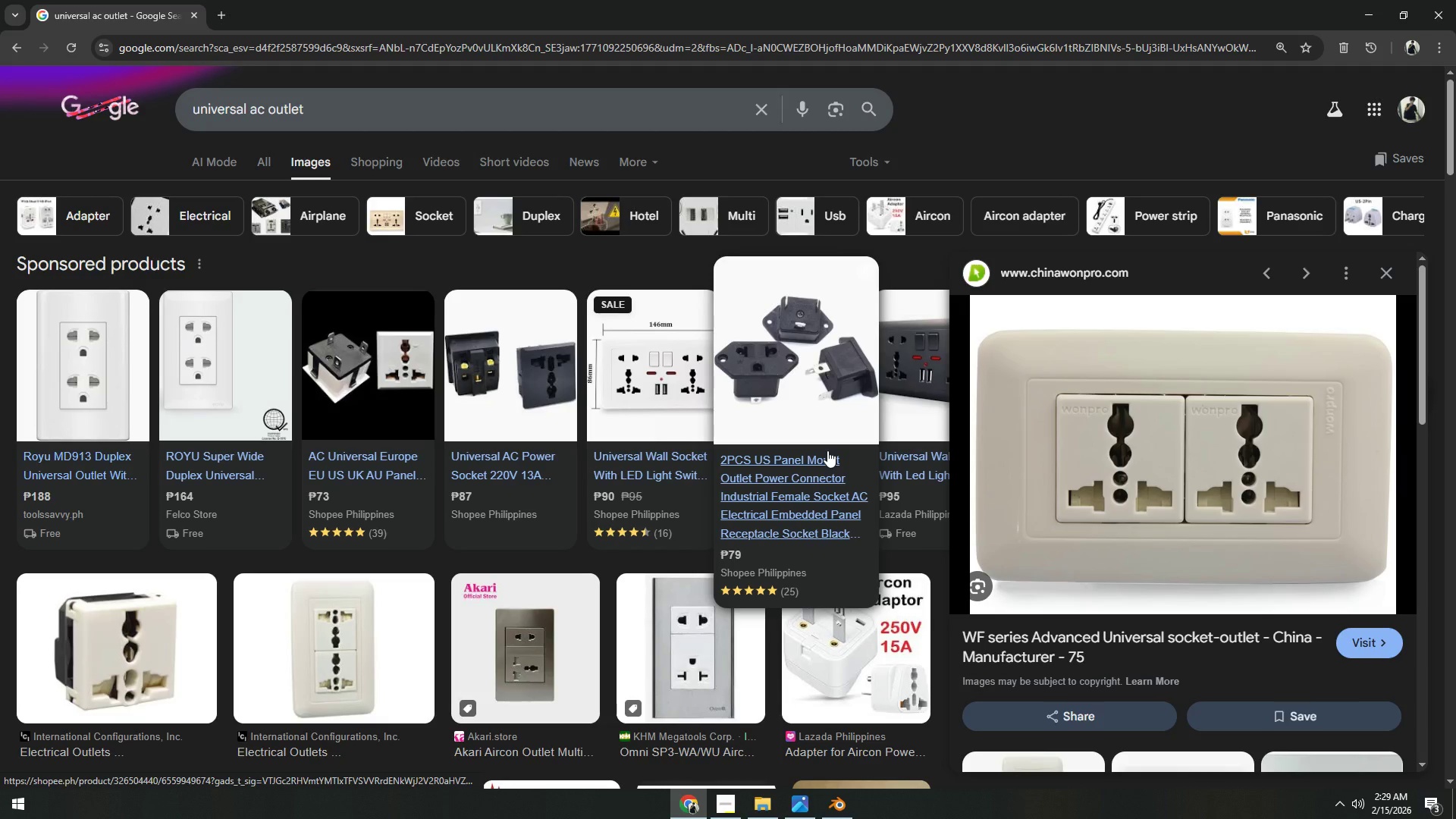 
key(Alt+AltLeft)
 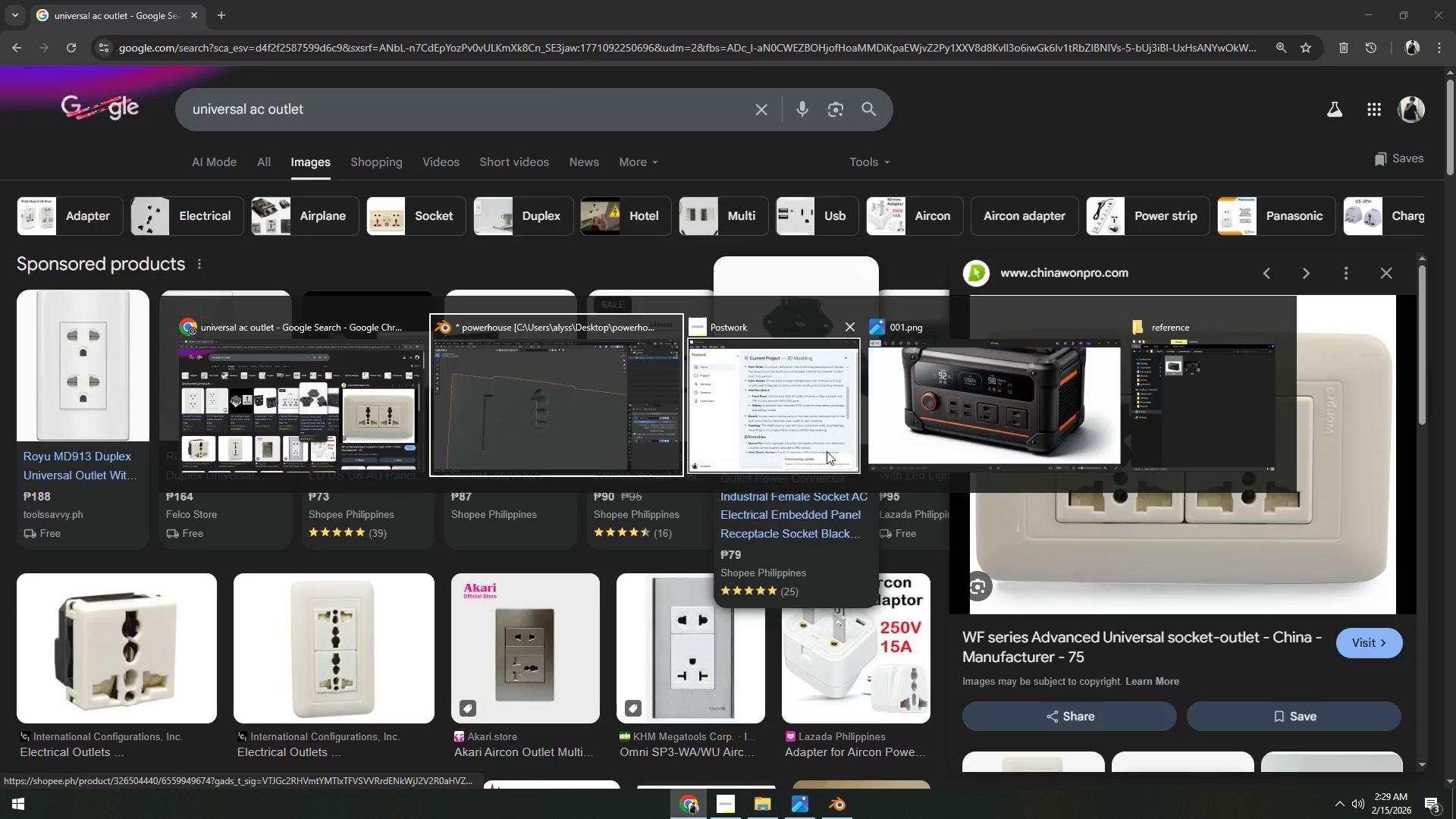 
key(Alt+Tab)
 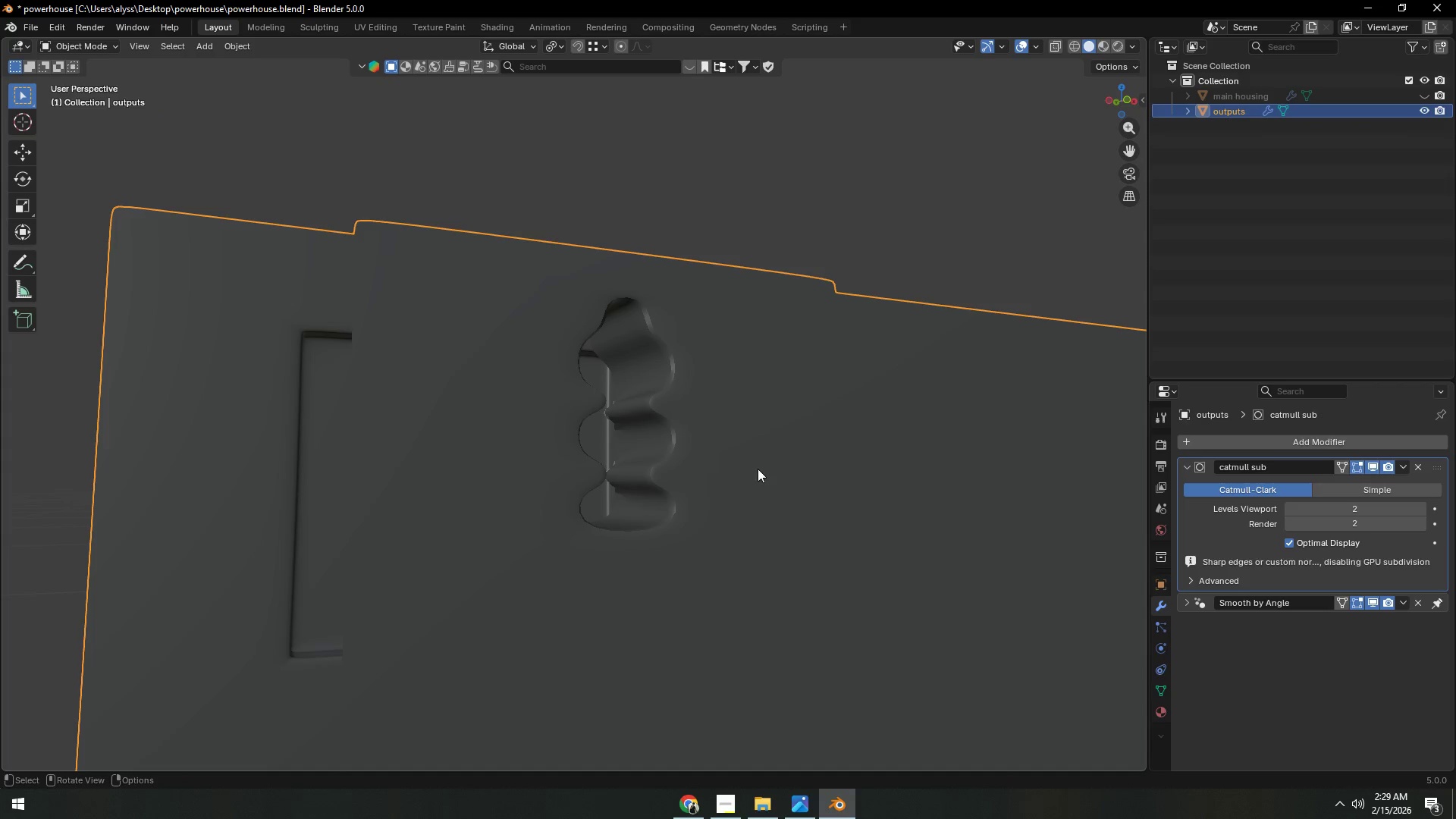 
key(Alt+AltLeft)
 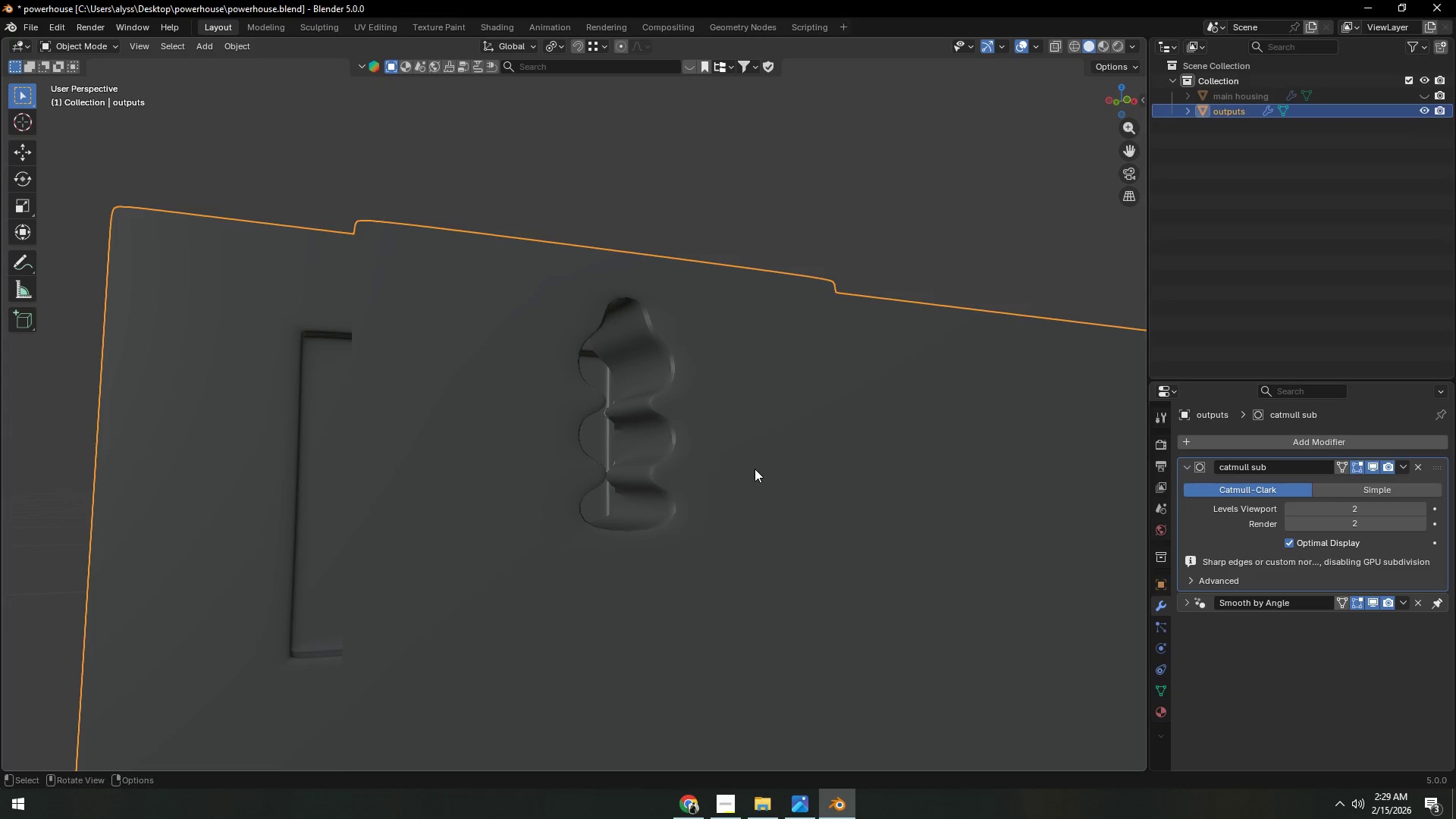 
key(Alt+Tab)
 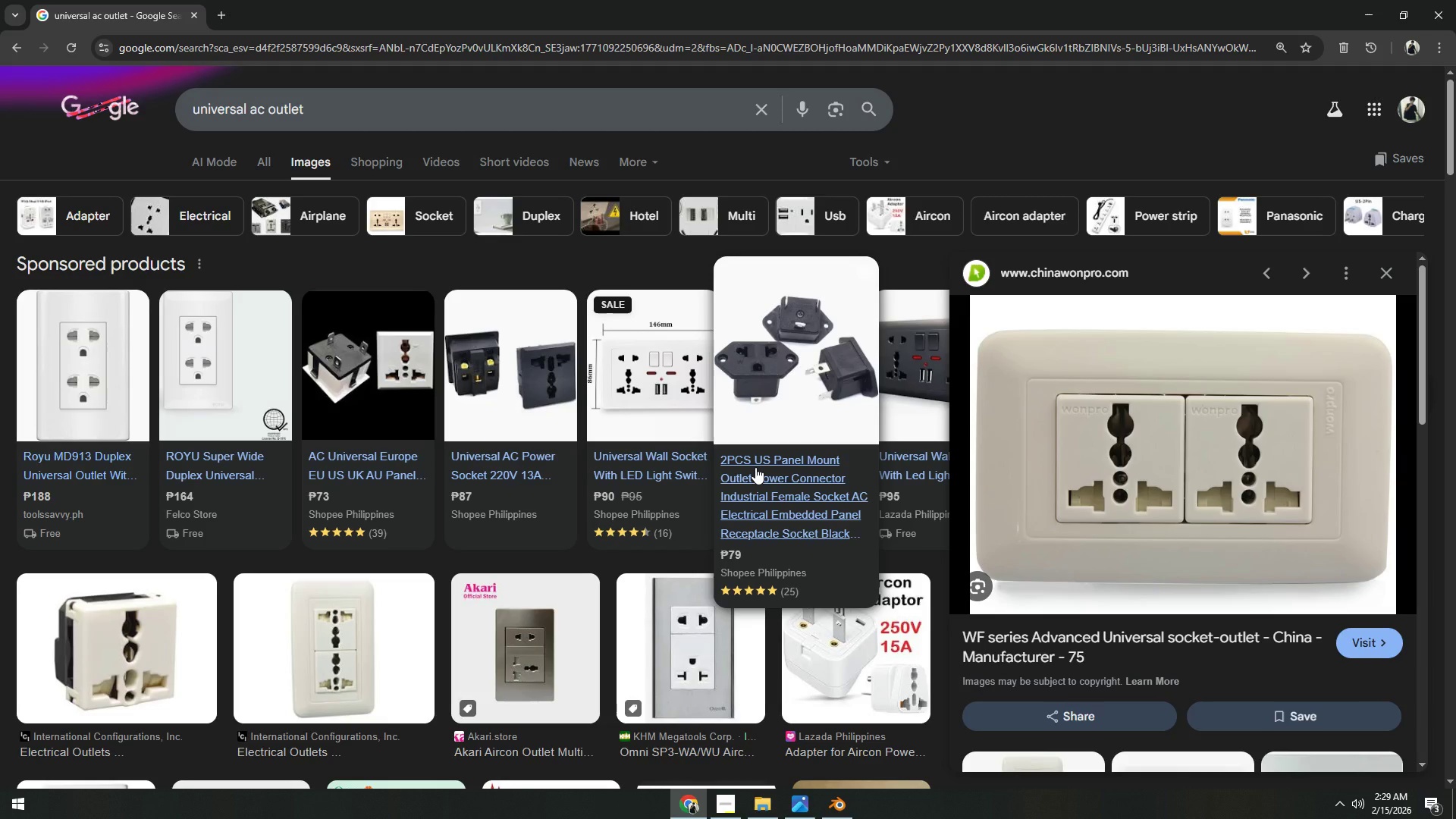 
key(Alt+AltLeft)
 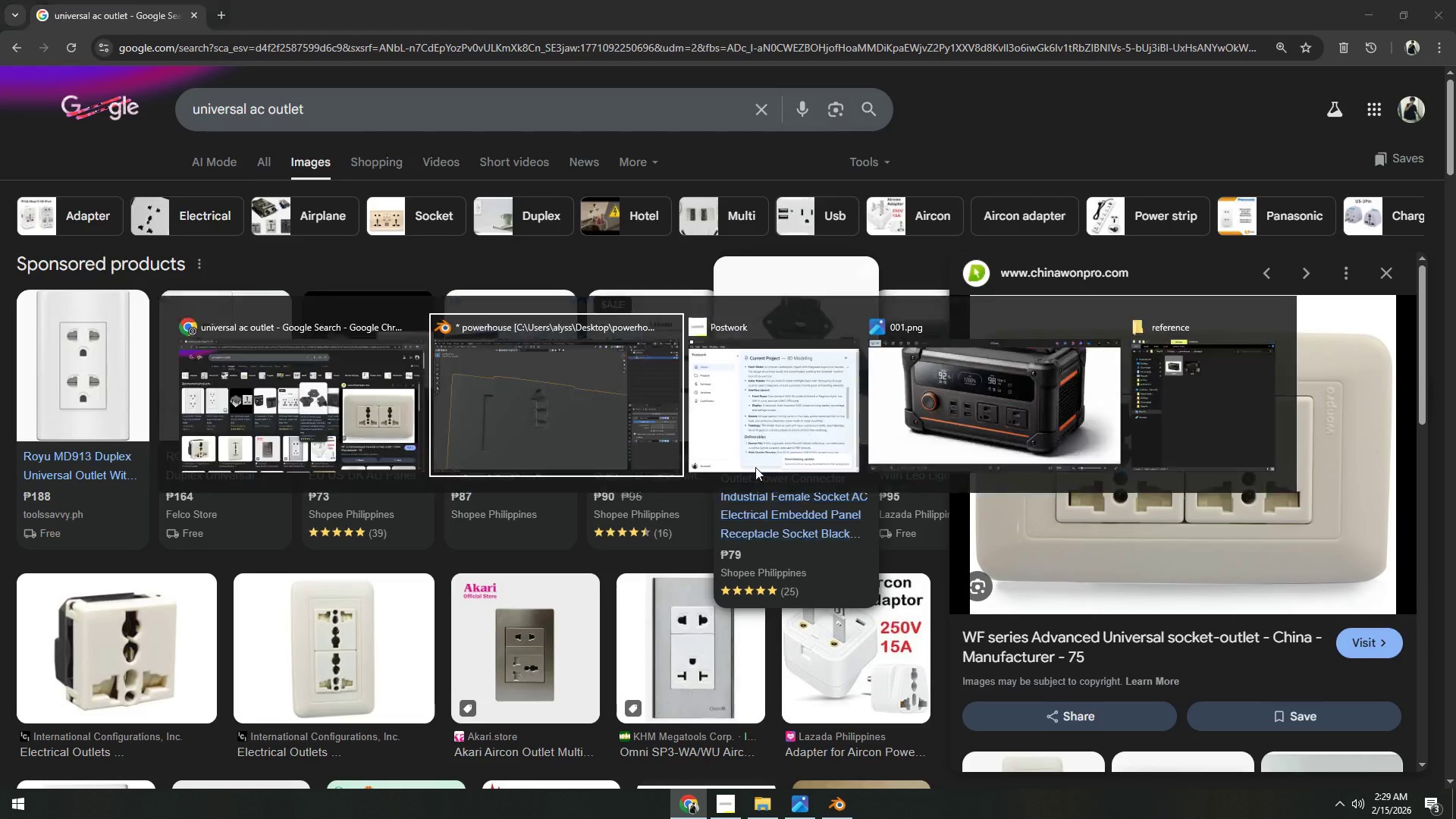 
key(Alt+Tab)
 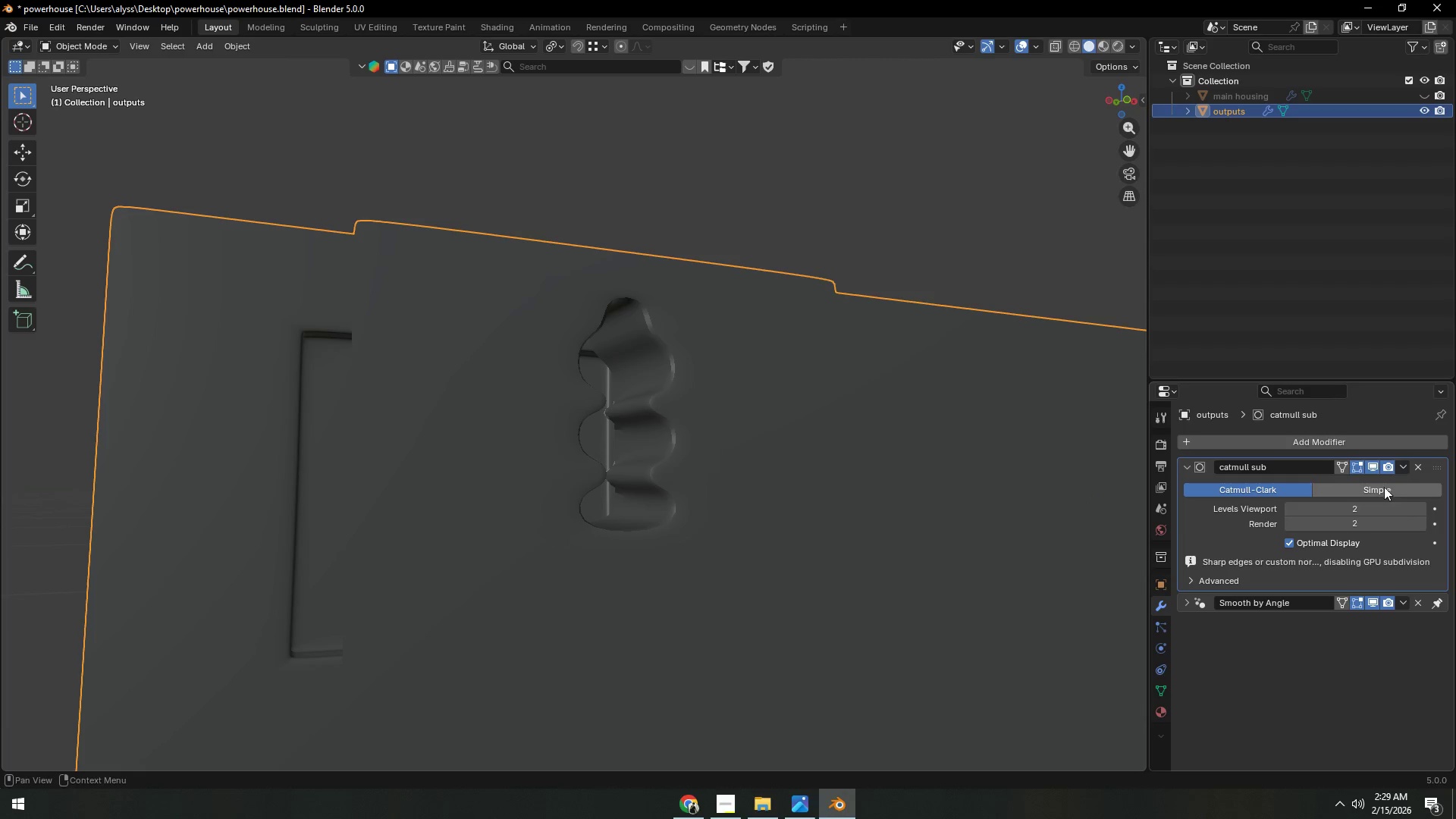 
left_click([1373, 470])
 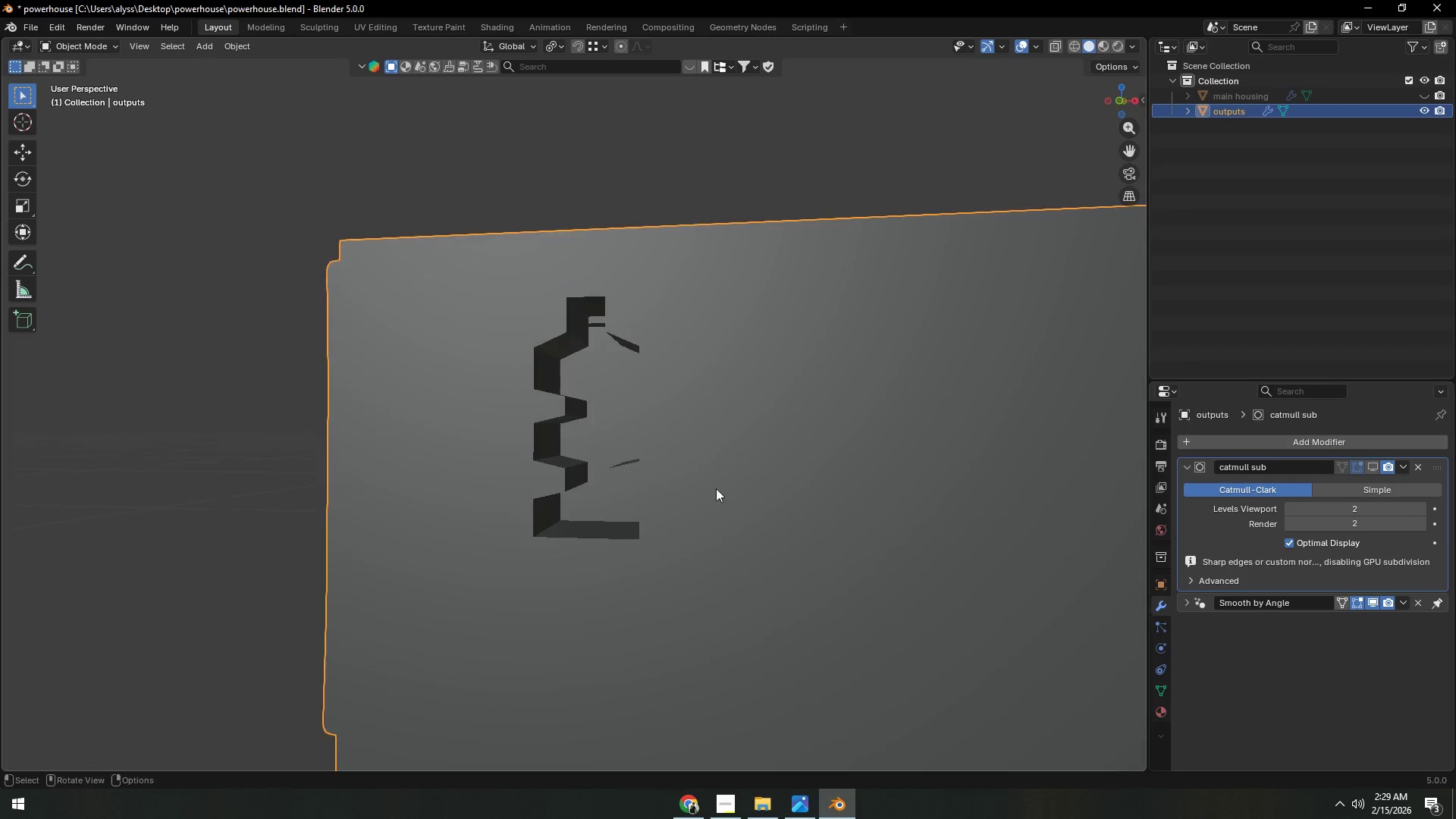 
left_click([698, 482])
 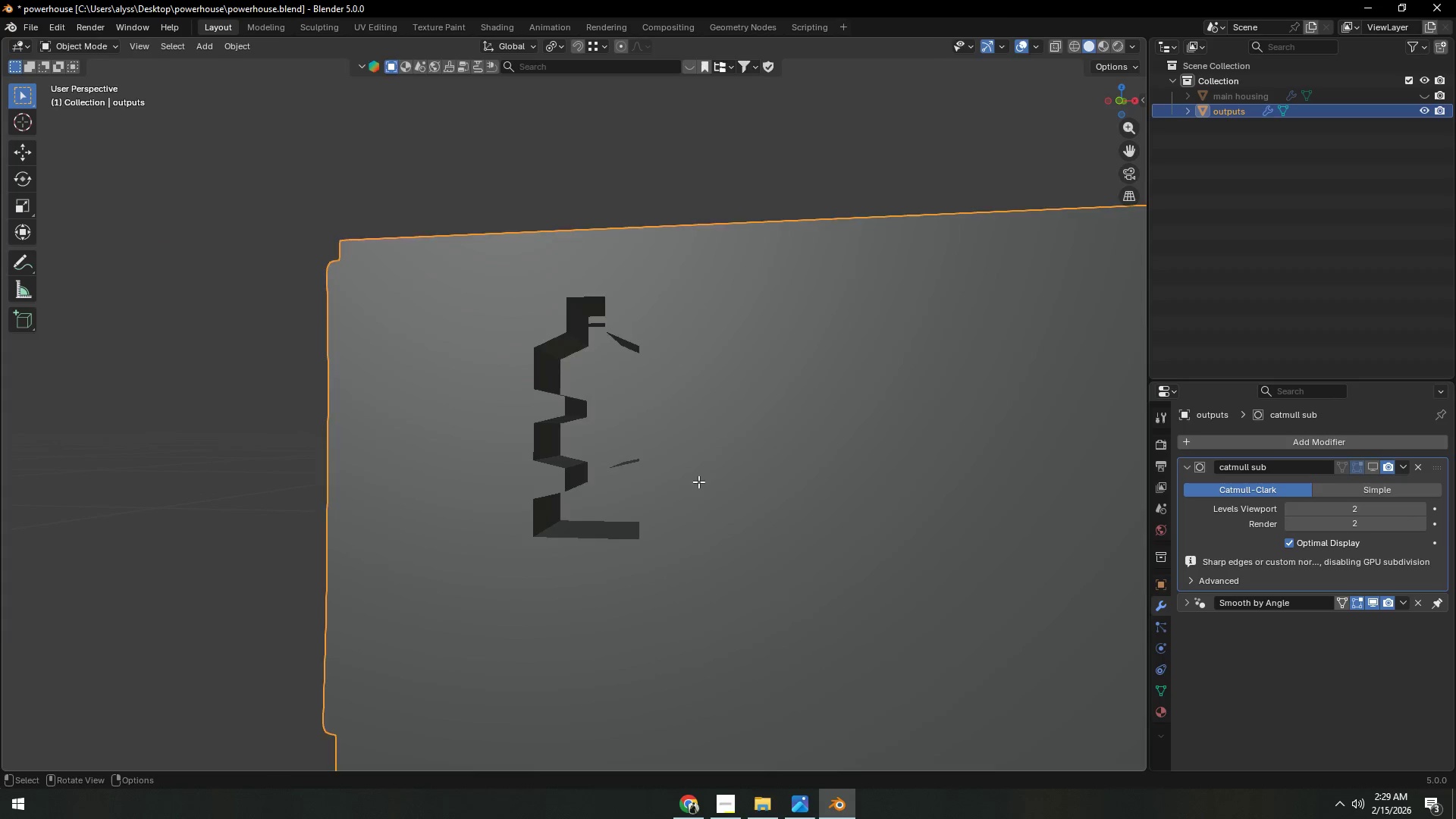 
key(Tab)
 